 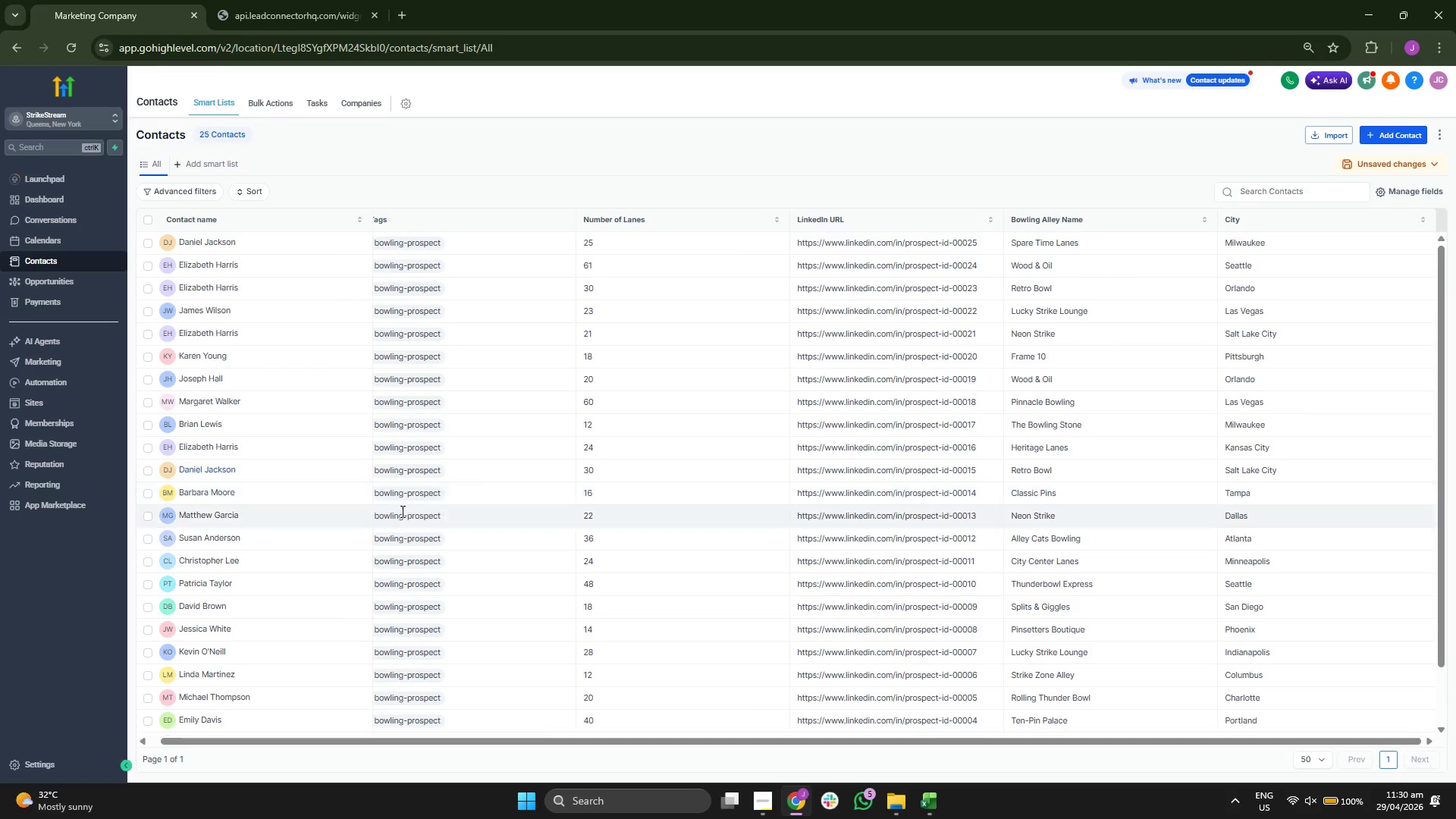 
left_click([90, 366])
 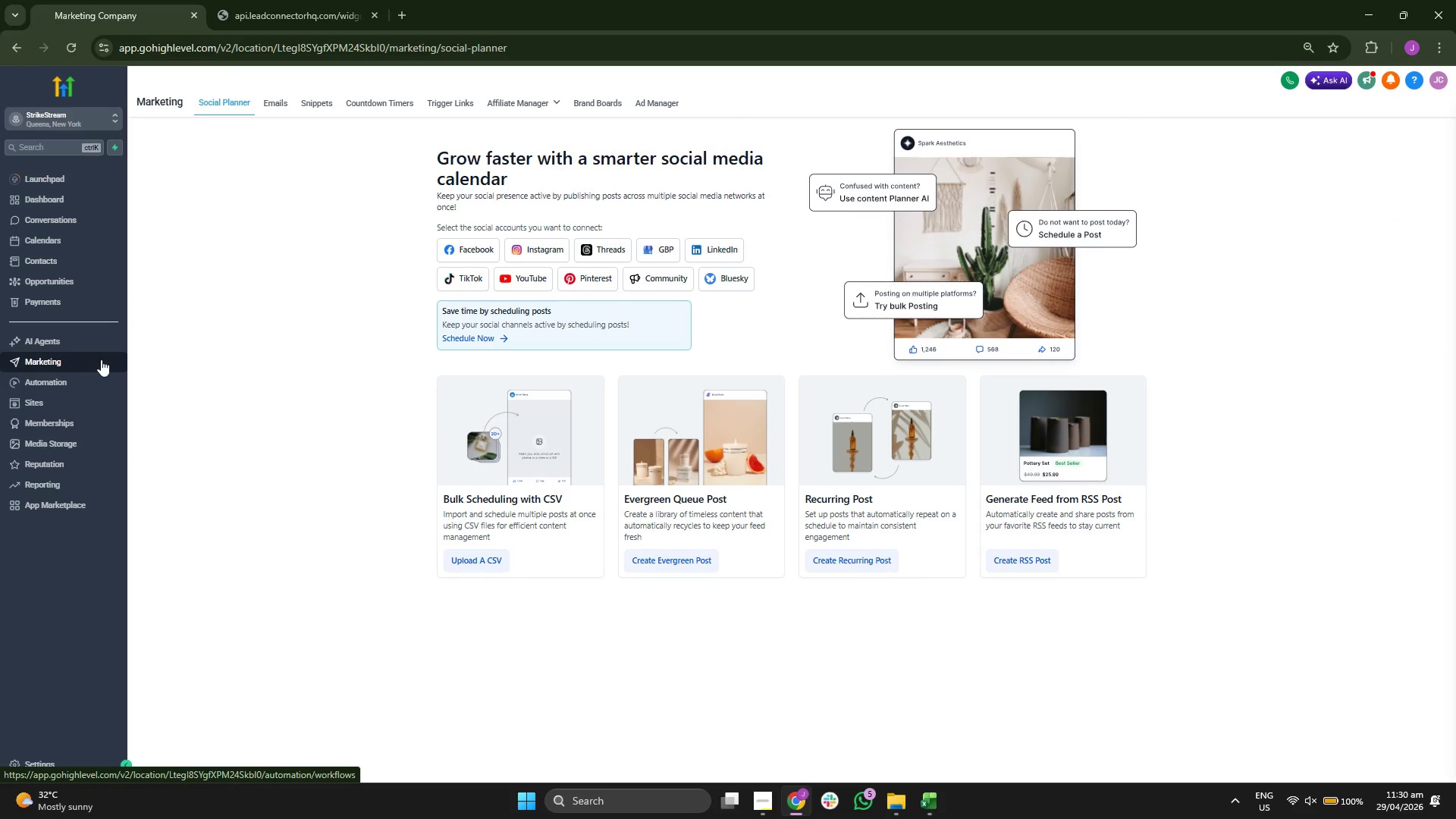 
wait(5.8)
 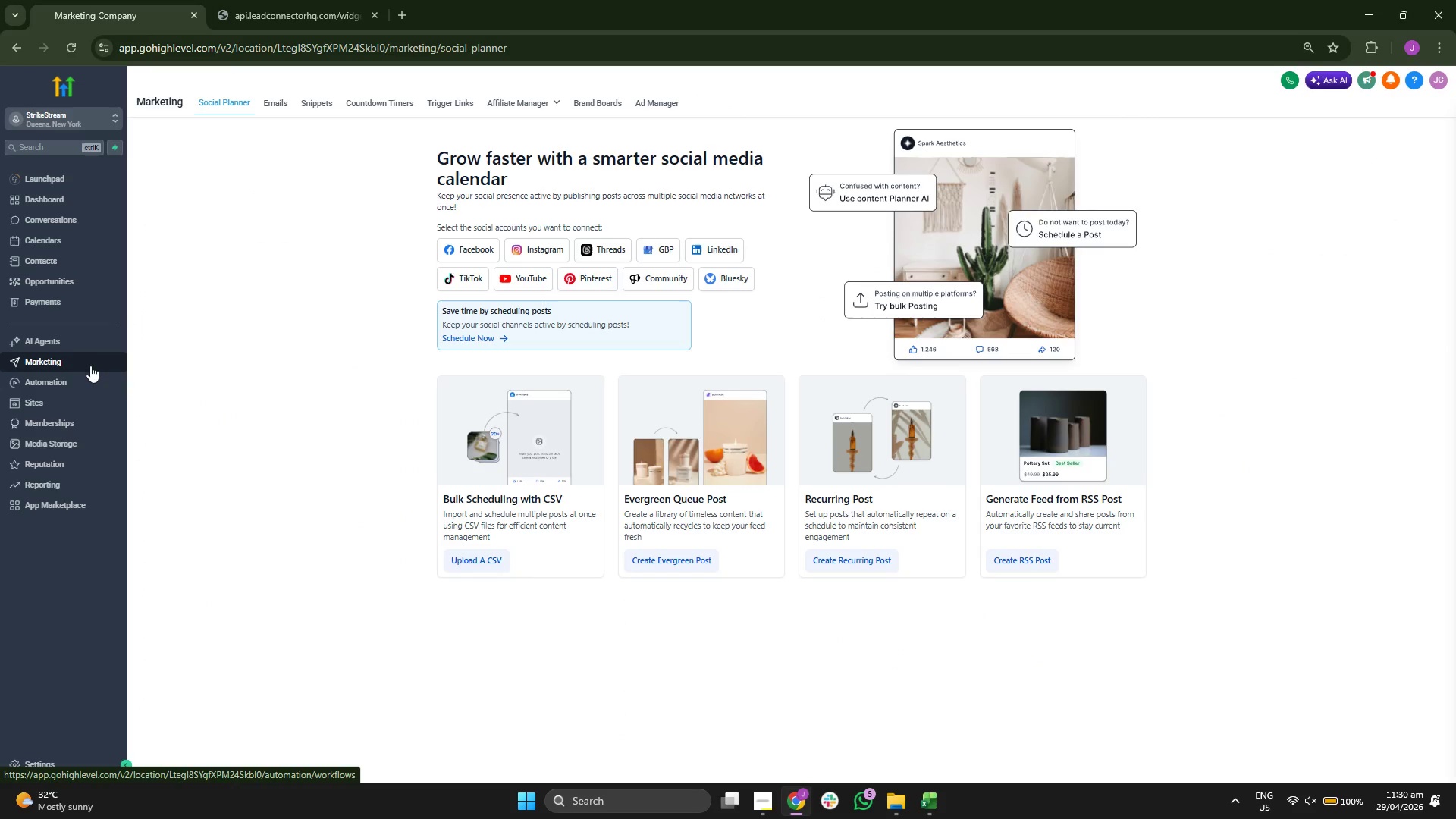 
left_click([318, 105])
 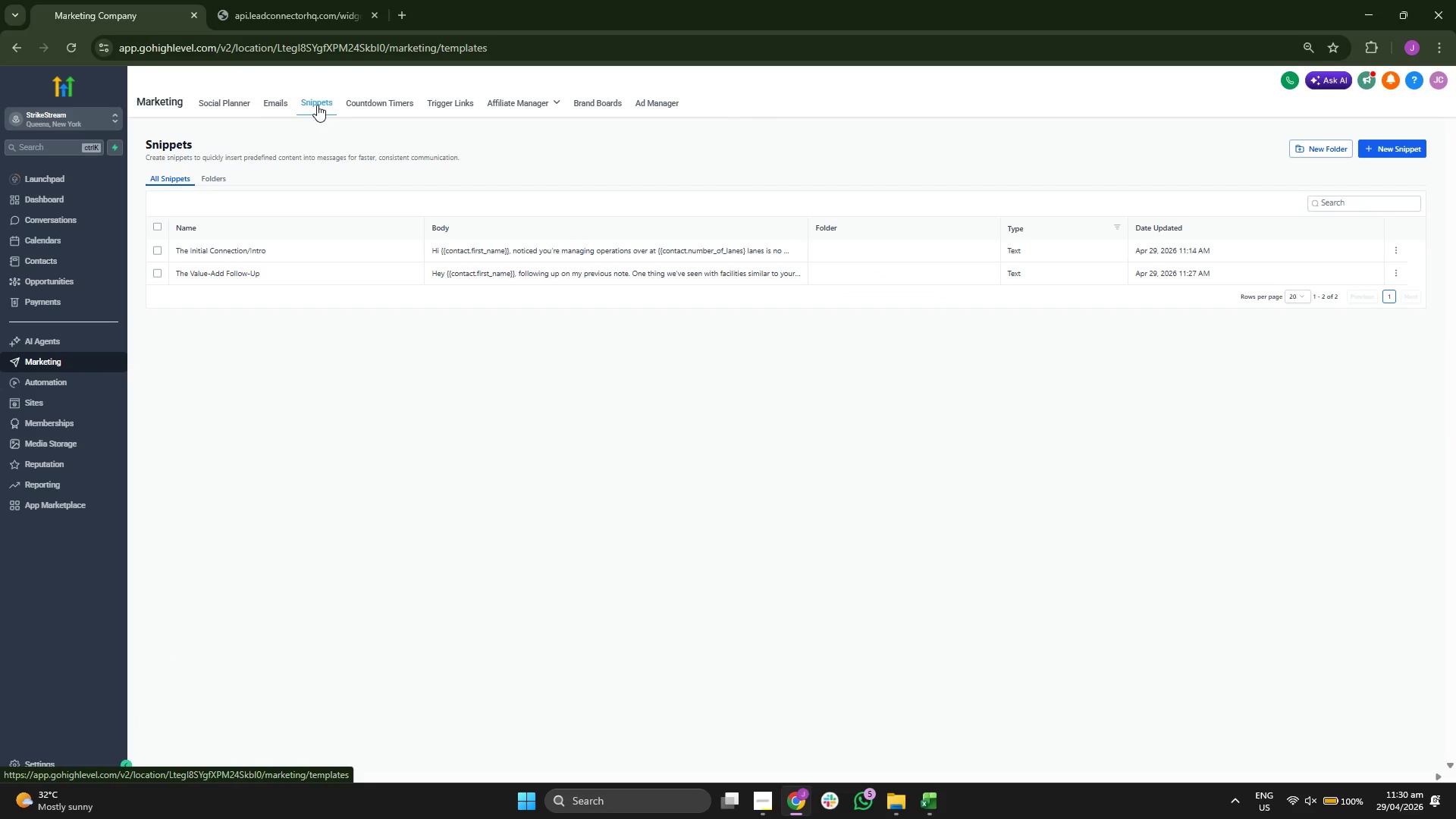 
left_click([246, 107])
 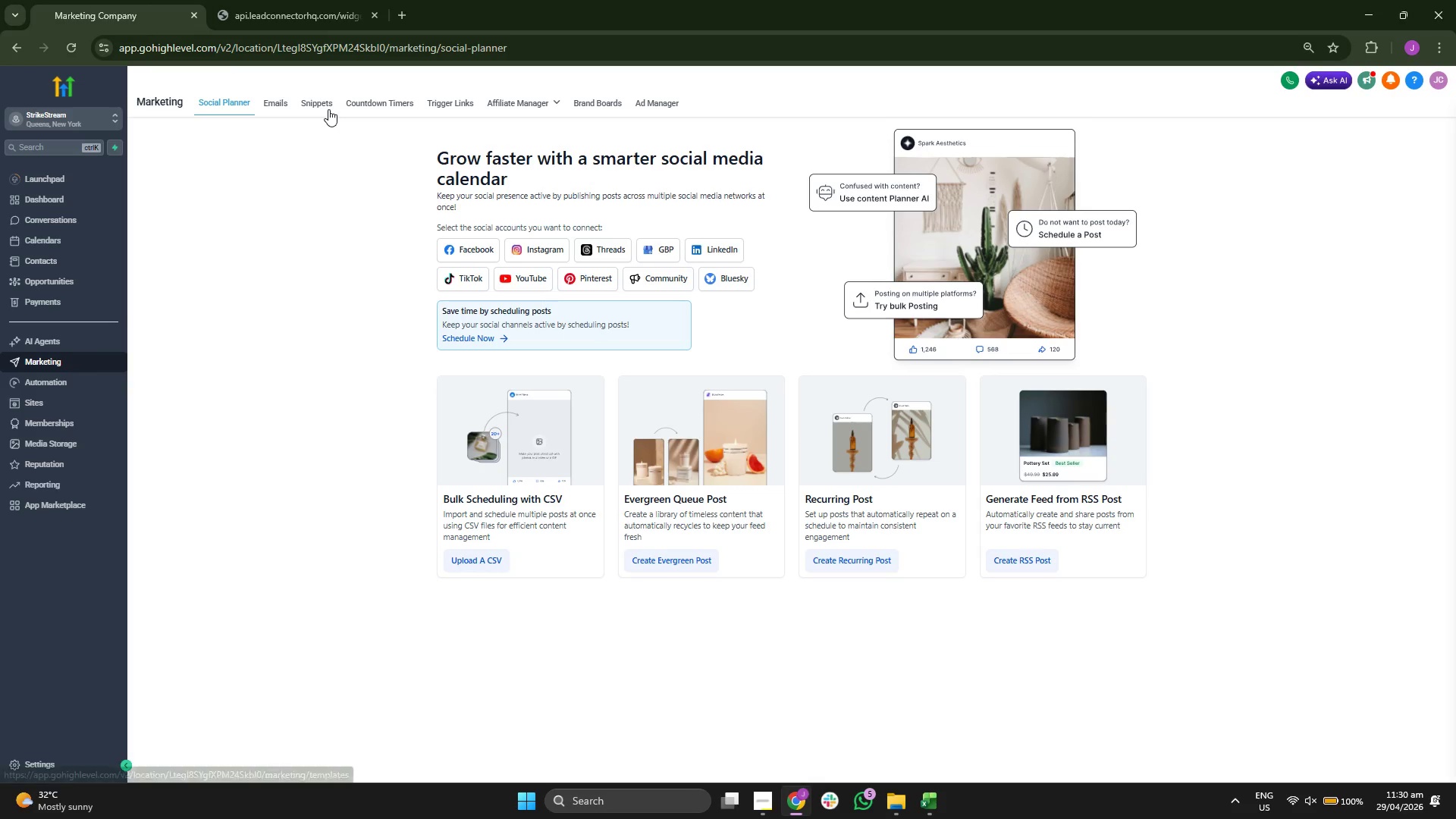 
wait(9.11)
 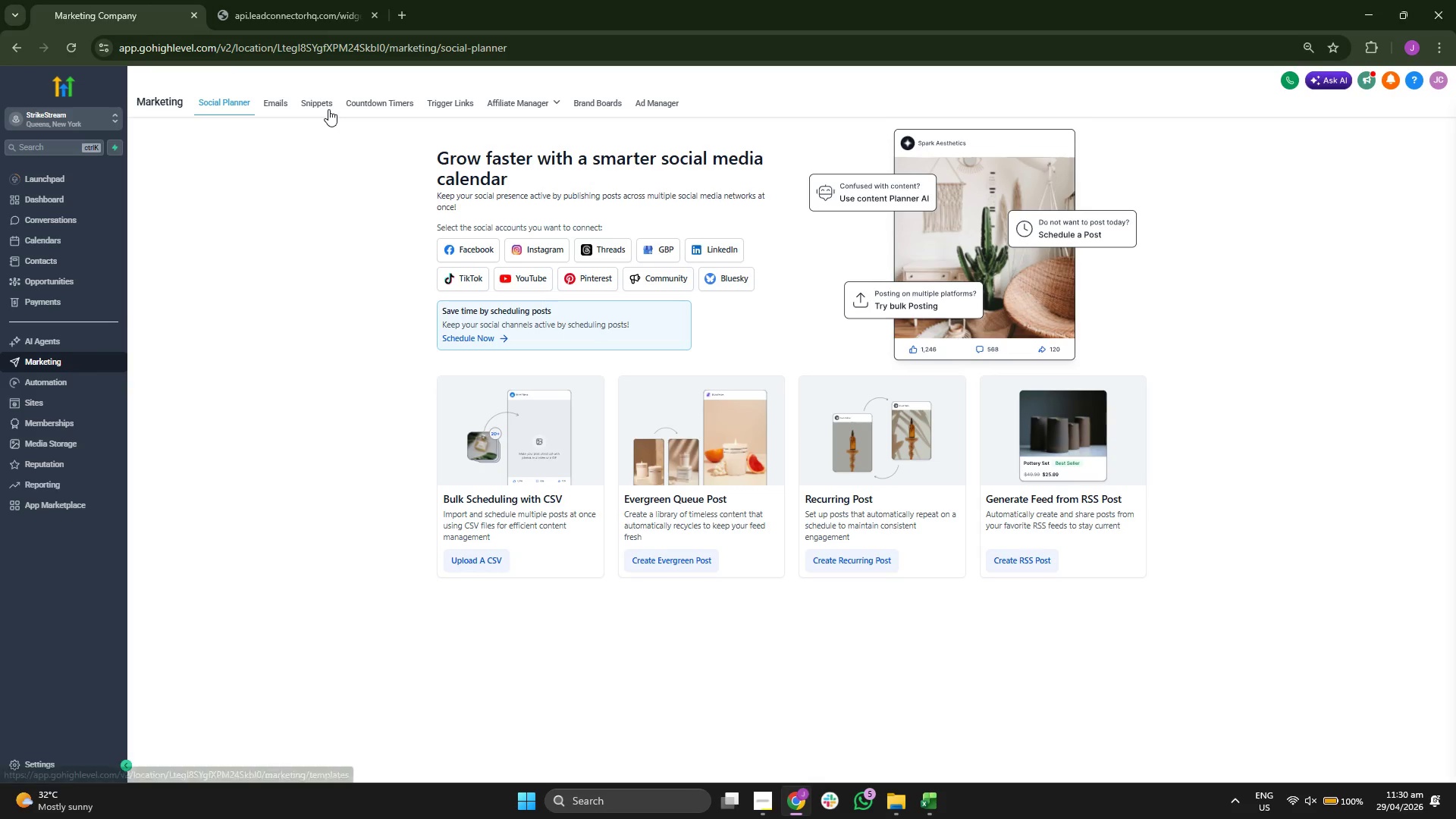 
left_click([1384, 151])
 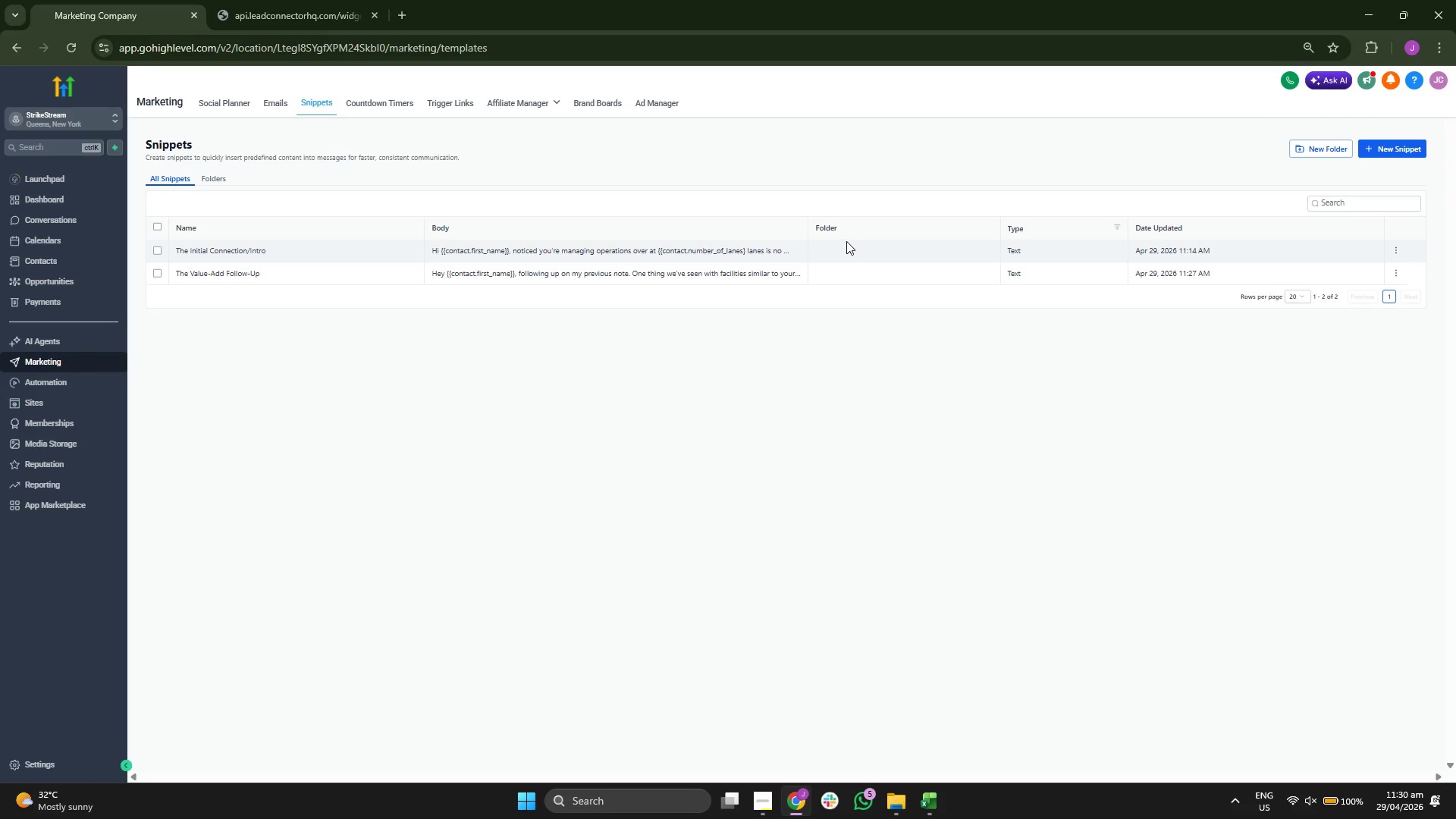 
left_click([1395, 149])
 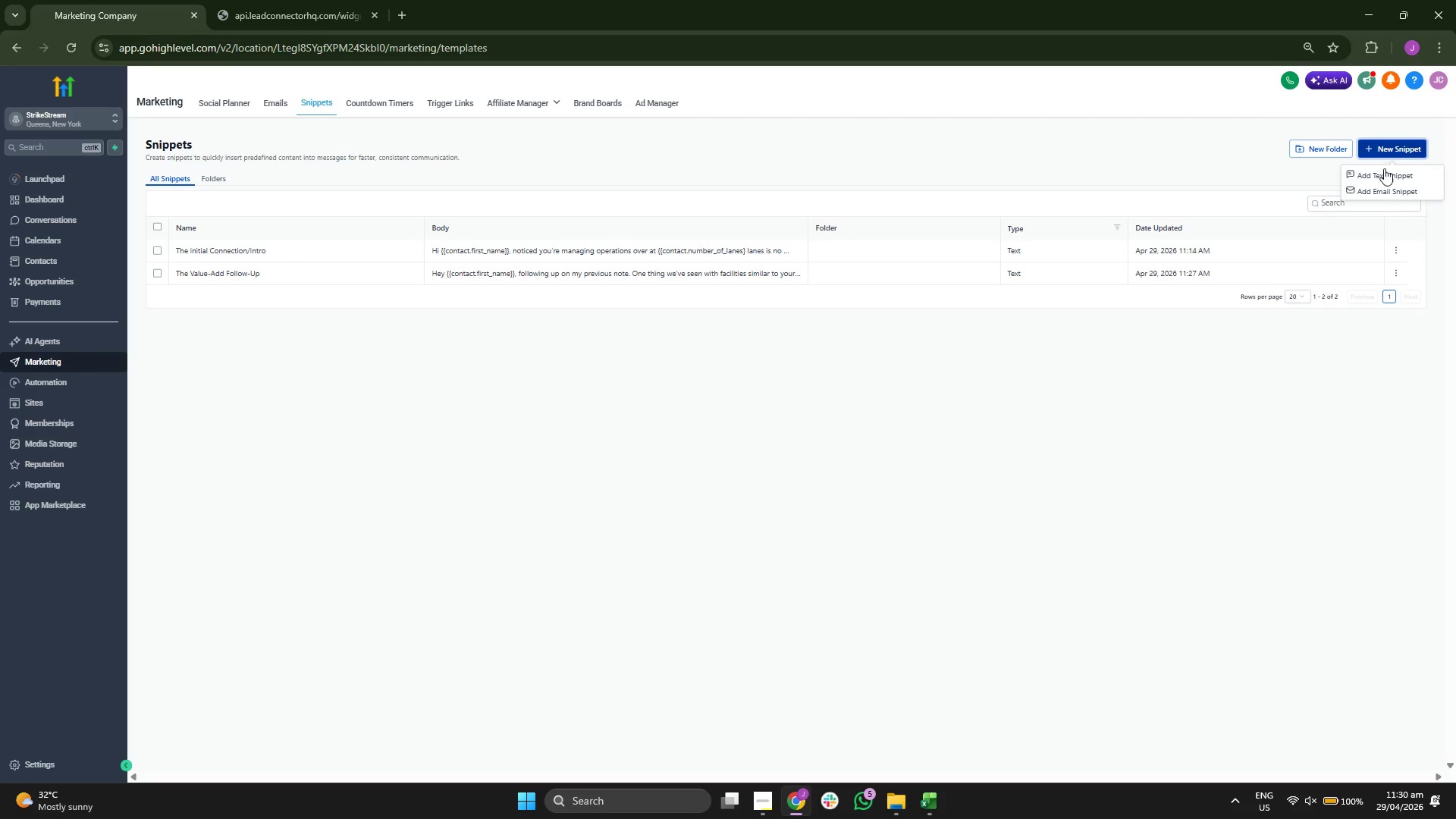 
left_click([1382, 170])
 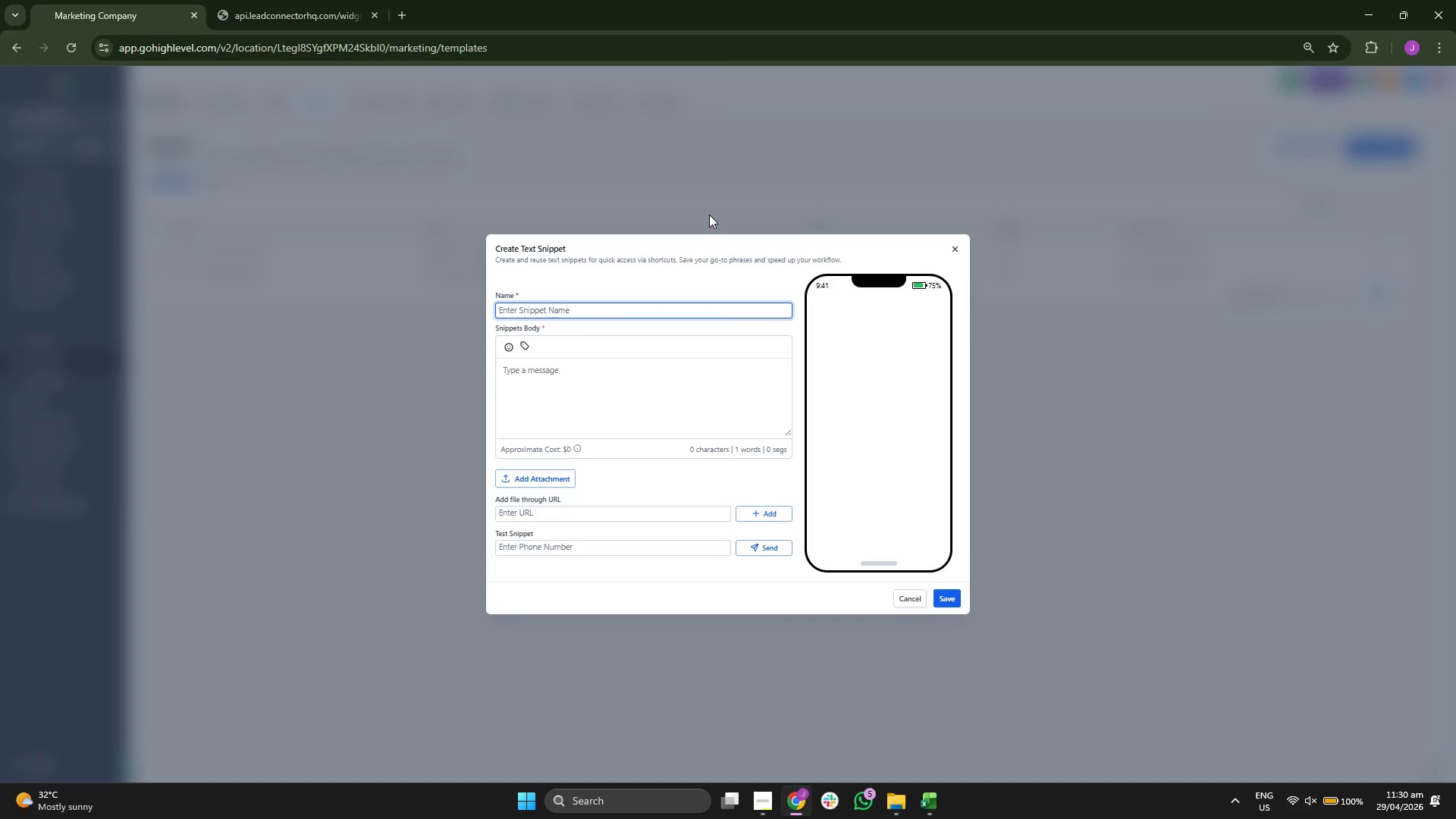 
type(Template 3: The "Break-UP)
key(Backspace)
type(p" Message)
 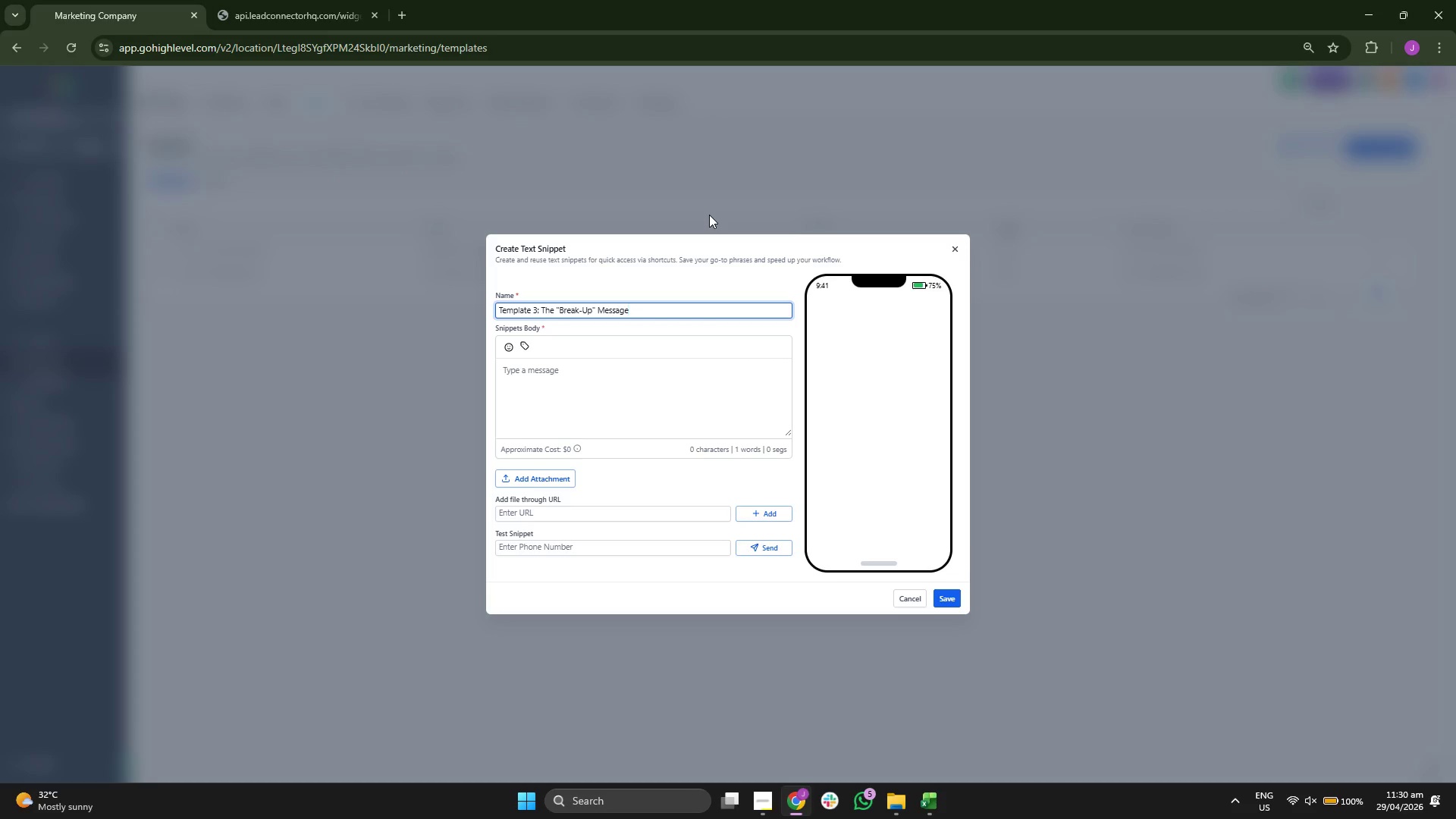 
wait(5.94)
 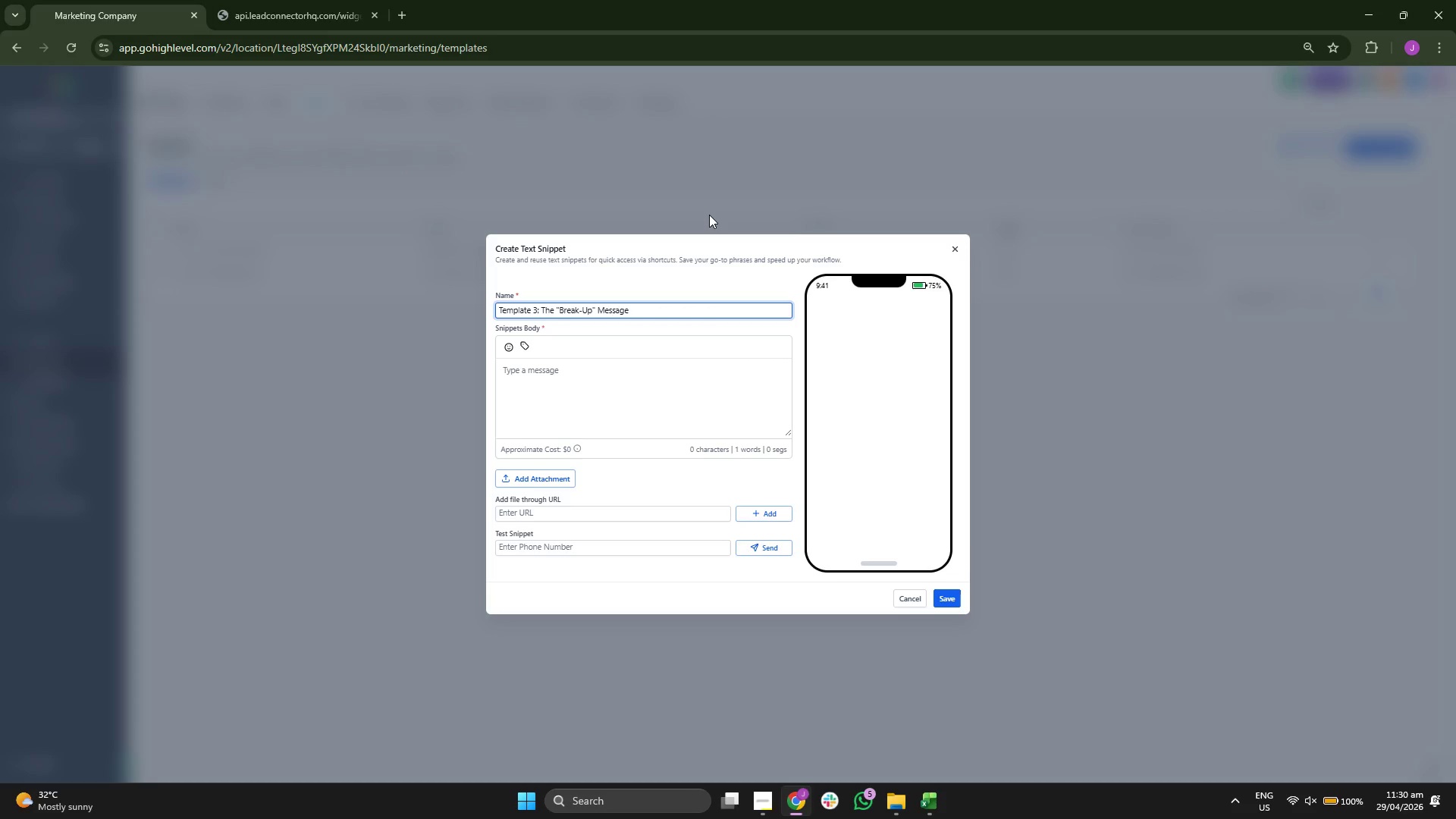 
left_click([687, 407])
 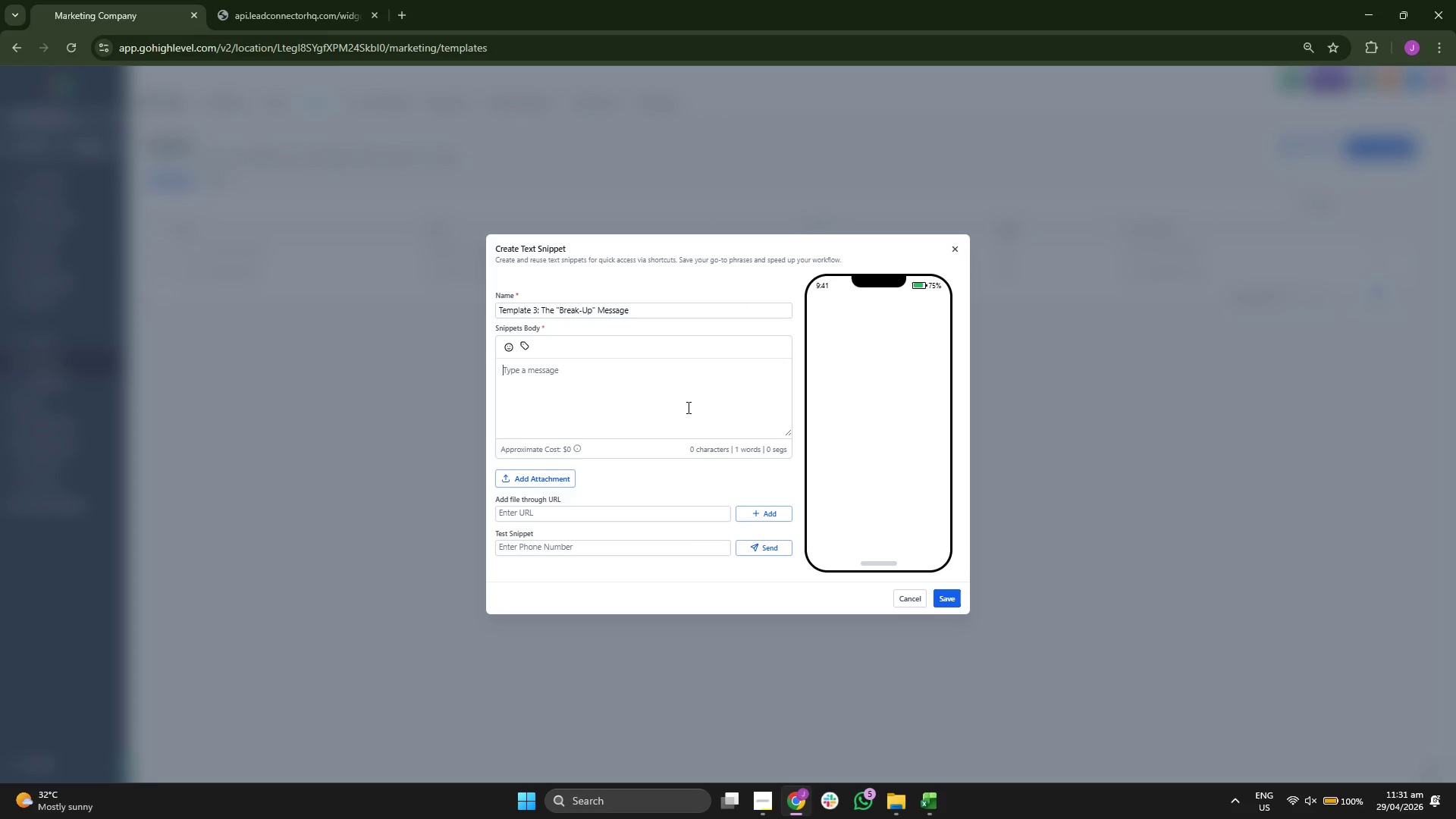 
key(CapsLock)
 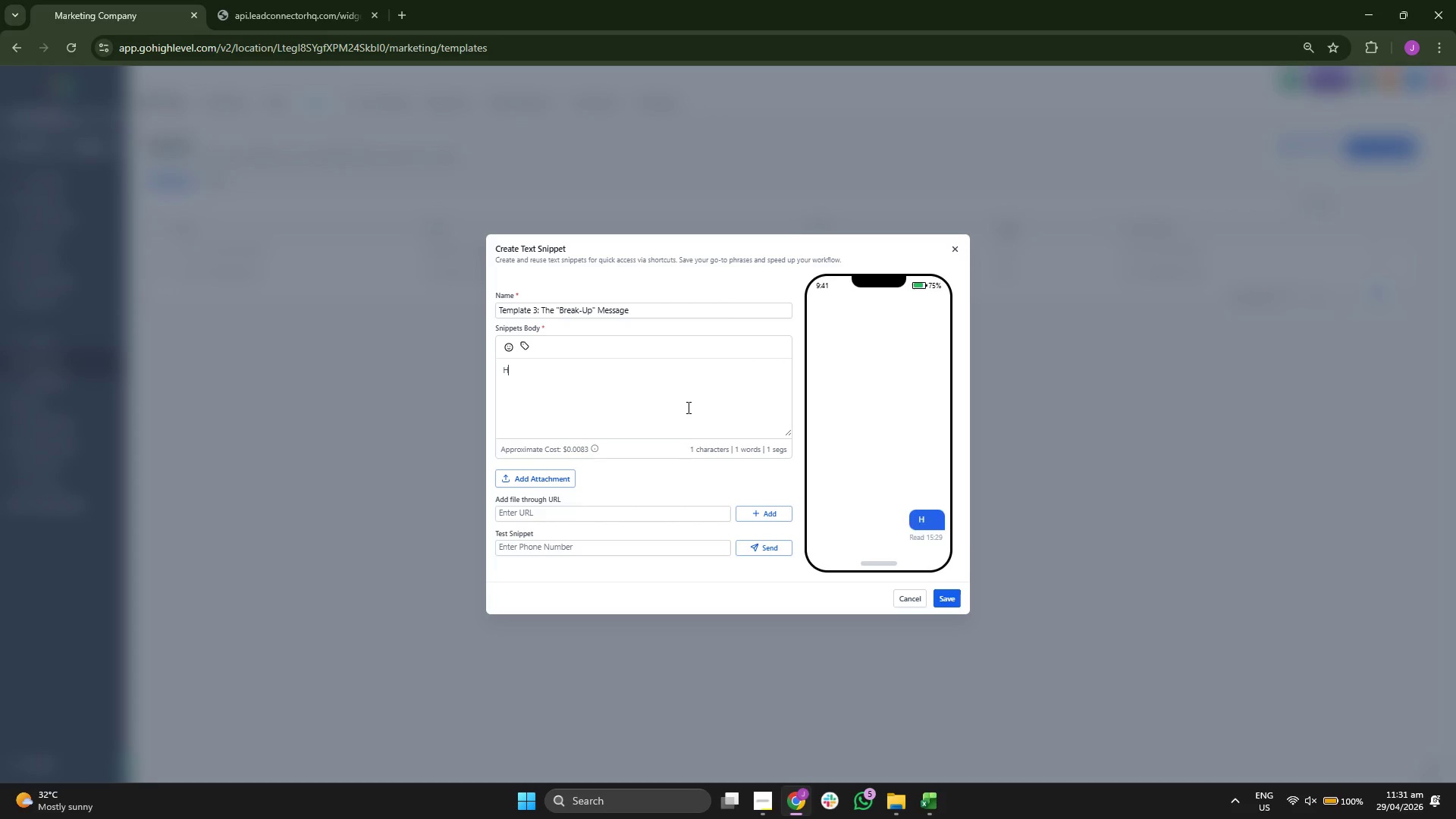 
key(H)
 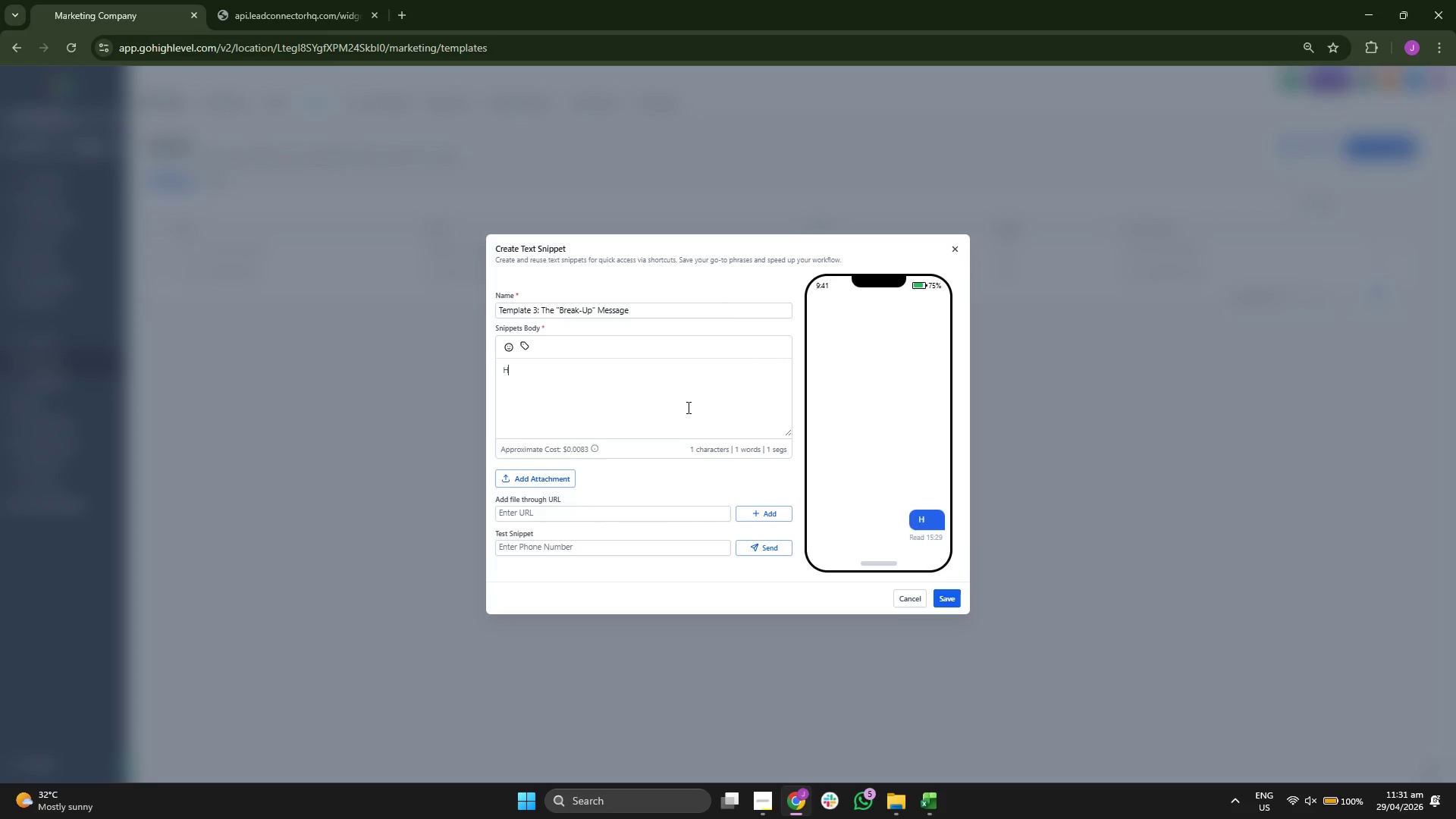 
key(CapsLock)
 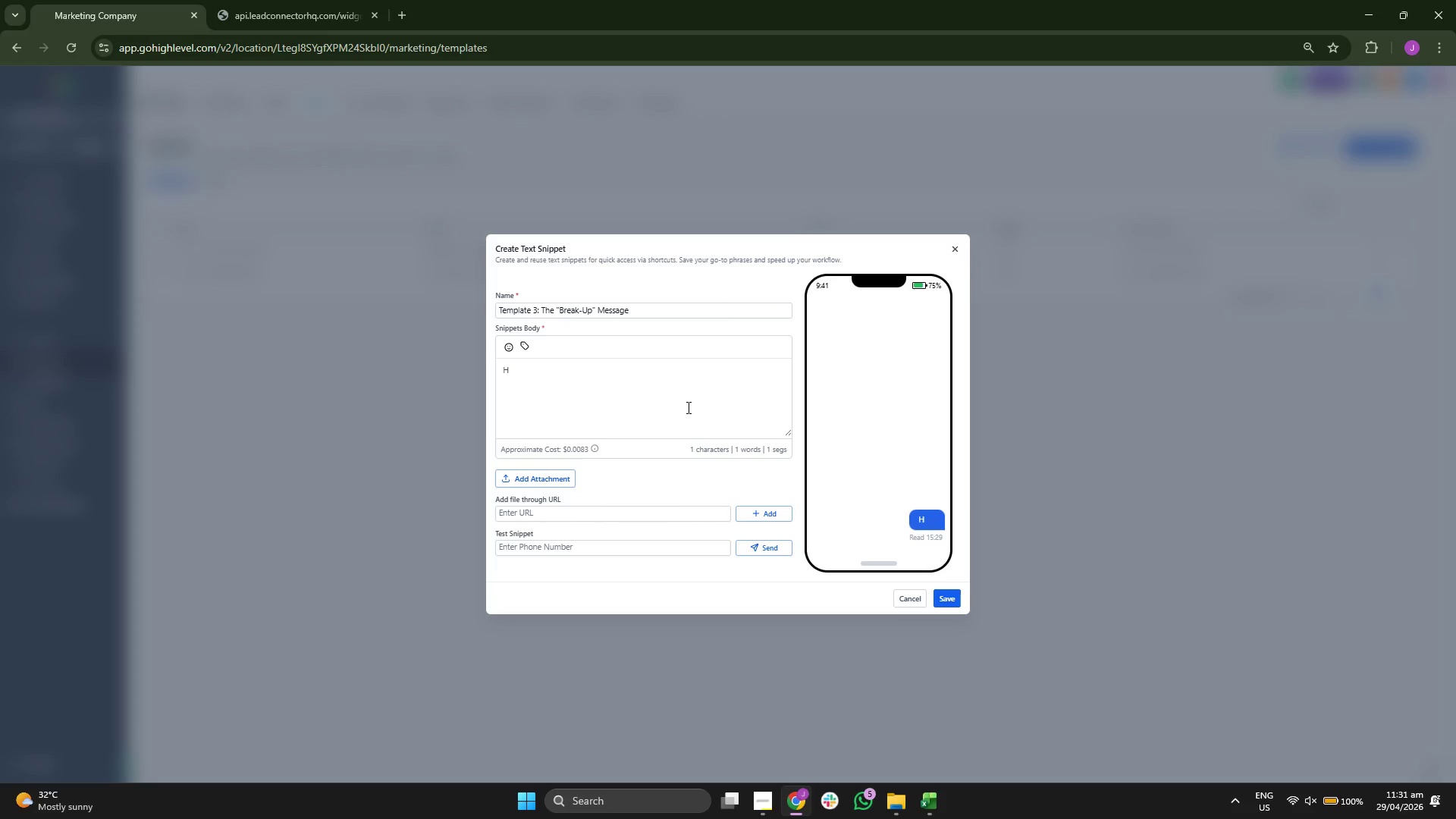 
wait(6.31)
 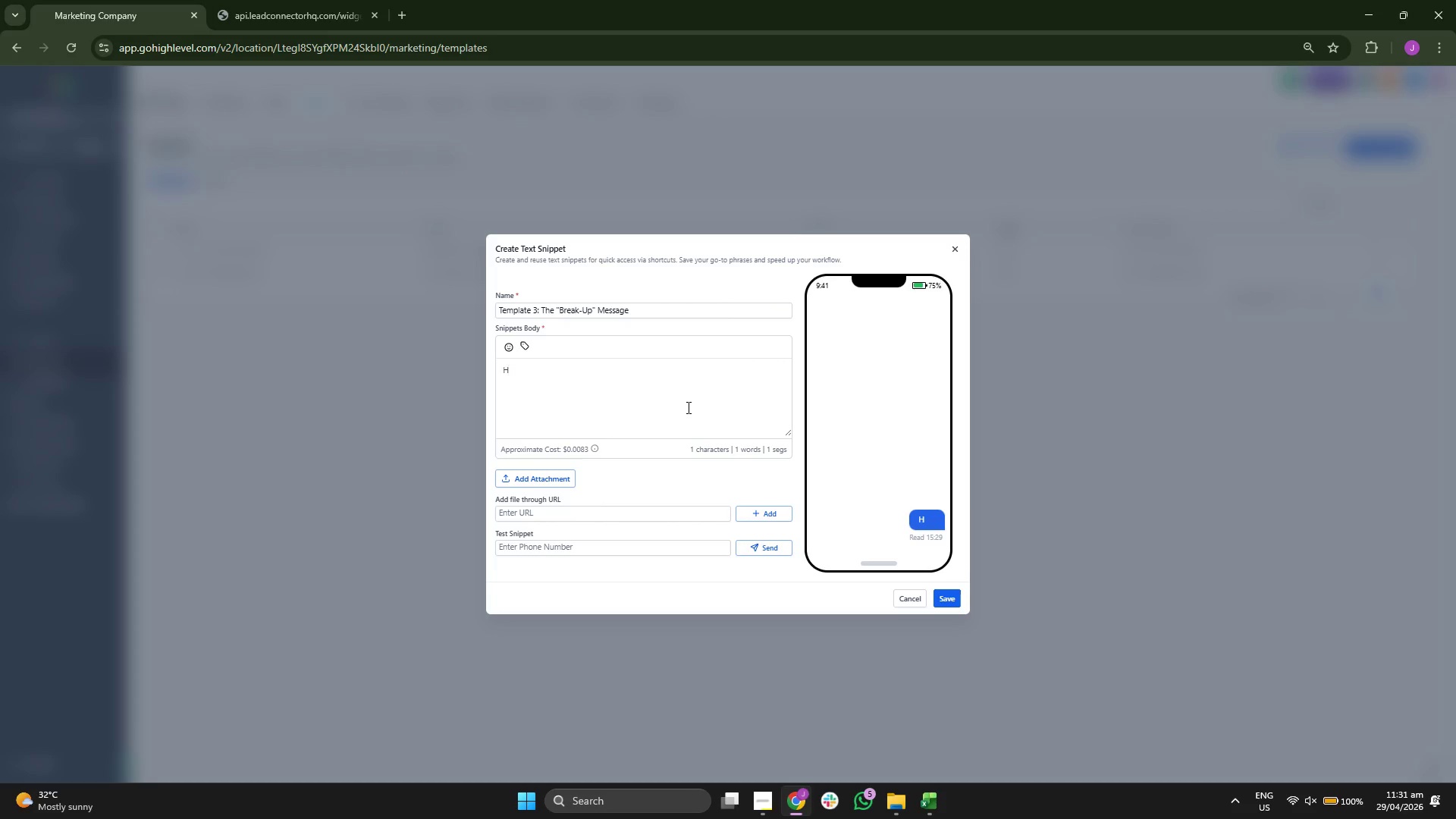 
type(i {{contact.first_name}}, I haven't )
 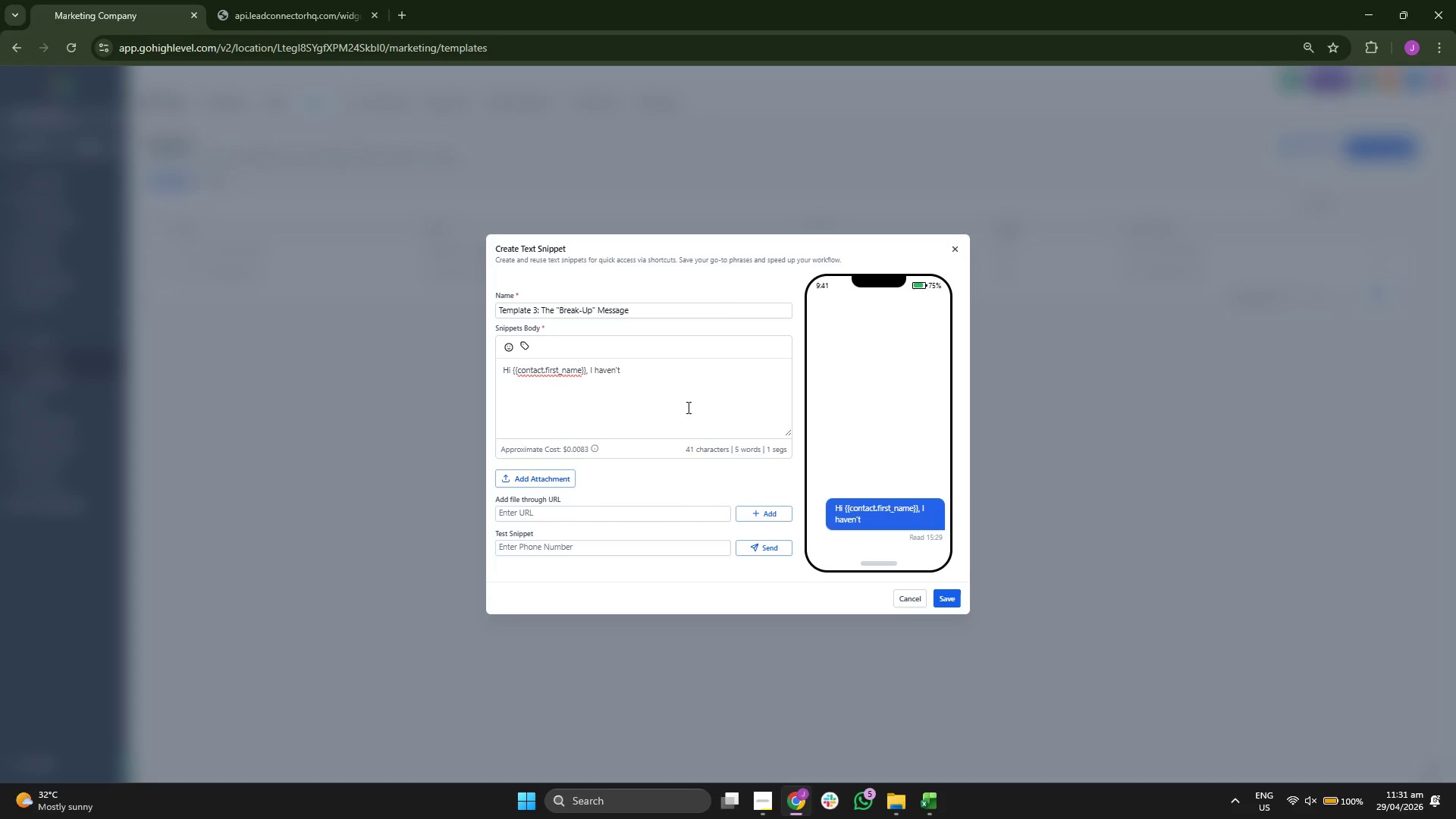 
type(heard back, s)
 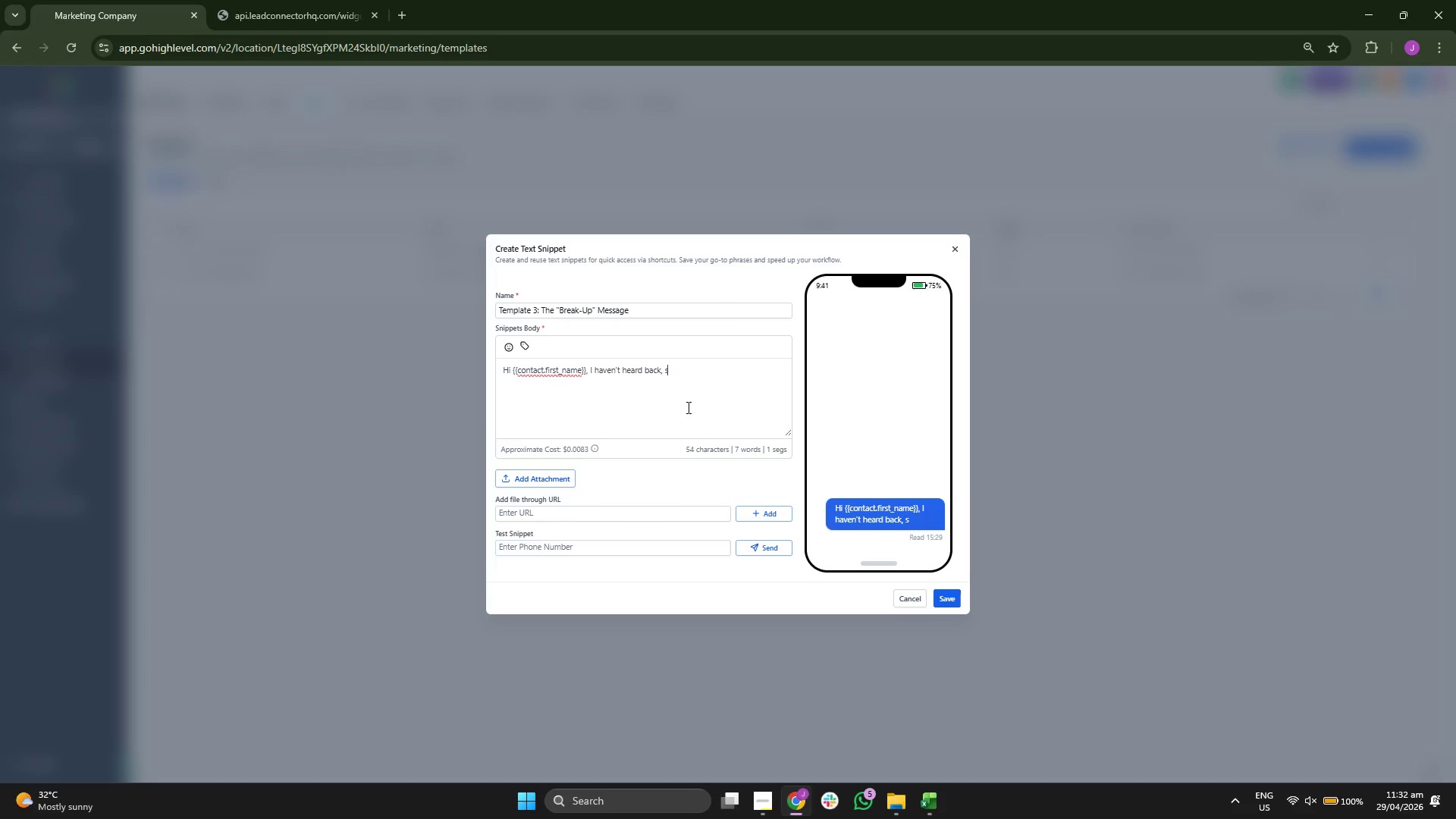 
type(o I'll assume digitizing)
 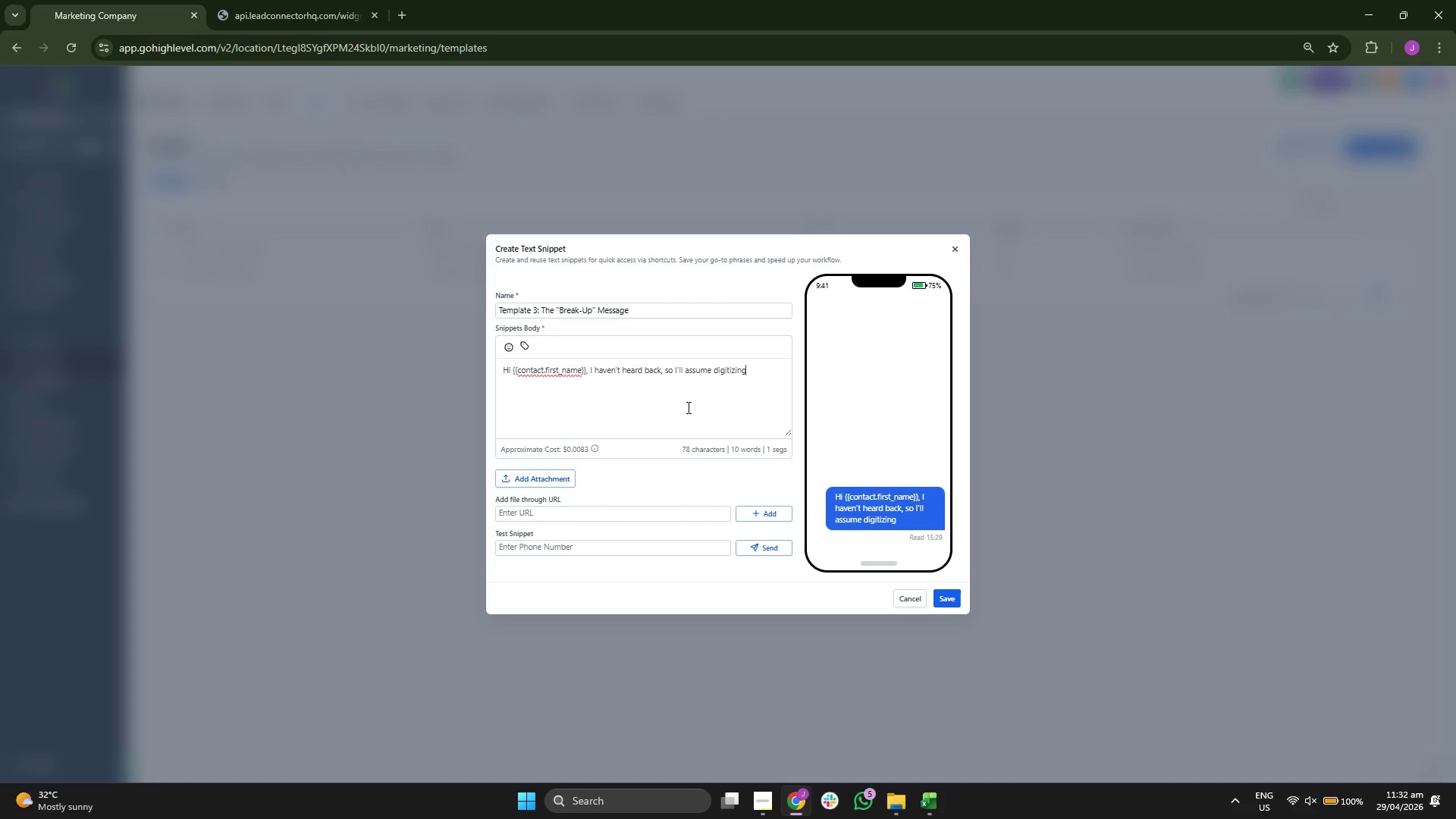 
type( you)
 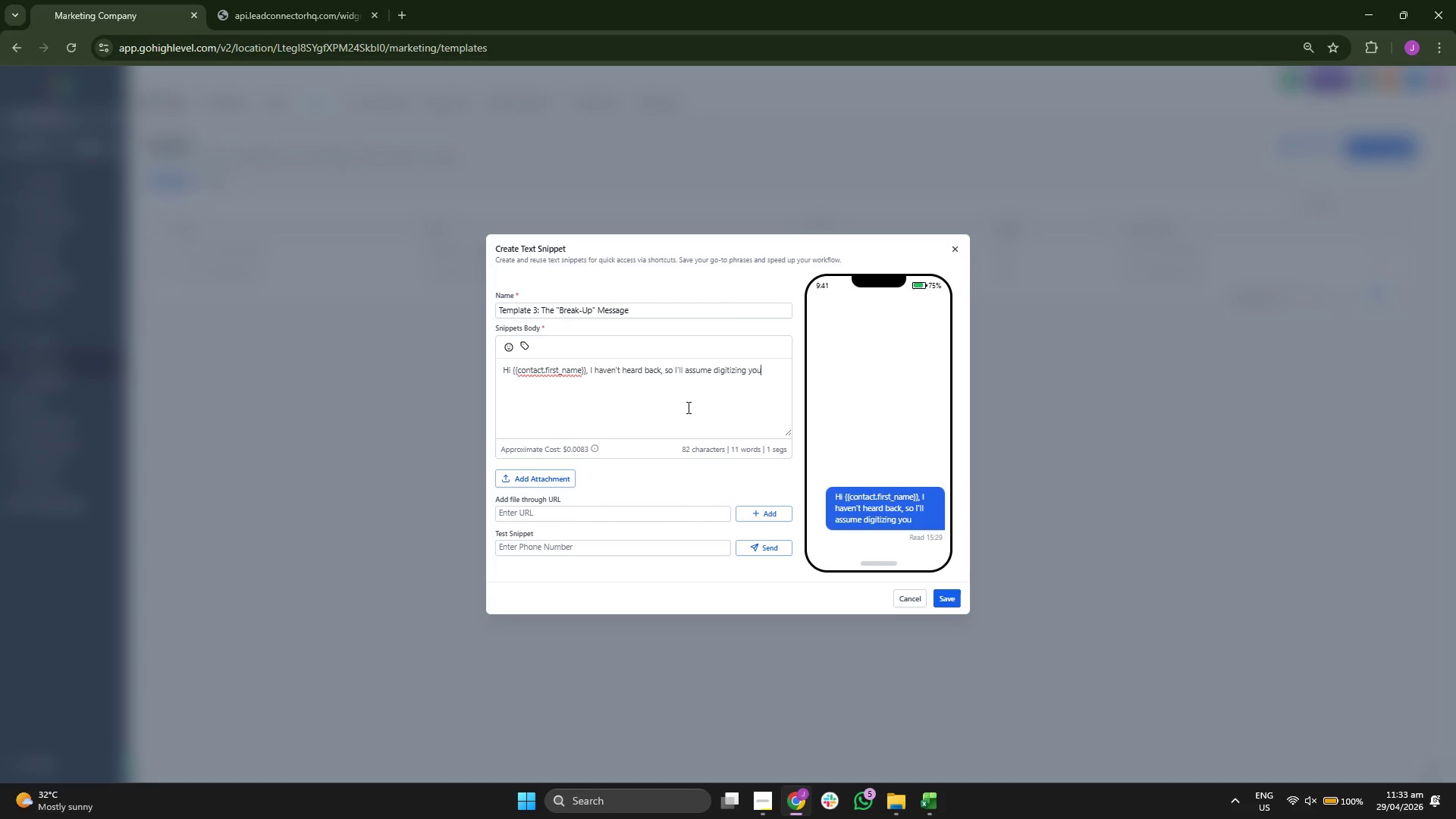 
type(r tournam)
 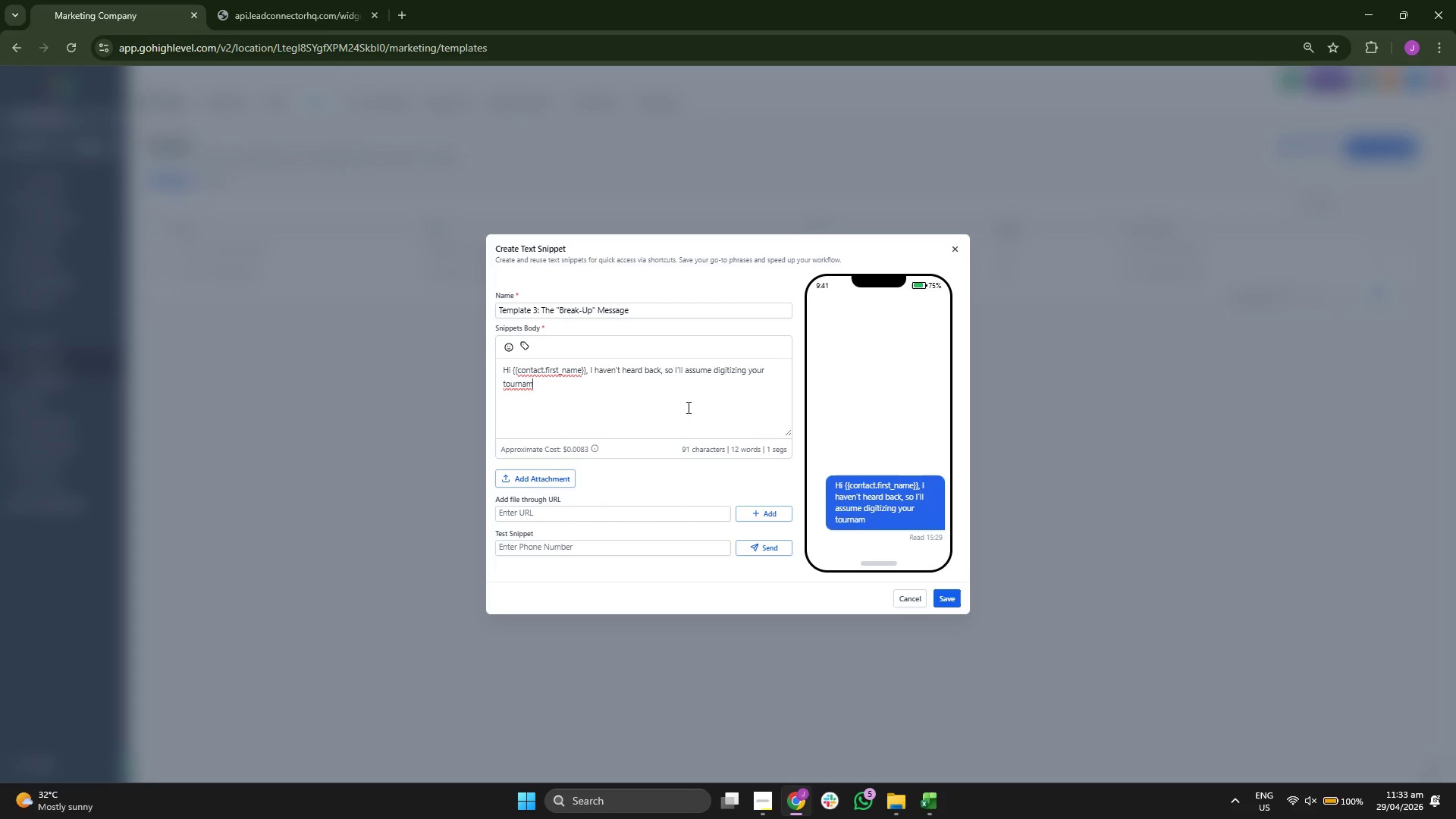 
key(E)
 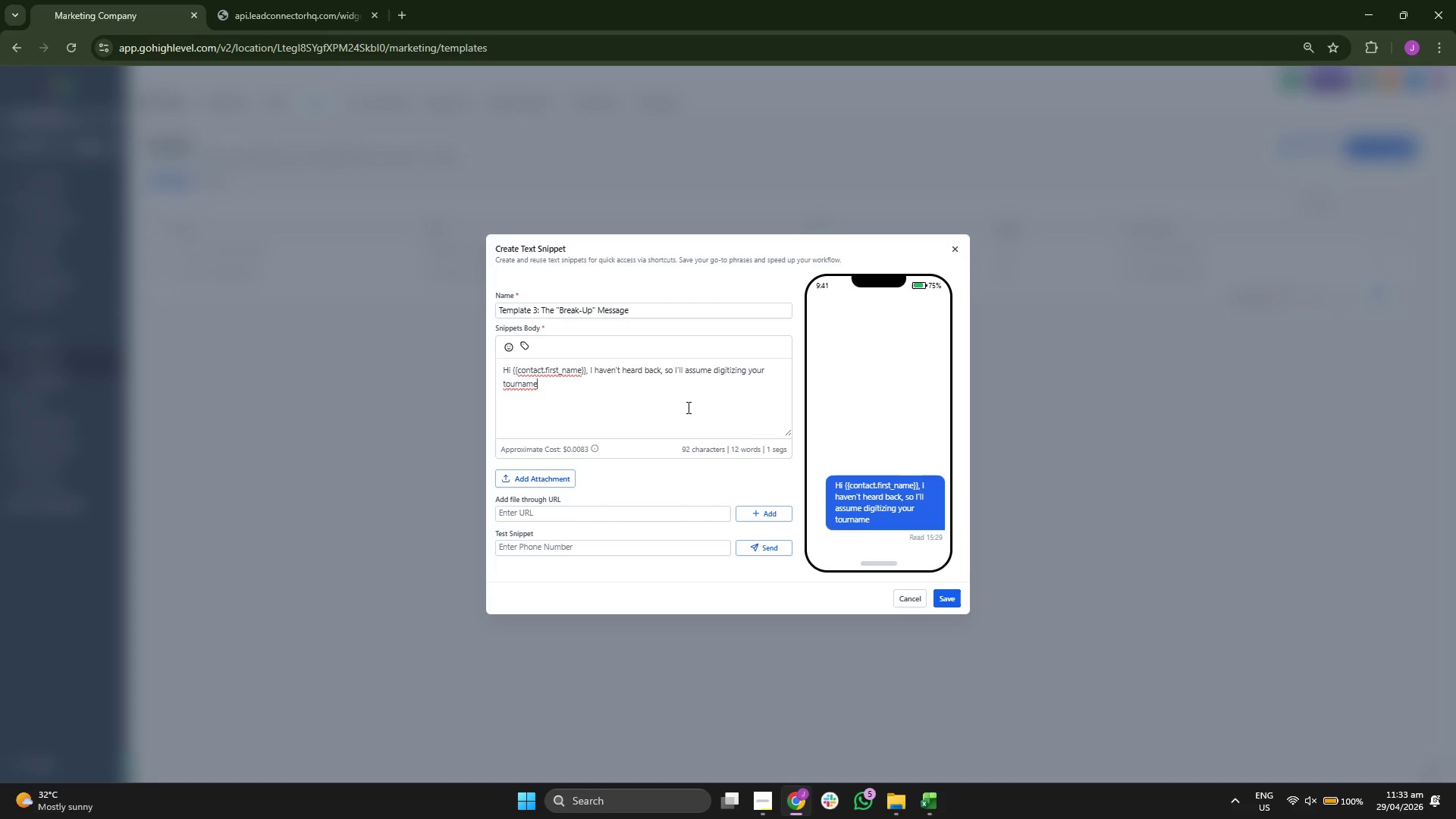 
type(nt ma)
 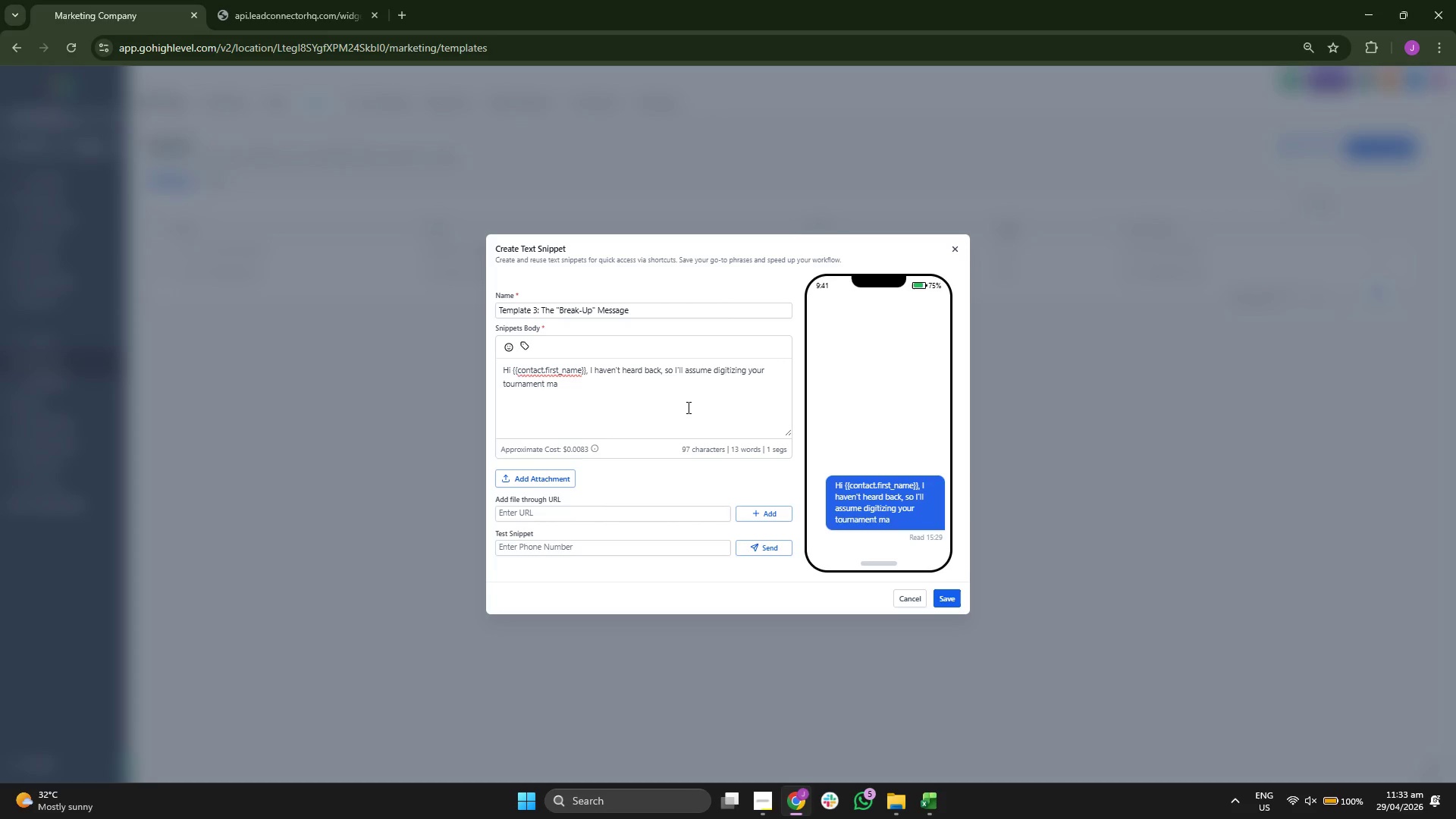 
type(na)
 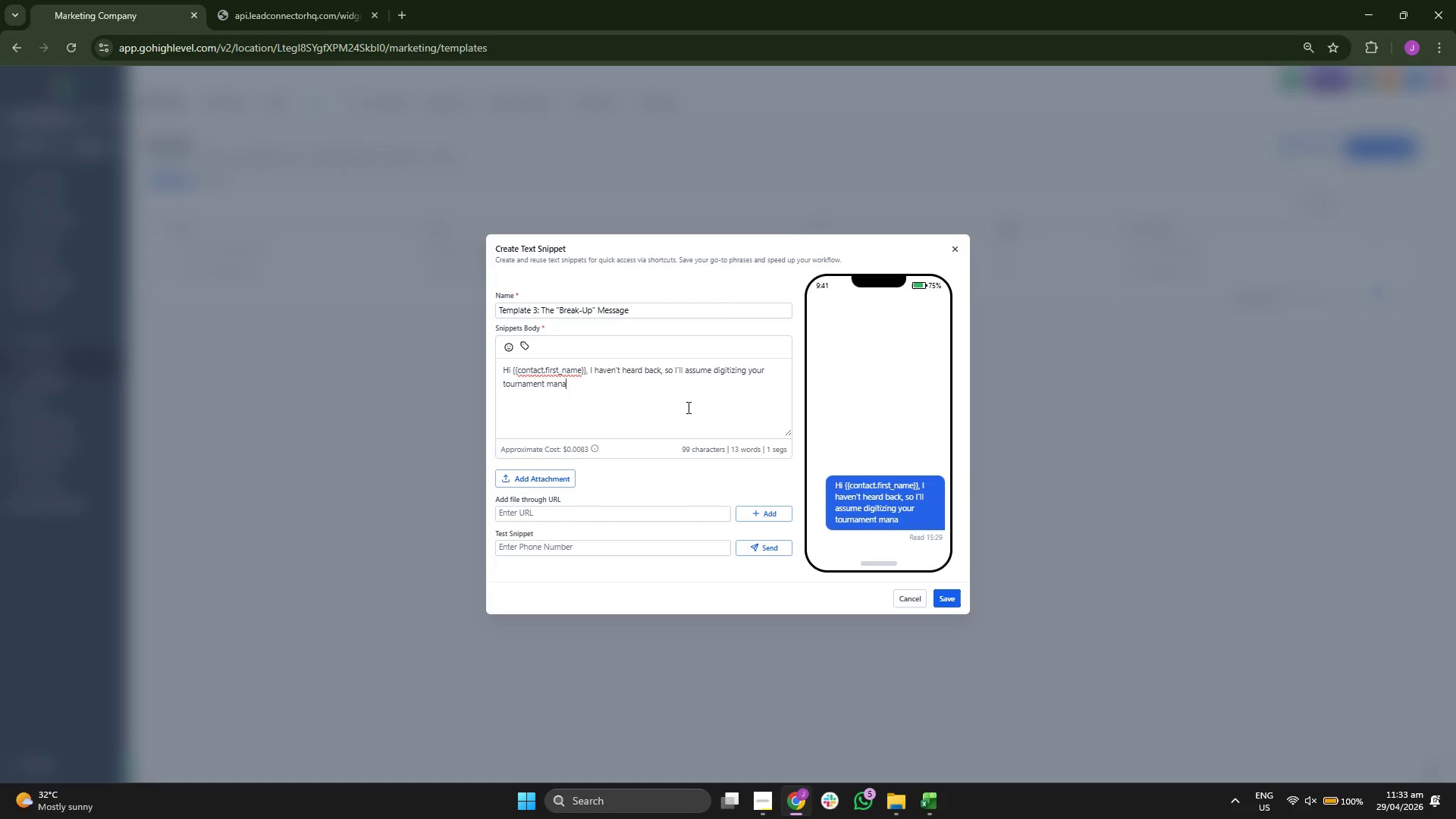 
type(me)
key(Backspace)
key(Backspace)
type(gem)
 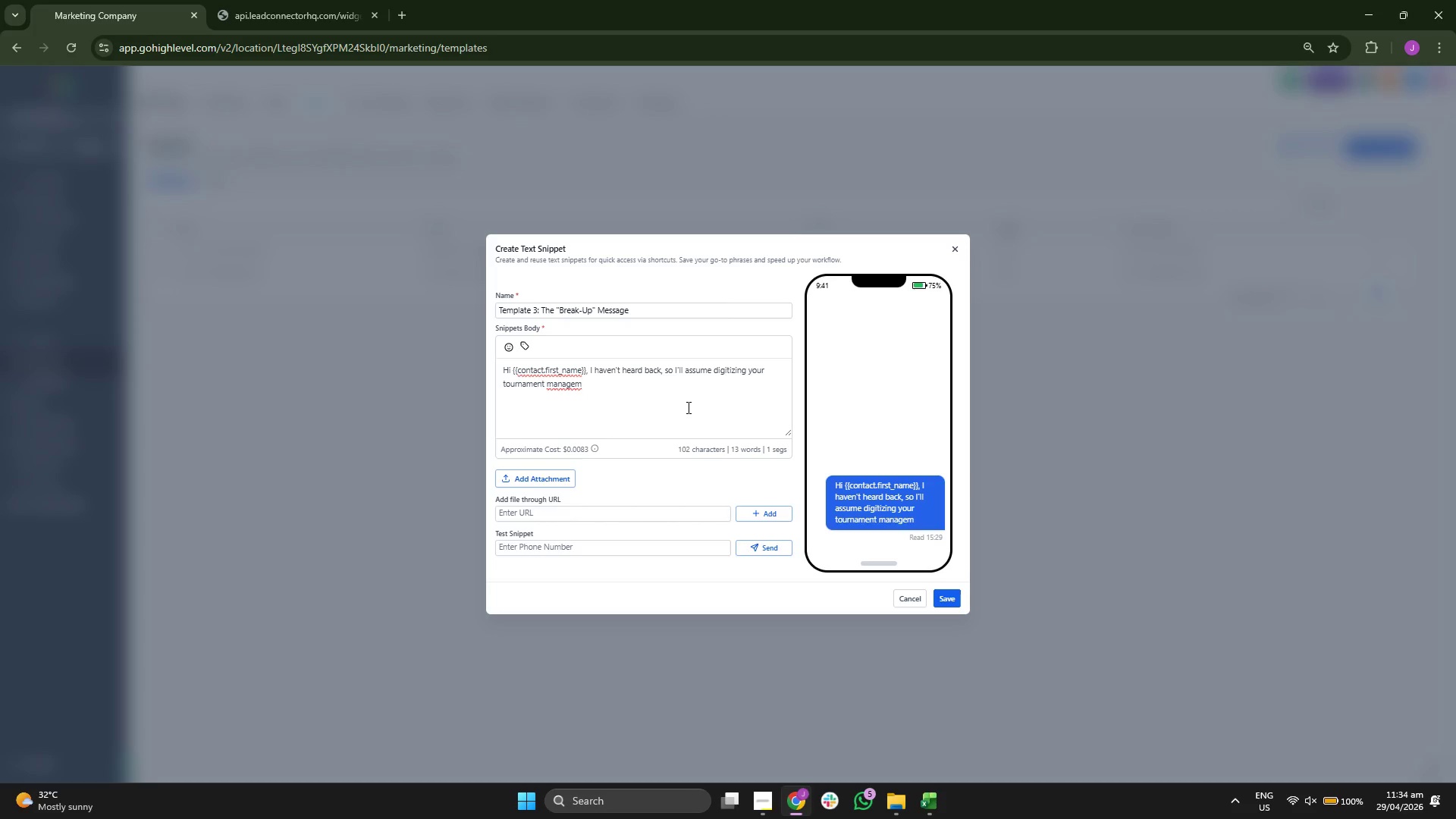 
key(E)
 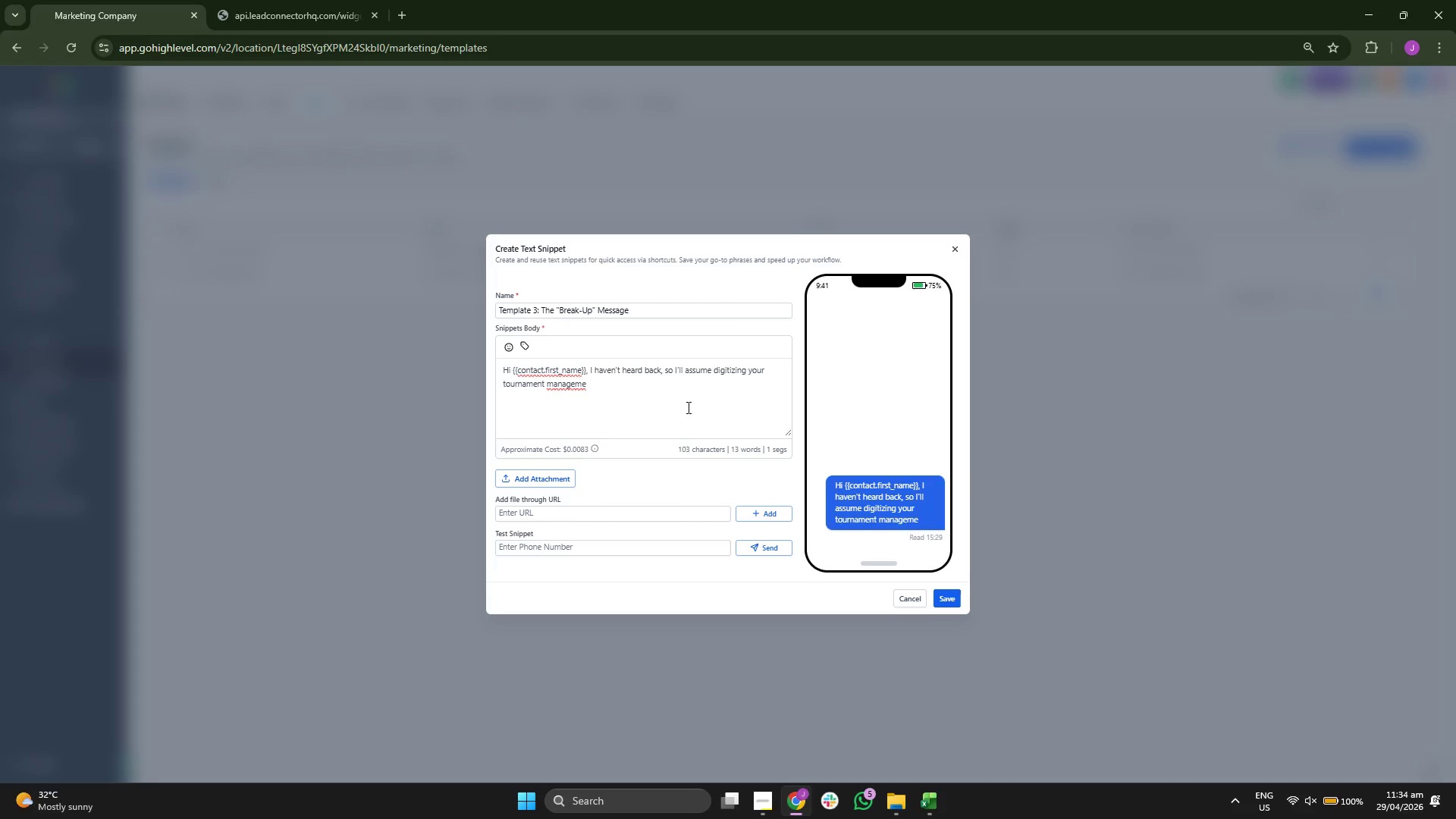 
key(N)
 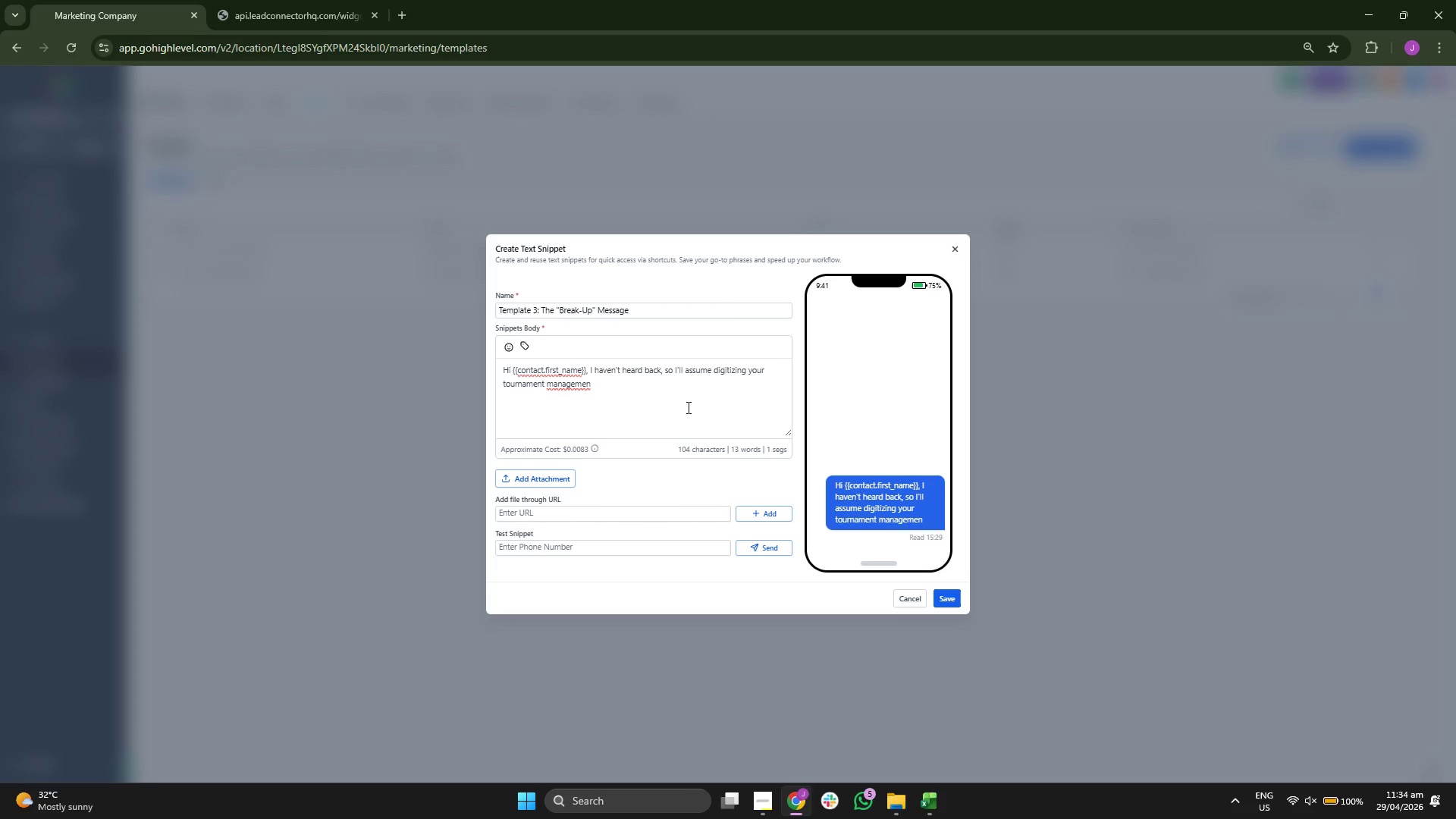 
key(T)
 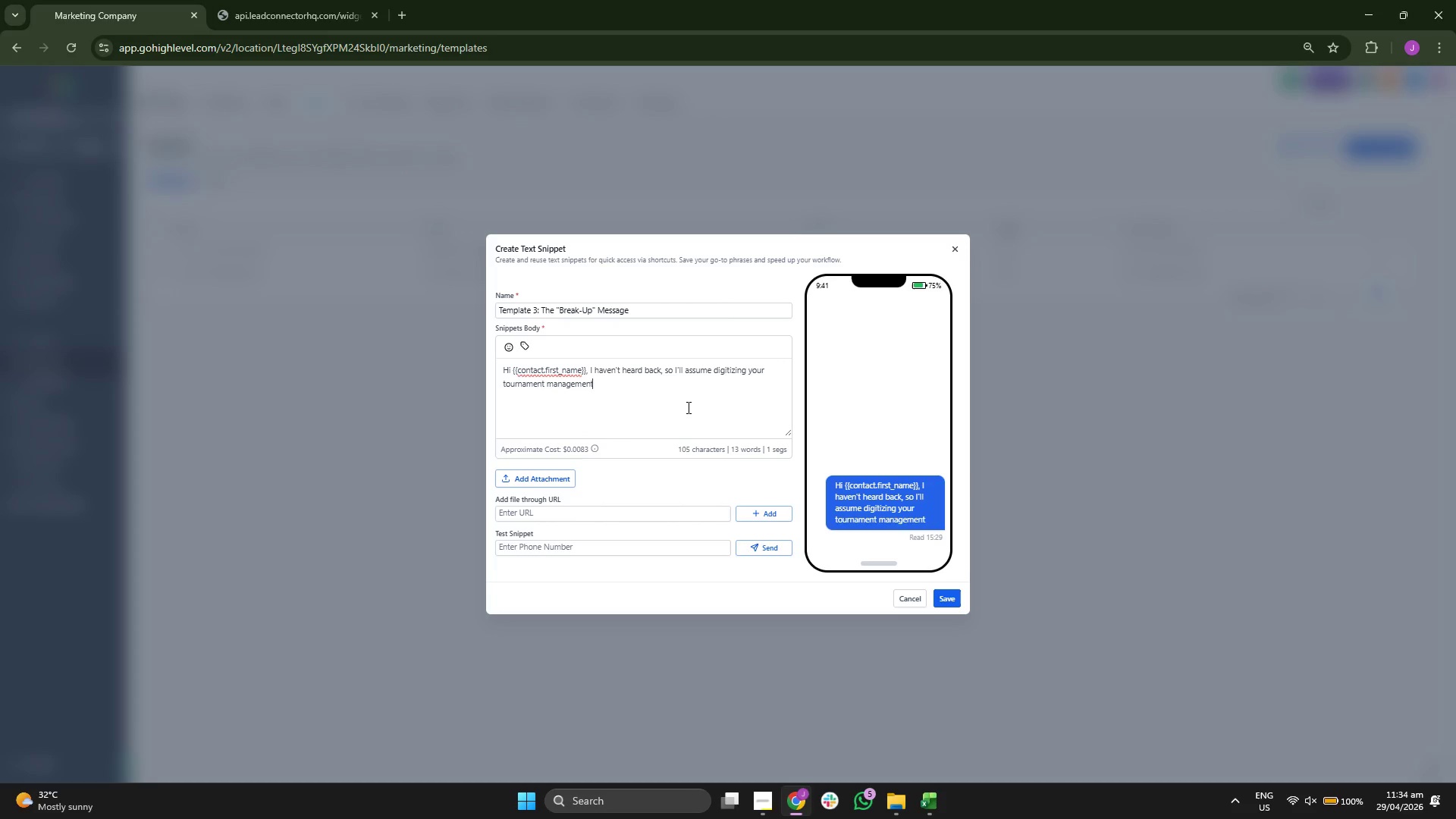 
key(Space)
 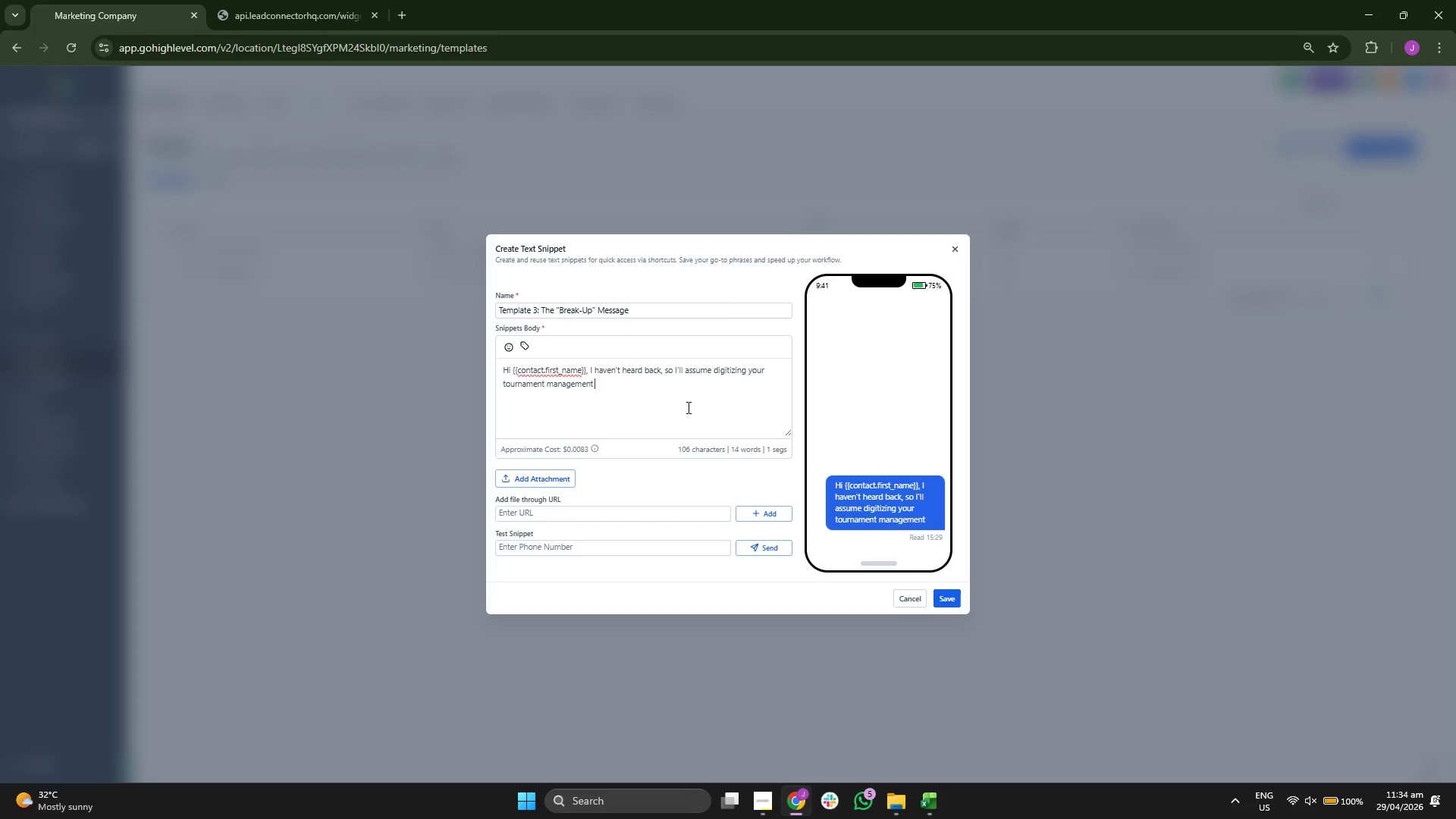 
type(isn't )
 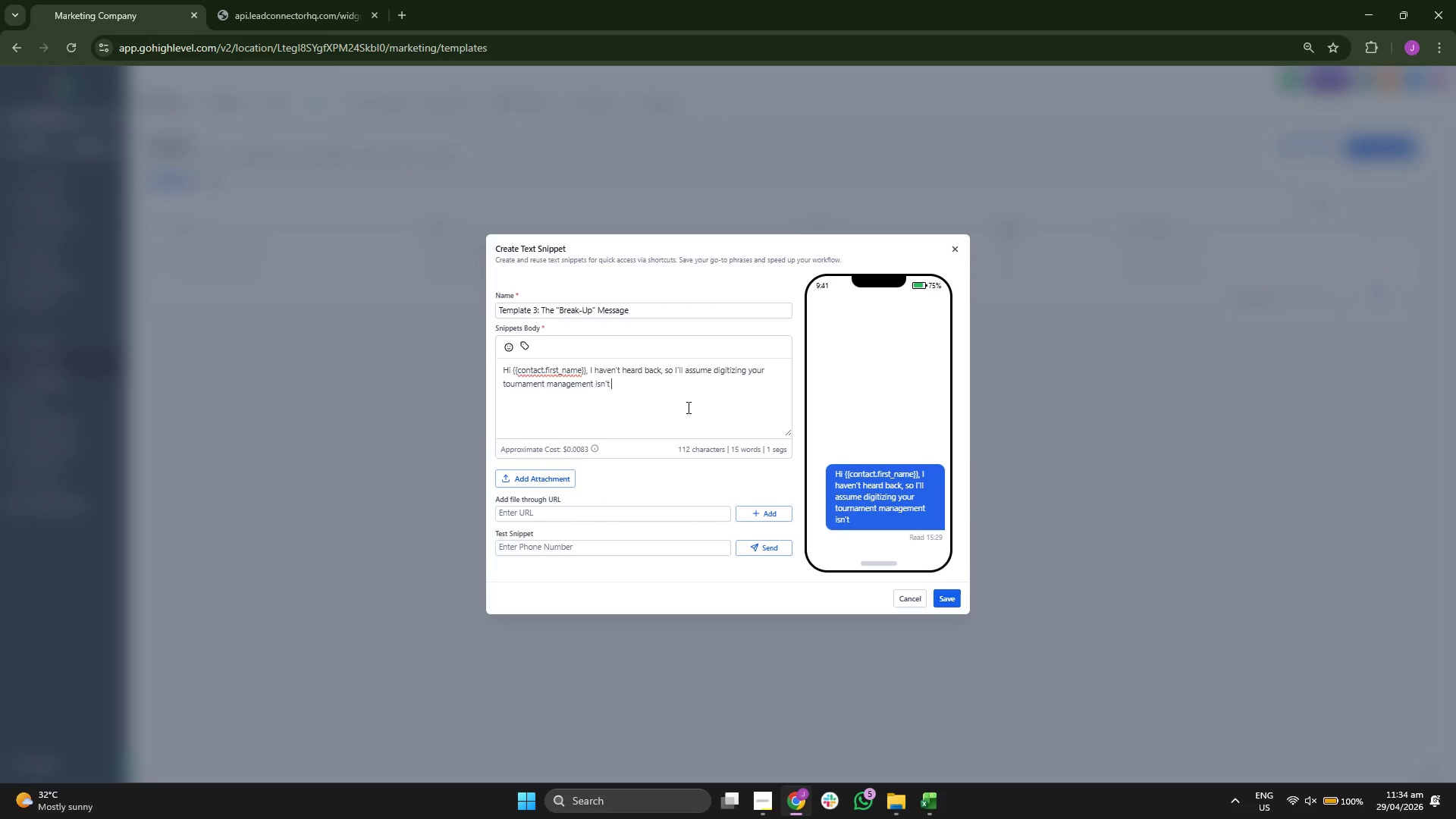 
type(a priority f)
 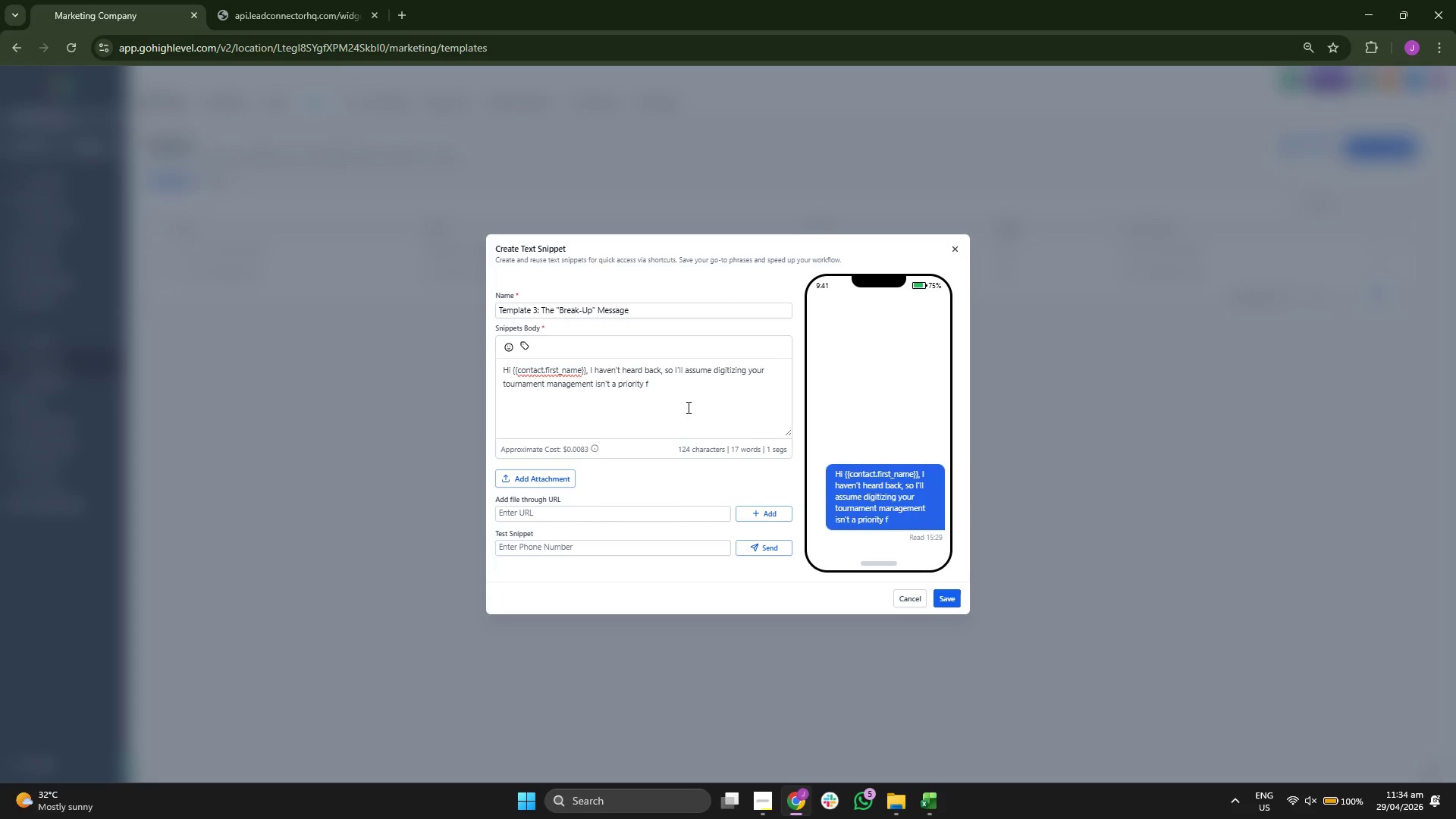 
type(or {{cont)
 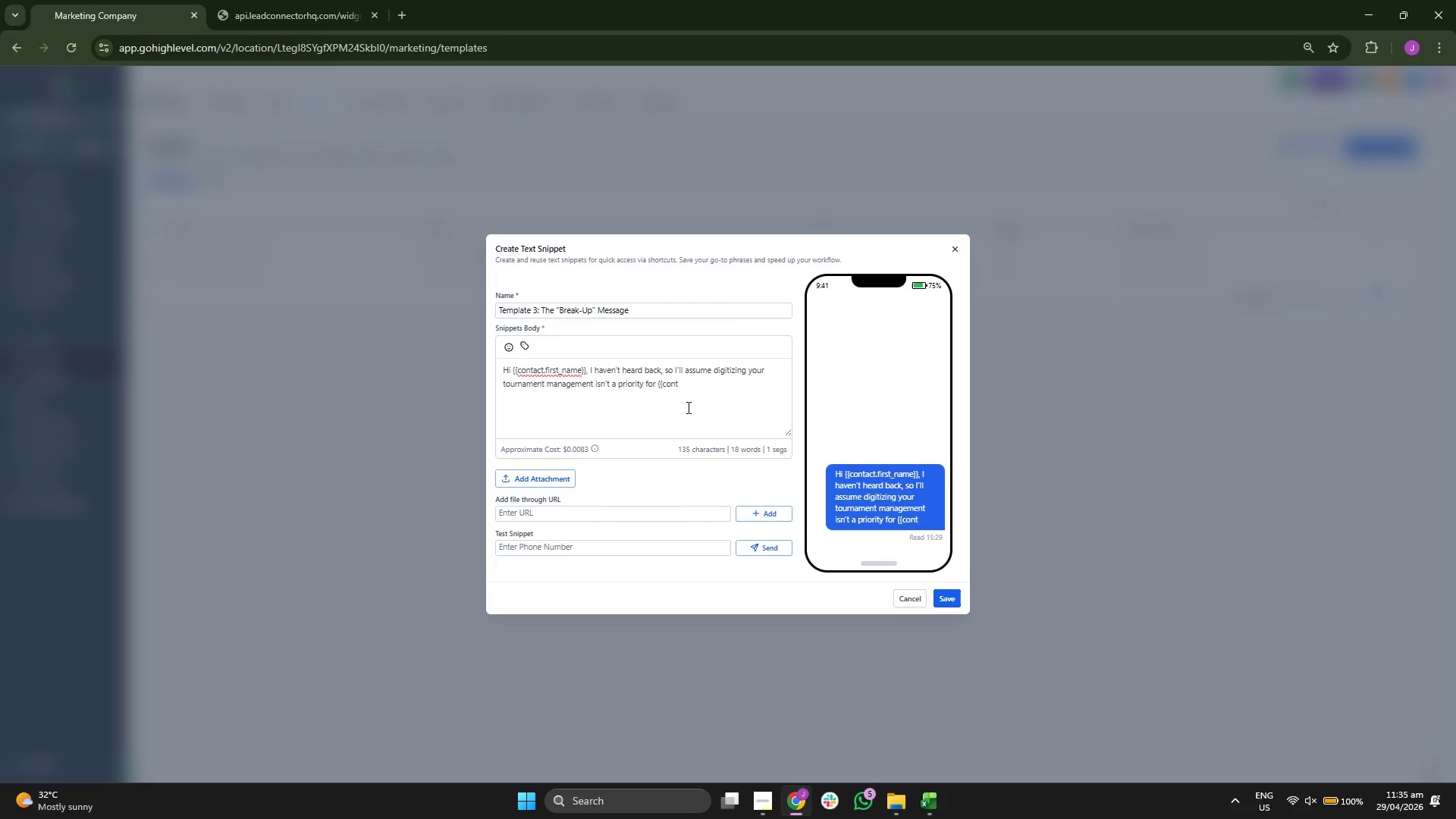 
type(act.con)
key(Backspace)
type(mpany_na)
 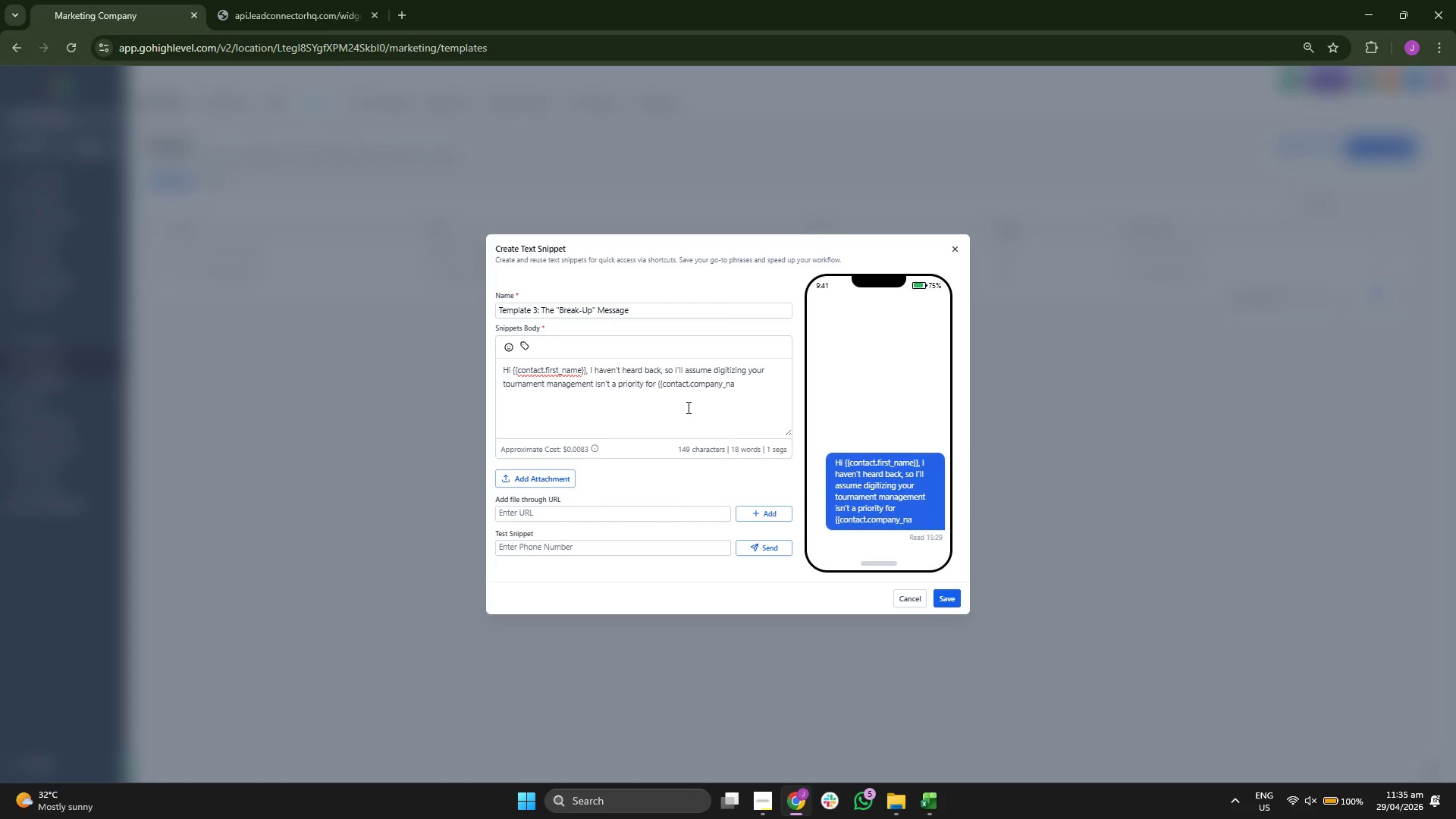 
type(me)
 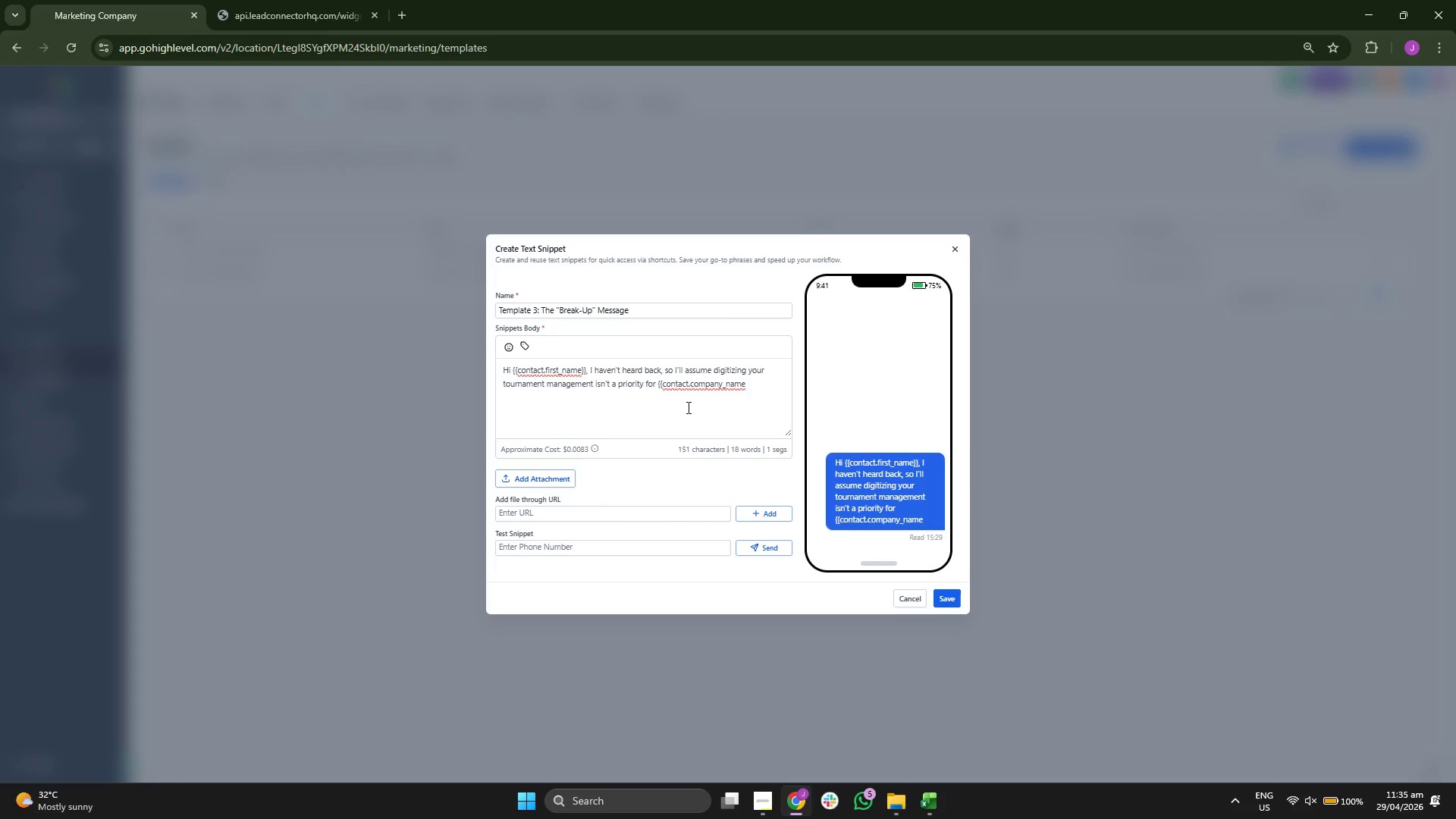 
type(}} at the mo)
 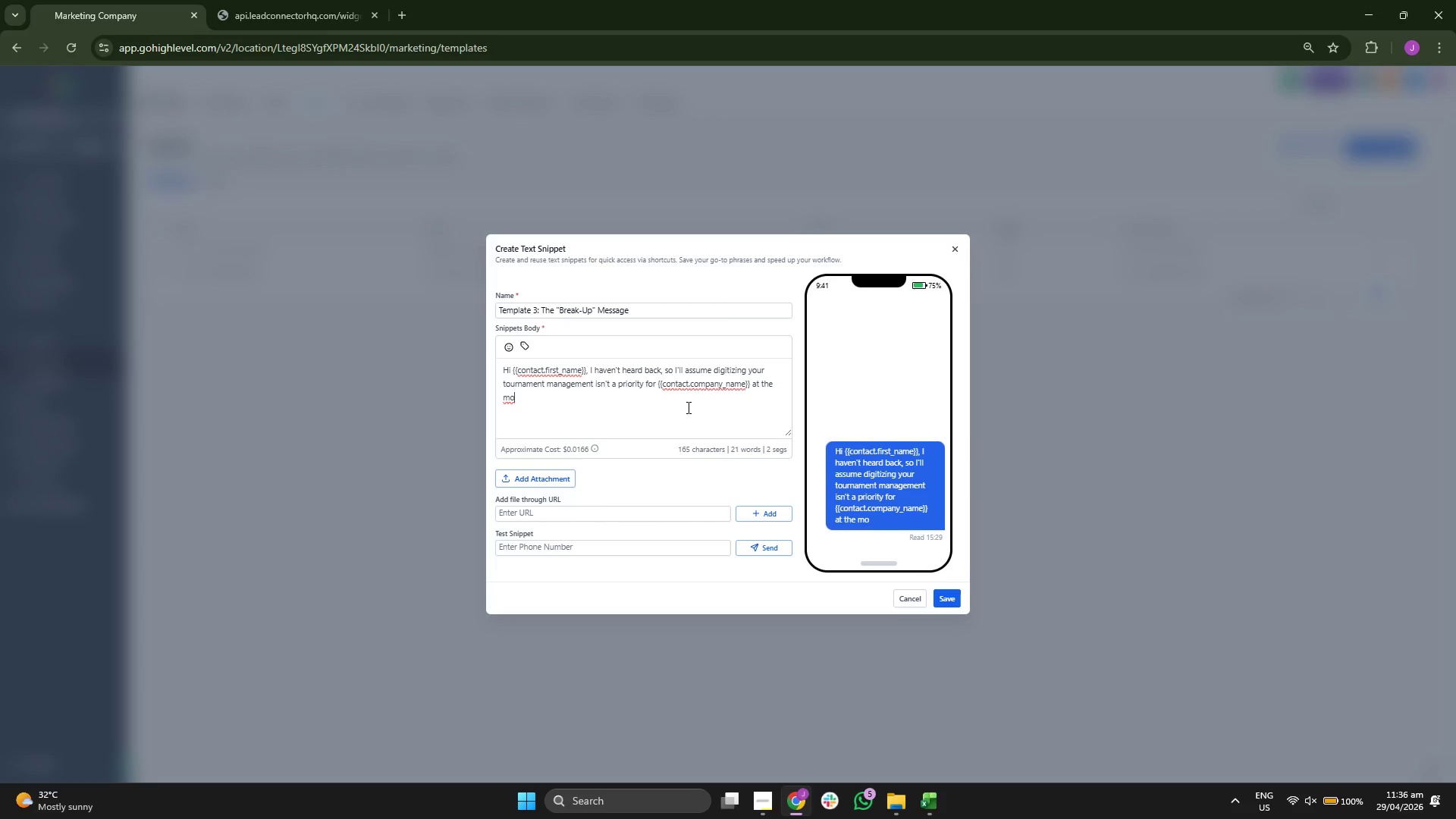 
type(me)
 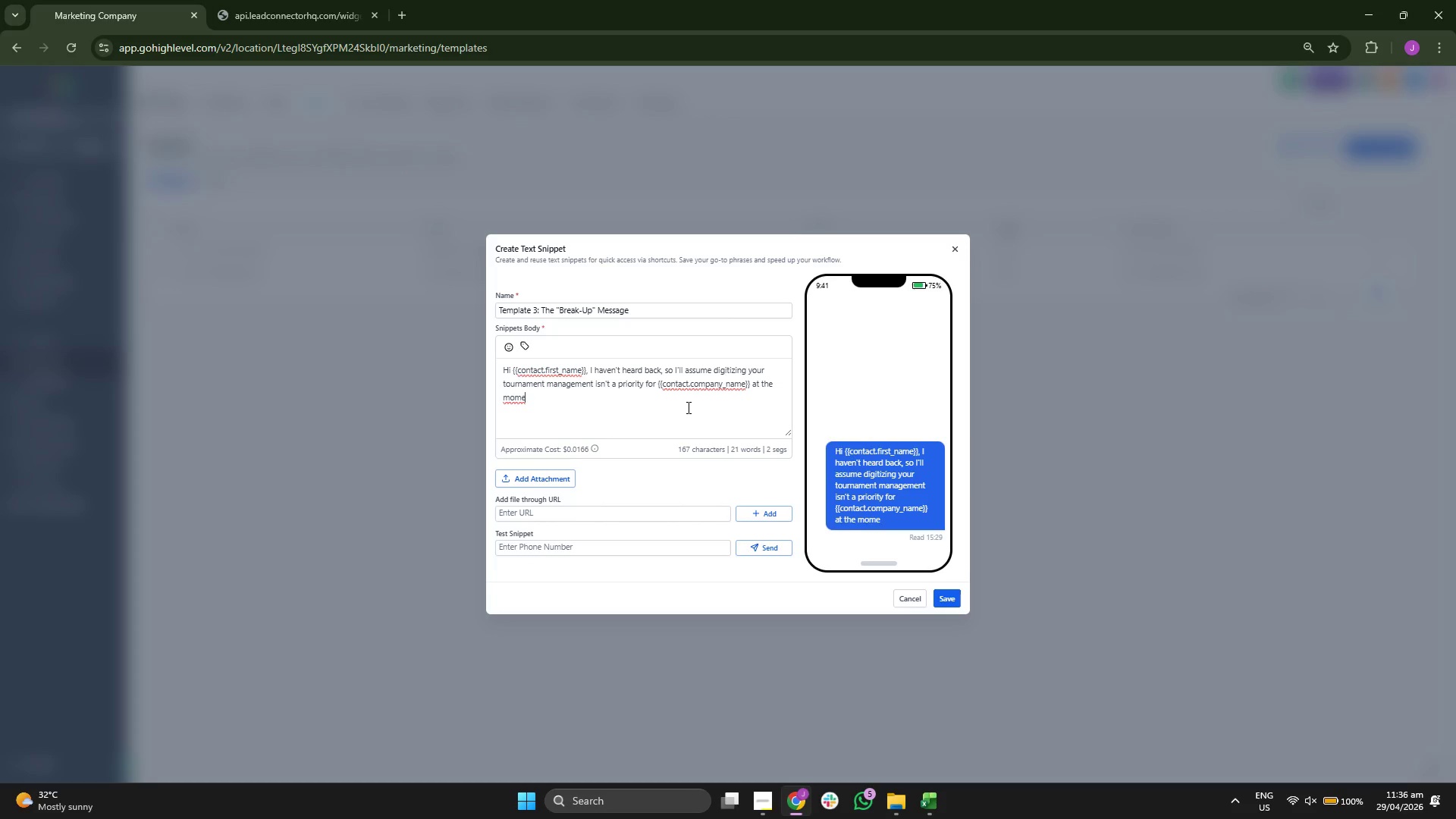 
type(nt.)
 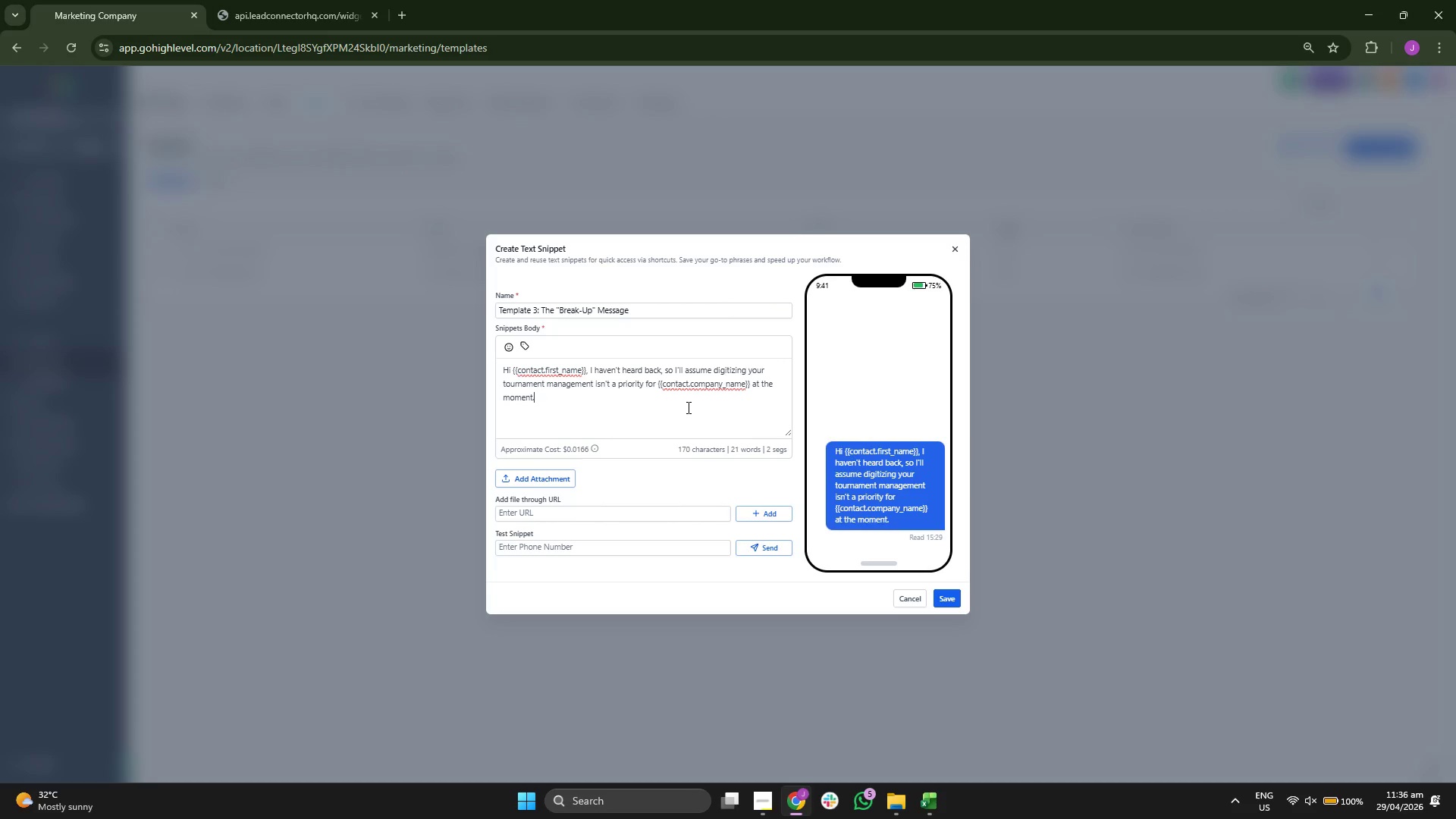 
key(Enter)
 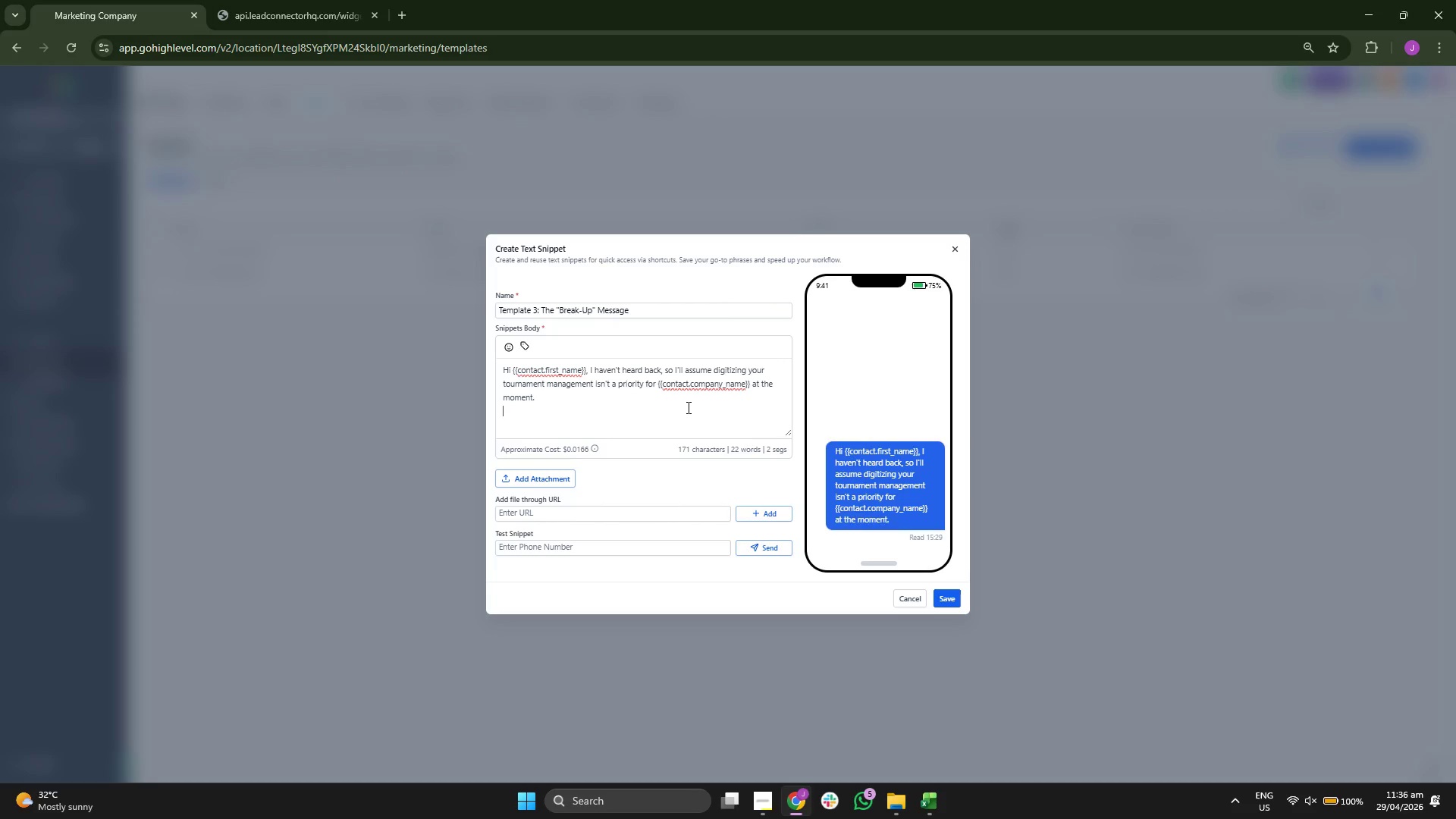 
key(Enter)
 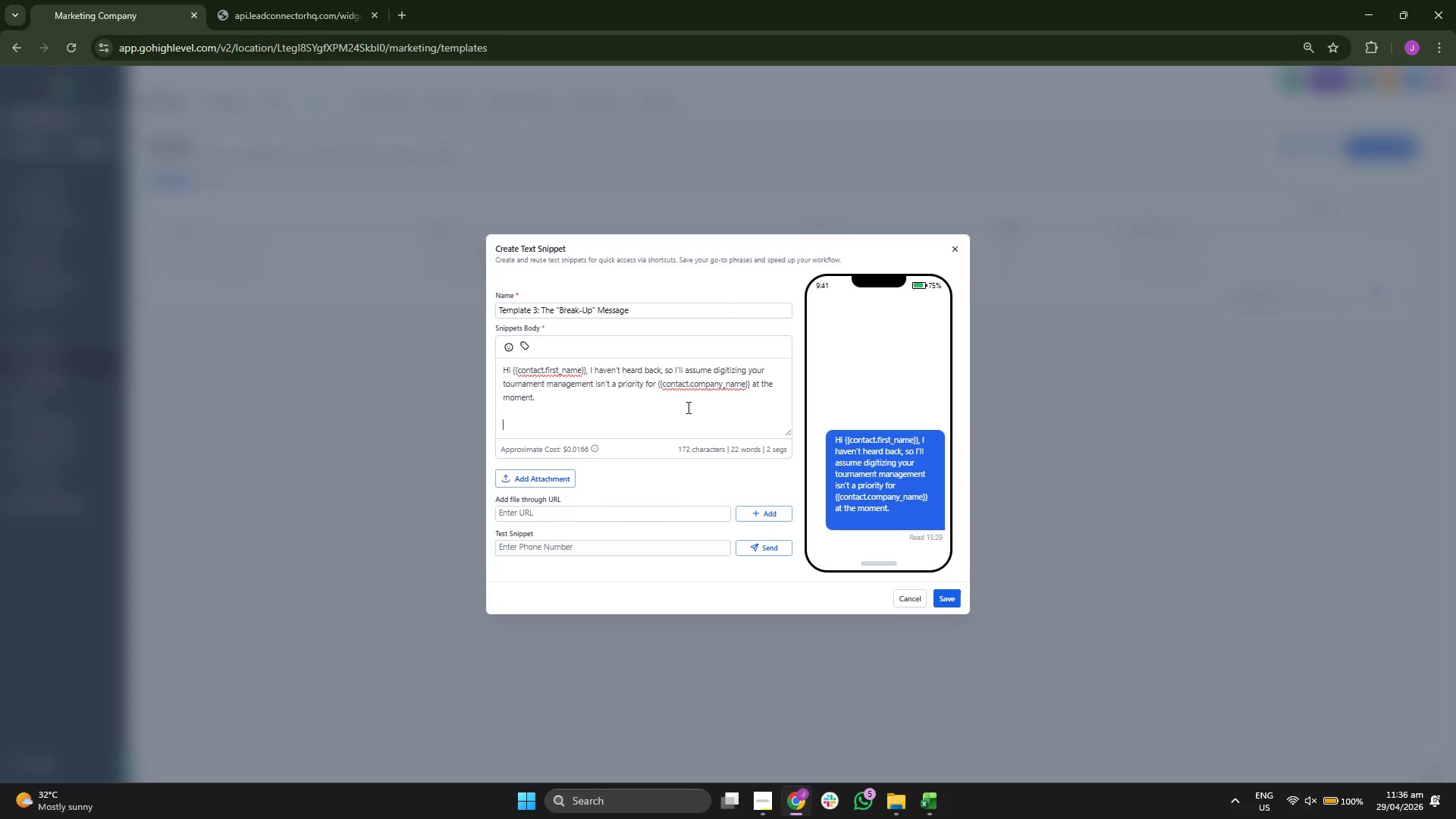 
type(Totally unders)
 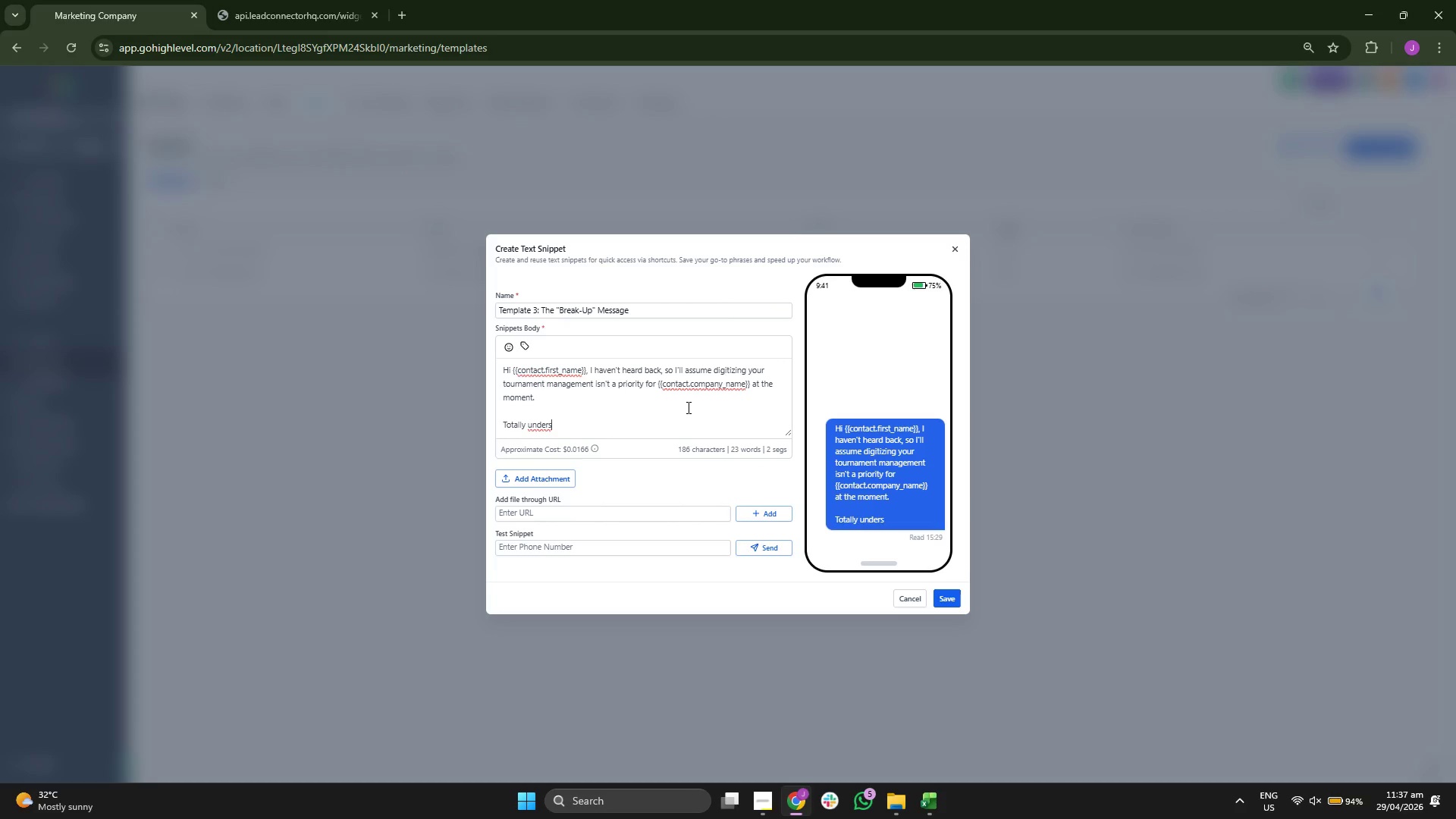 
type(tand thing)
 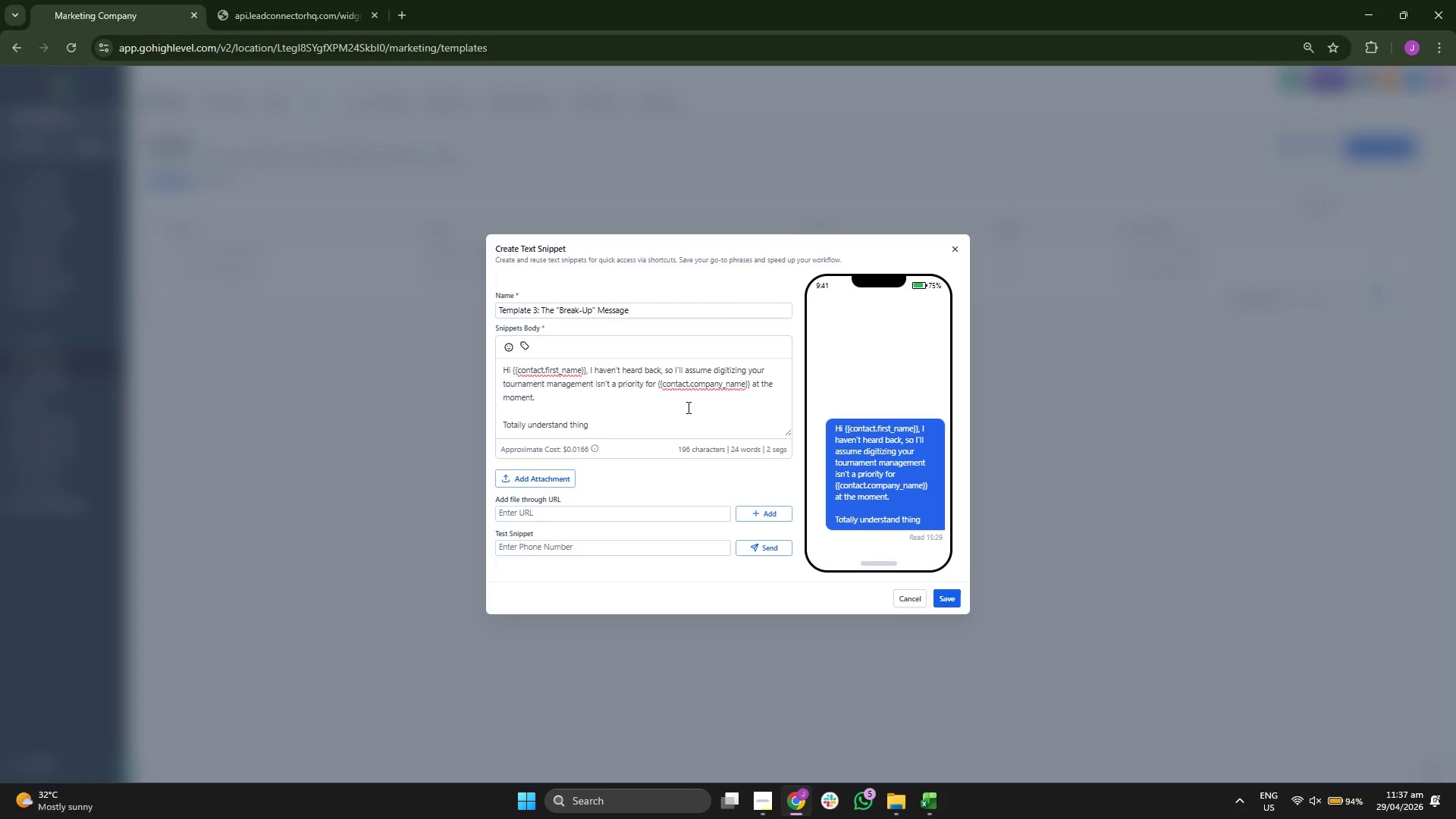 
key(ArrowLeft)
 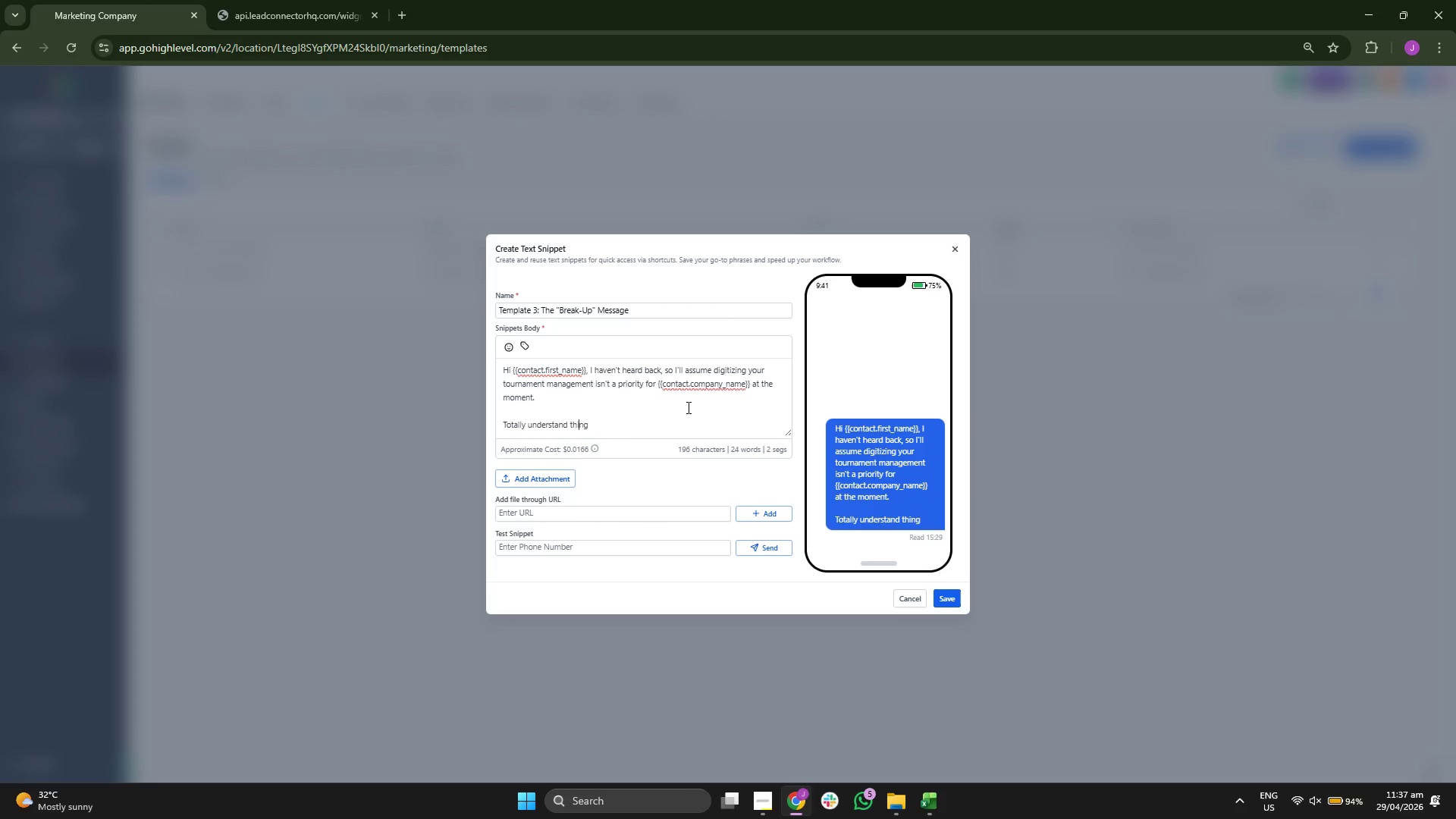 
key(ArrowLeft)
 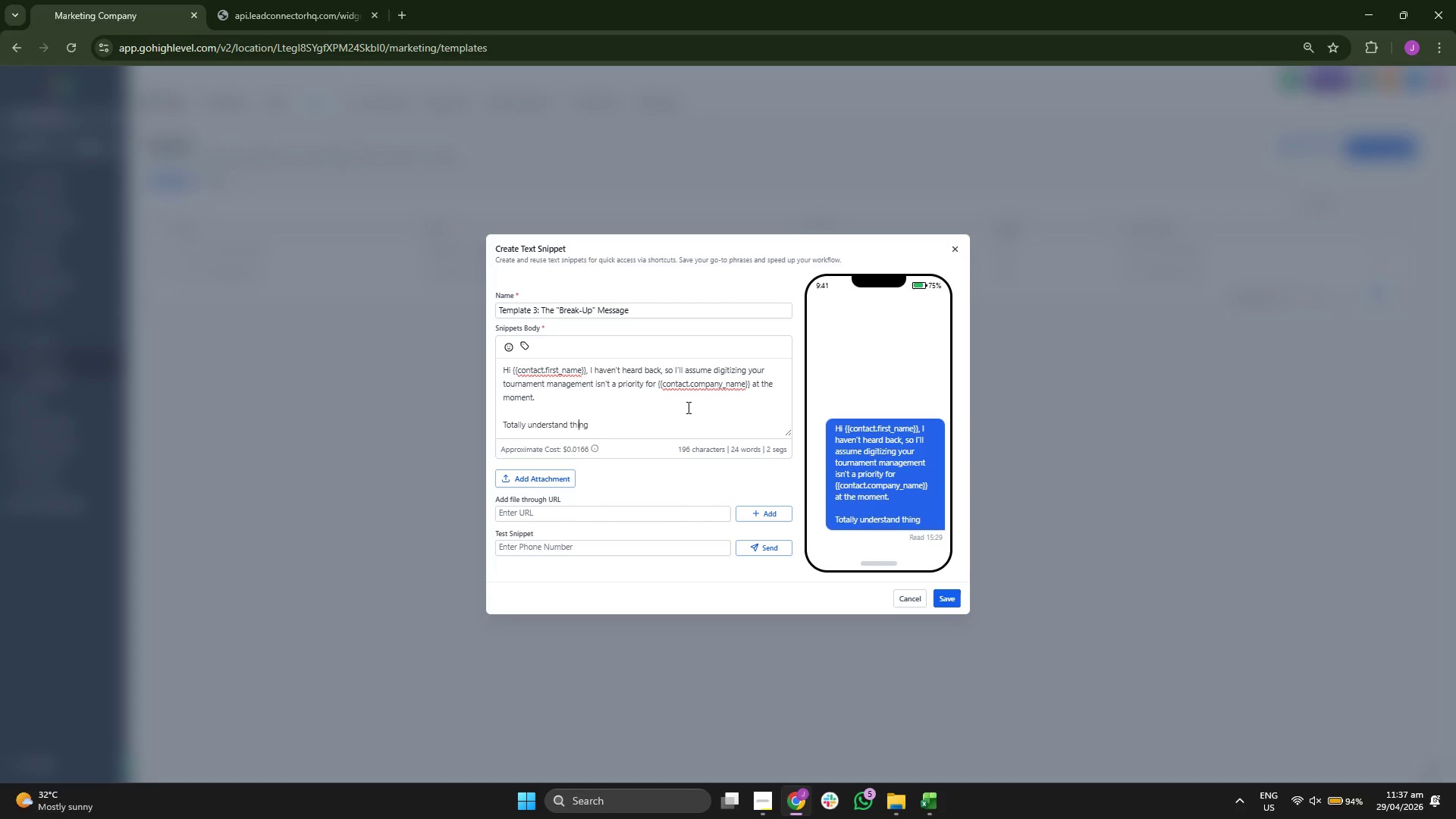 
key(ArrowRight)
 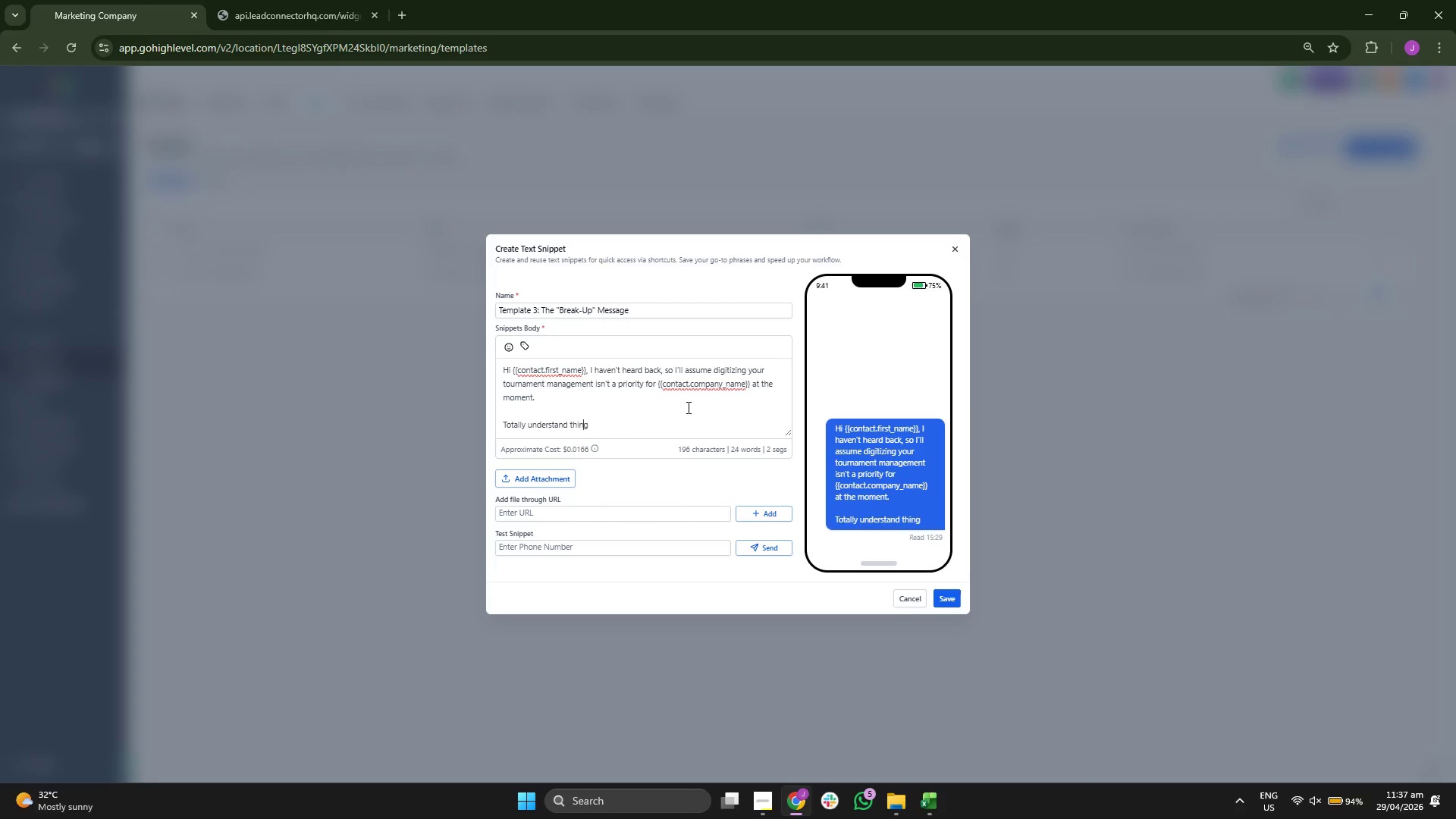 
key(ArrowRight)
 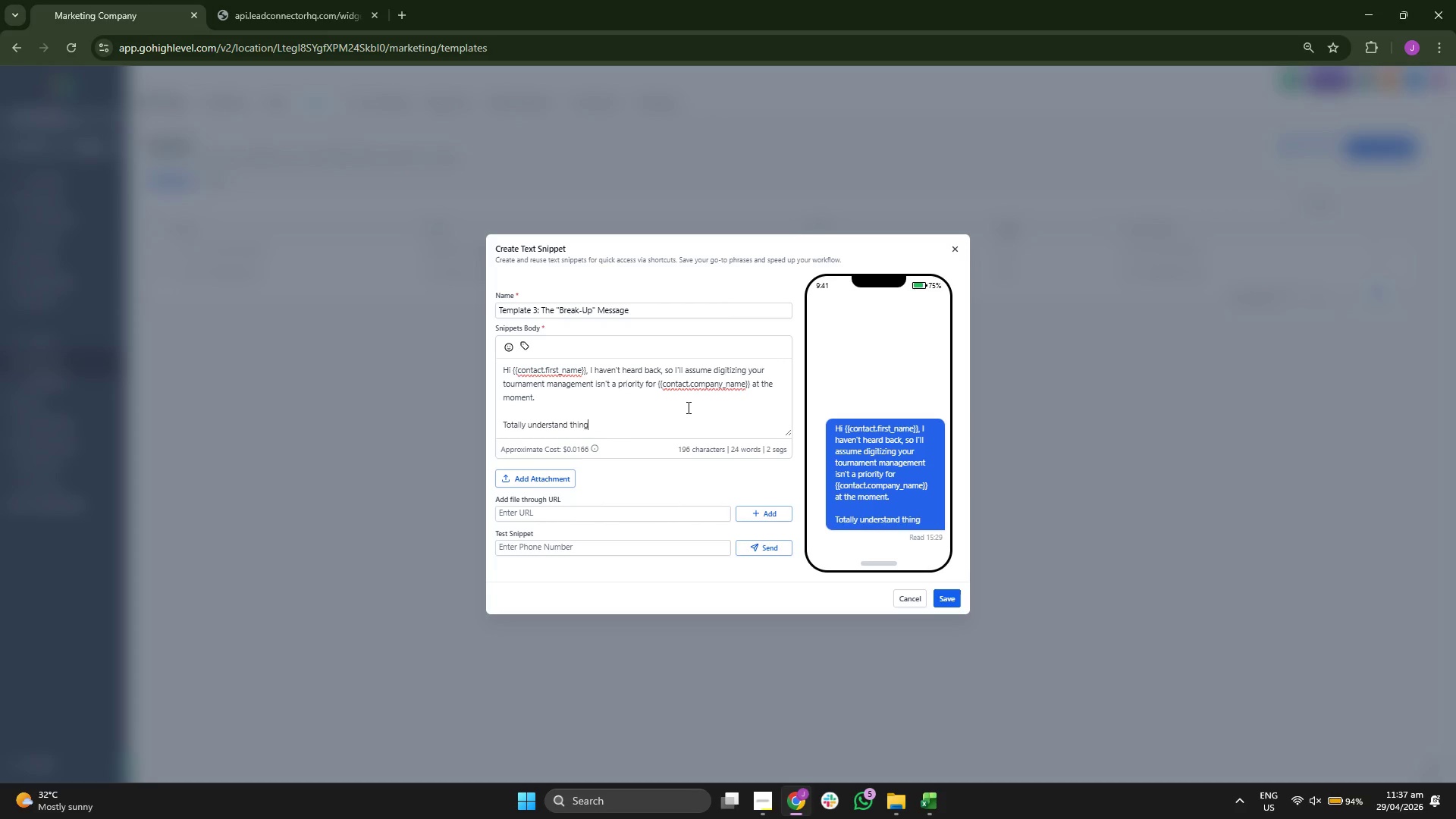 
type(s get busy when y)
 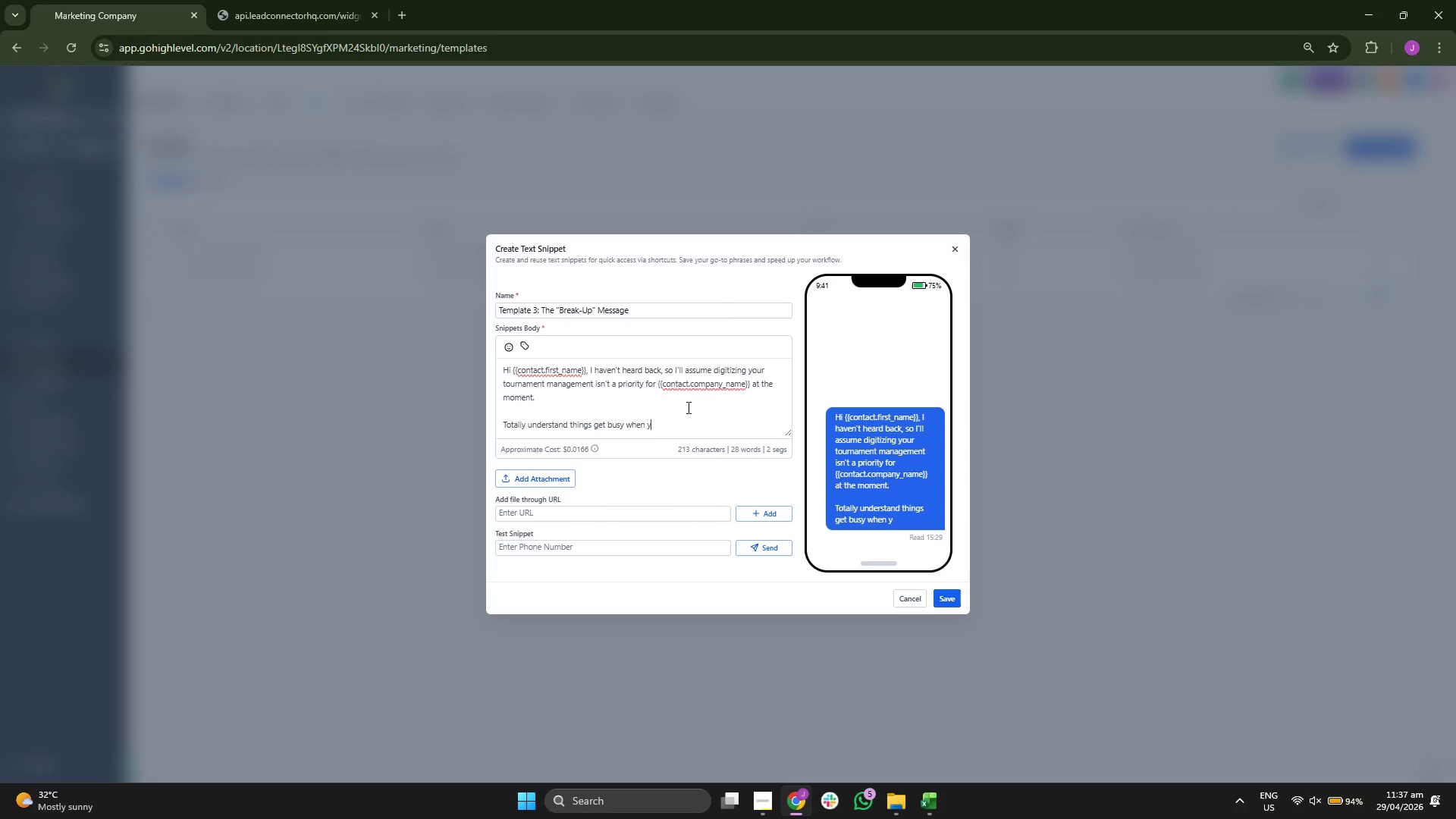 
type(ou')
 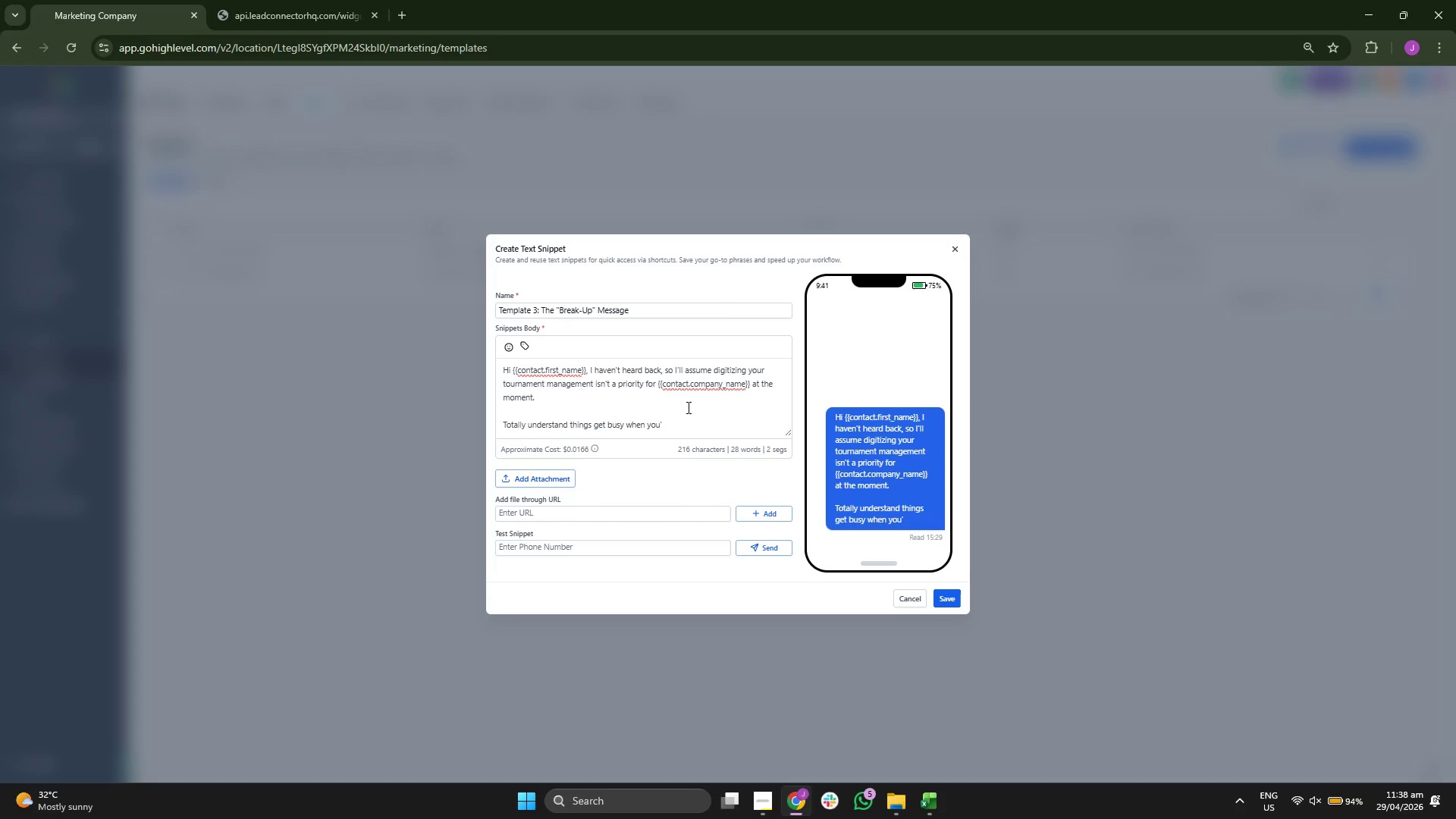 
type(re r)
 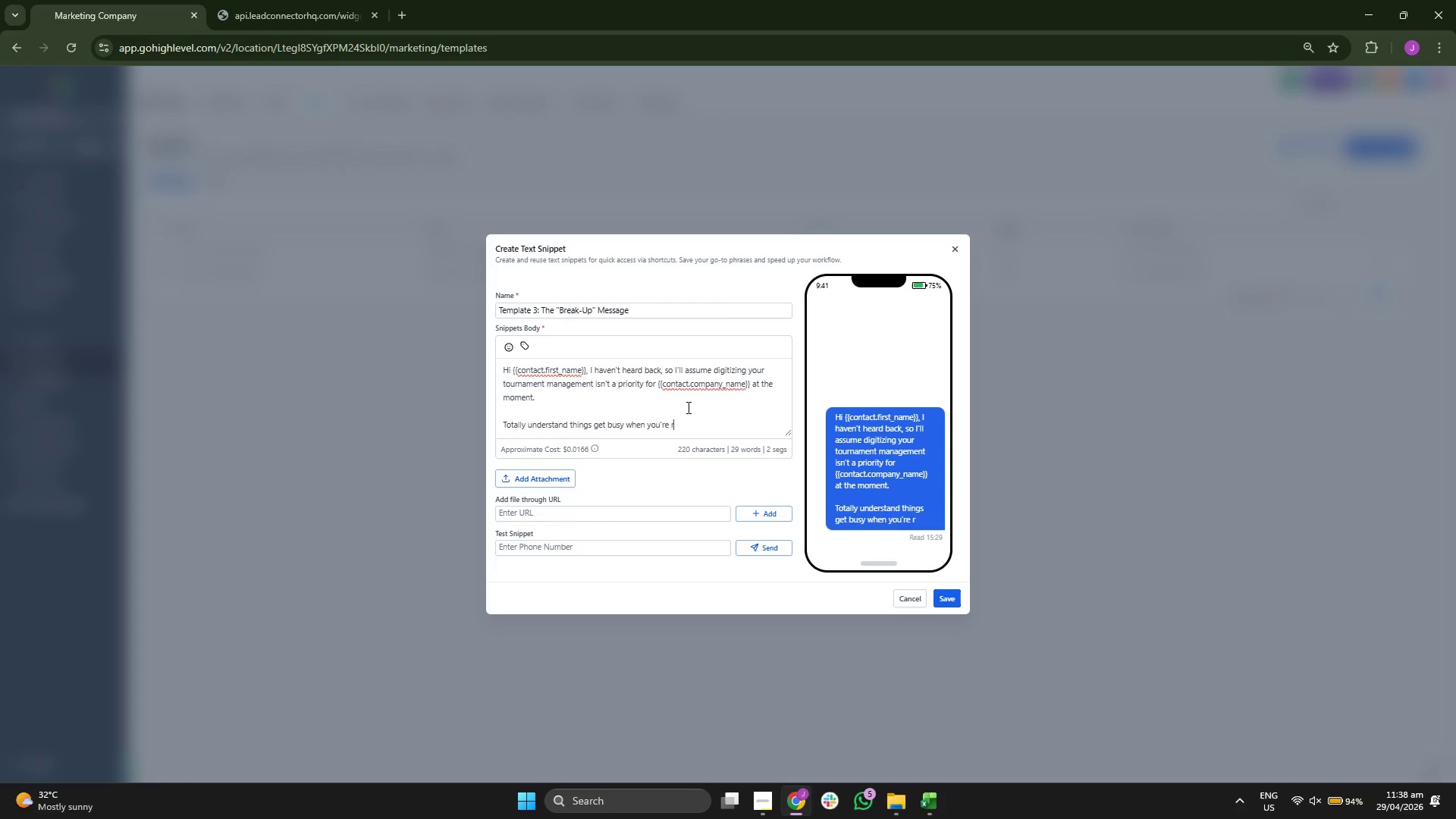 
type(unn)
 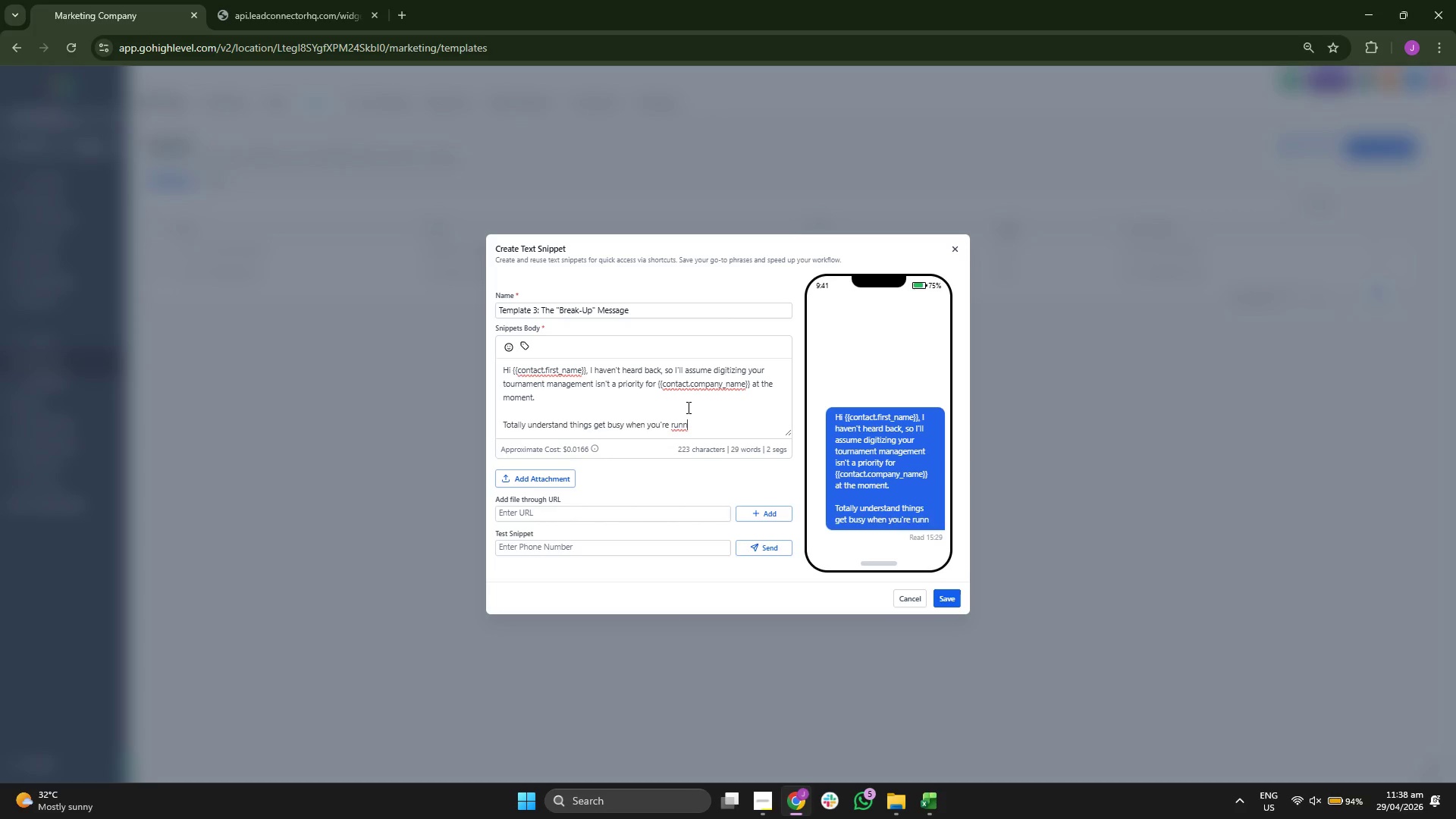 
wait(5.94)
 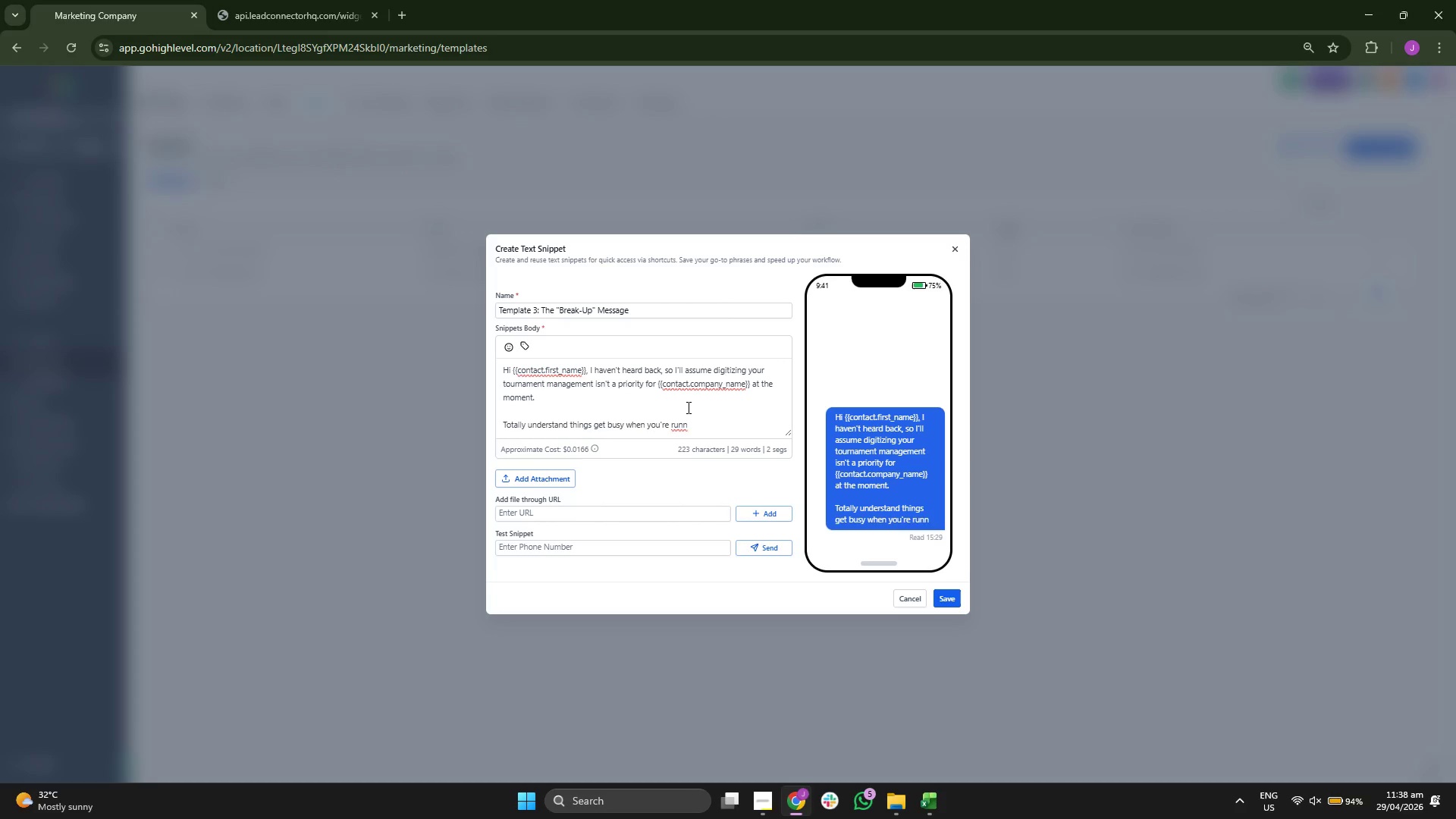 
type(ing {{contact.)
 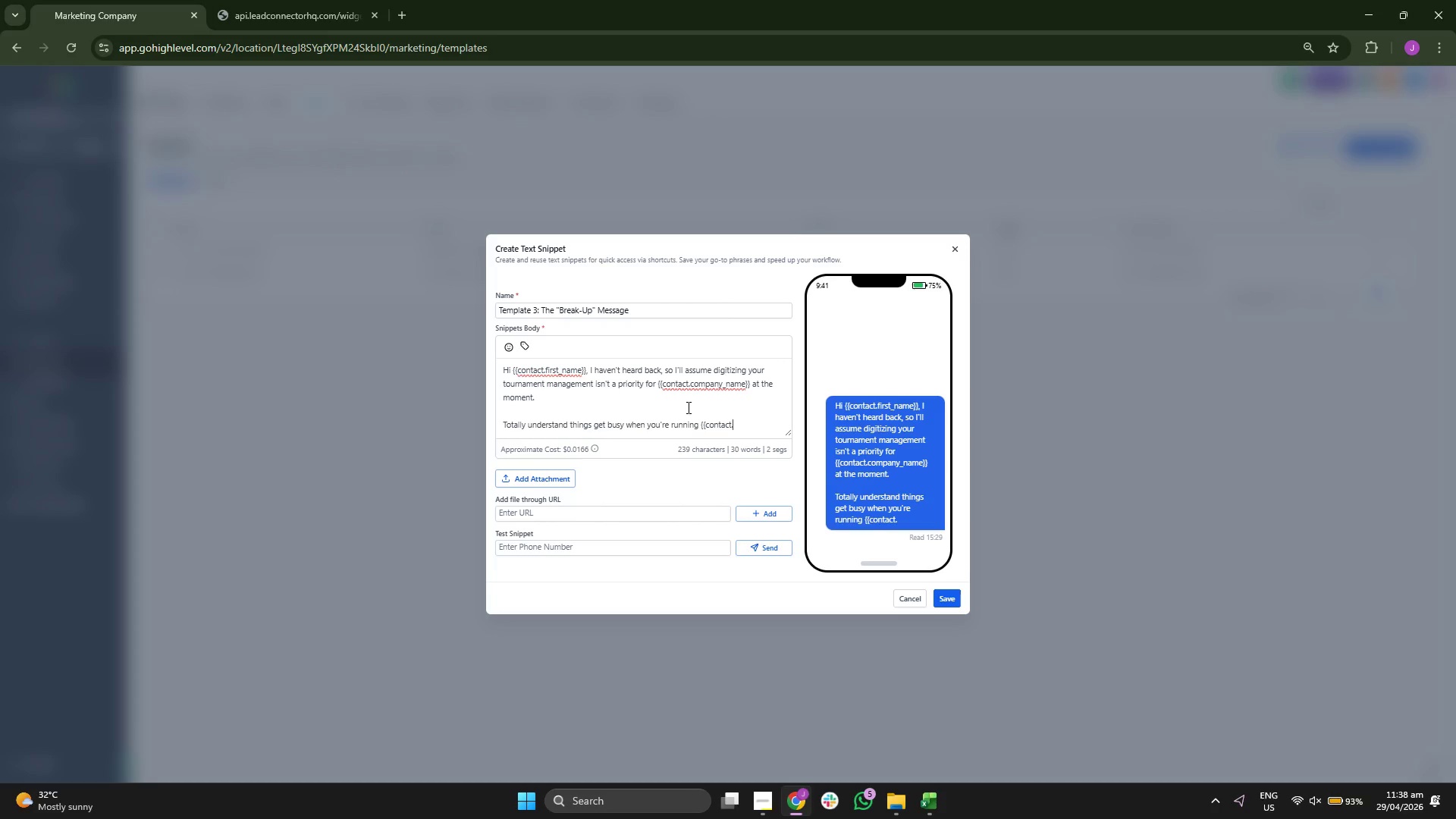 
type(nu)
 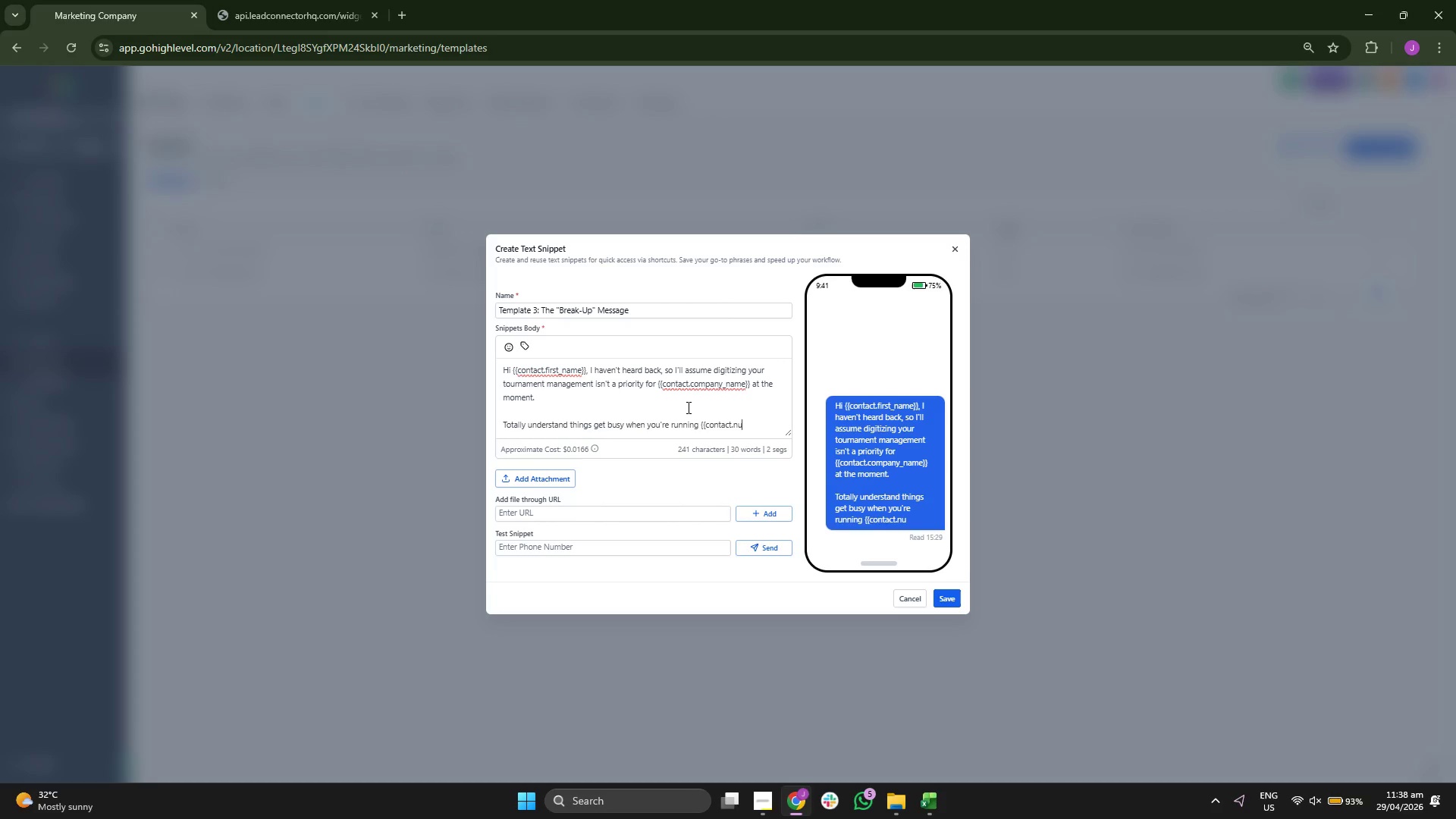 
type(me)
key(Backspace)
type(ber_of _)
 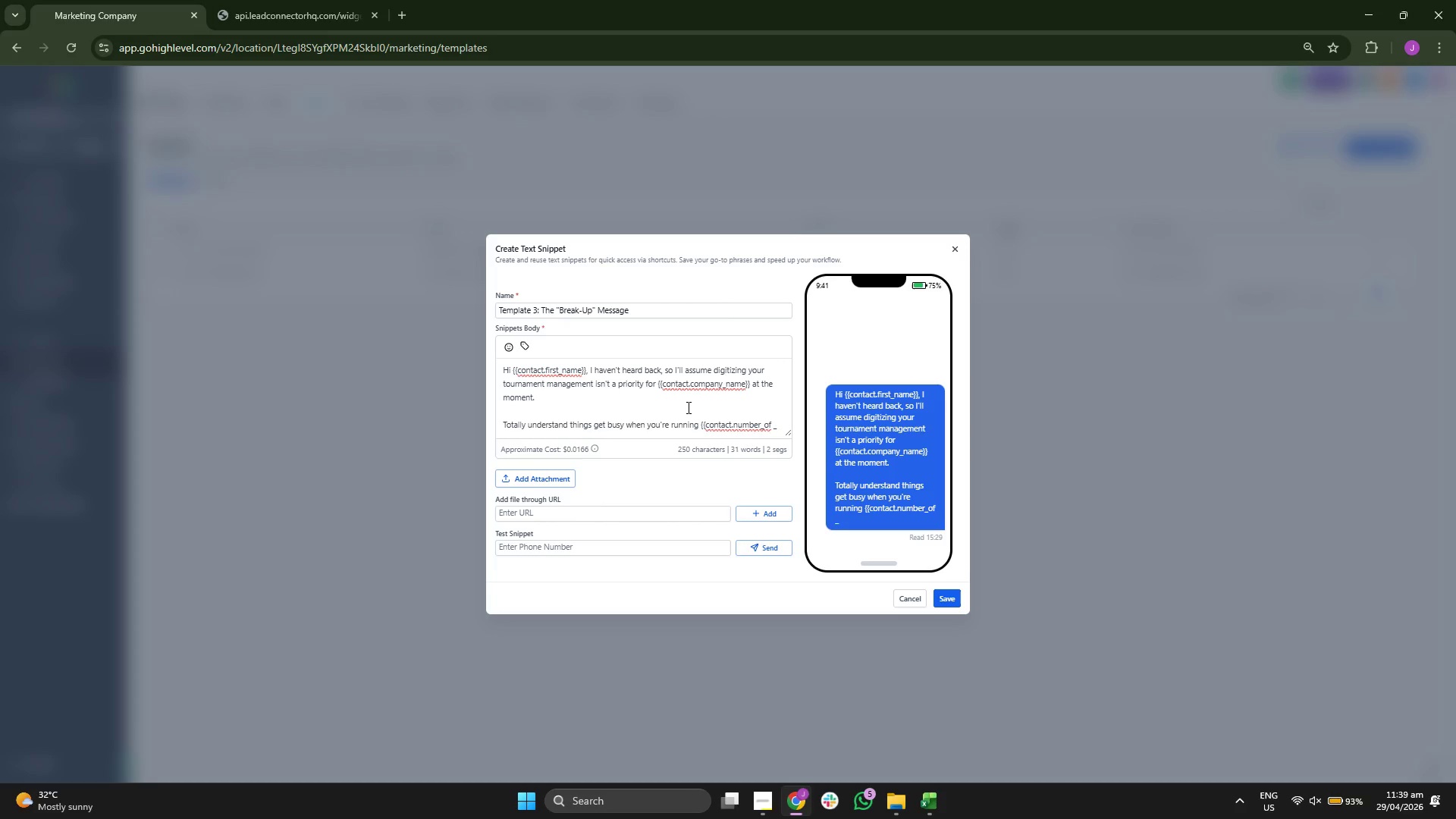 
type(lanes}} lanes. I'll take )
 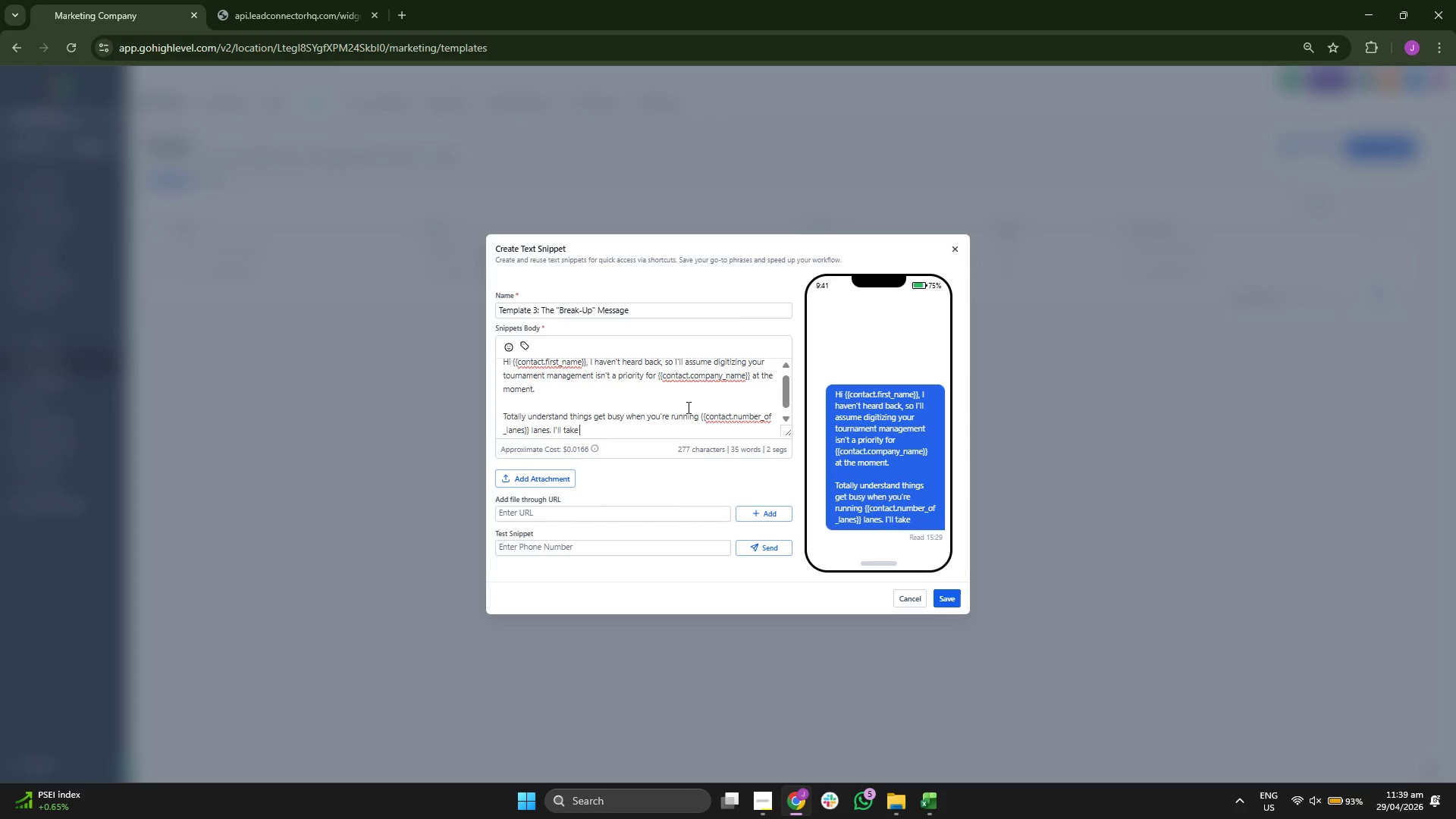 
key(Y)
 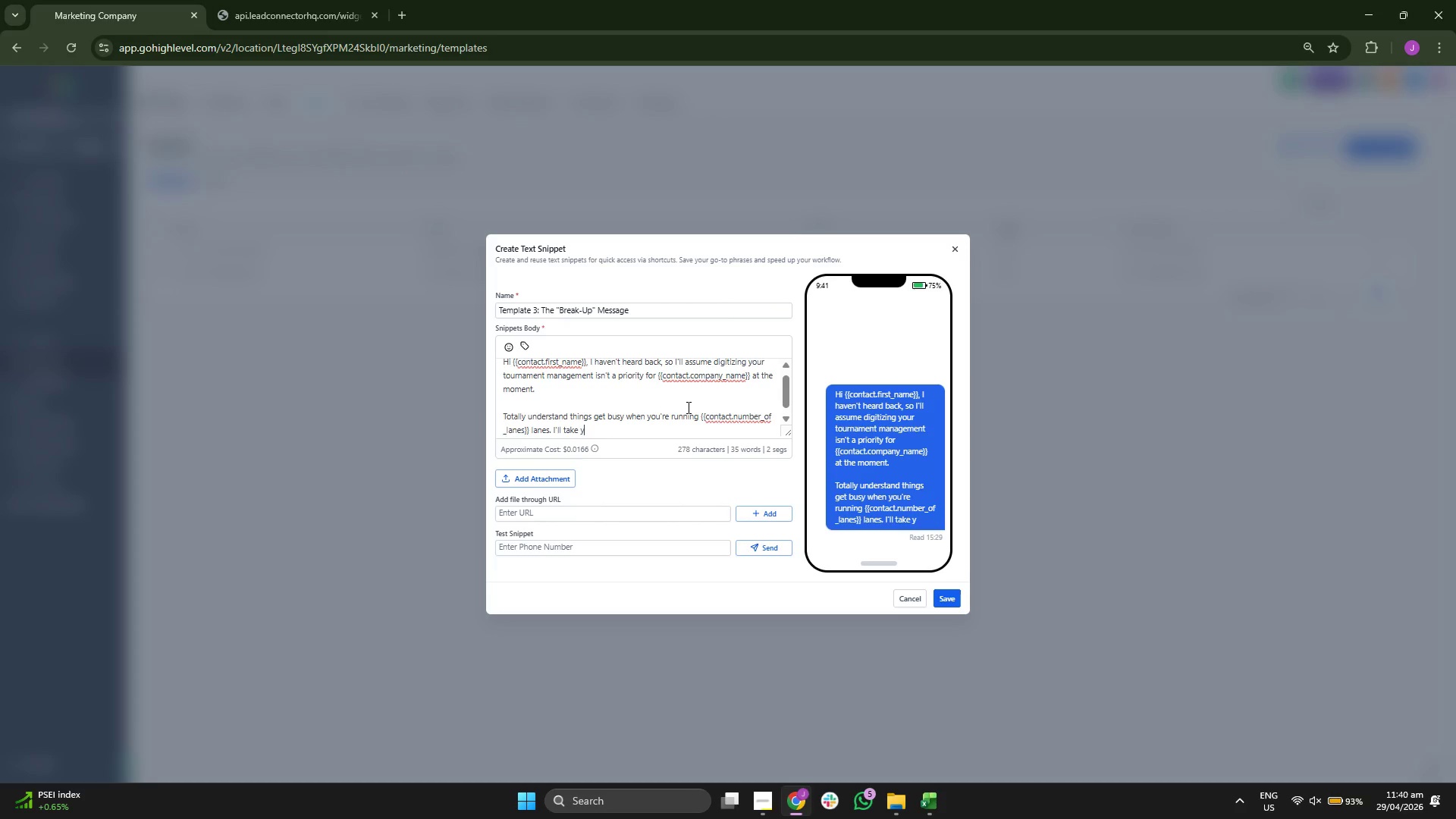 
type(ou of my )
 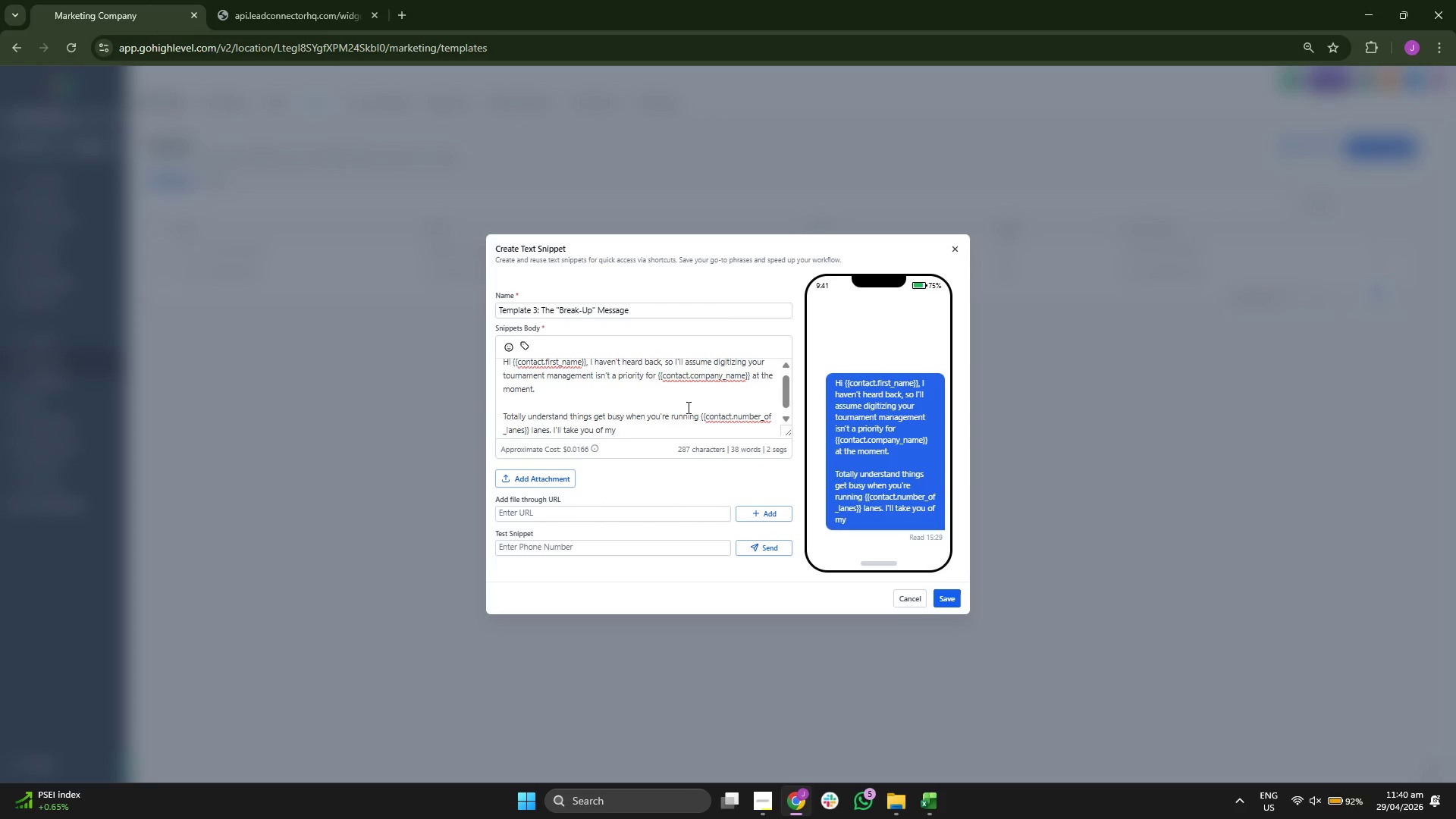 
type(follo)
 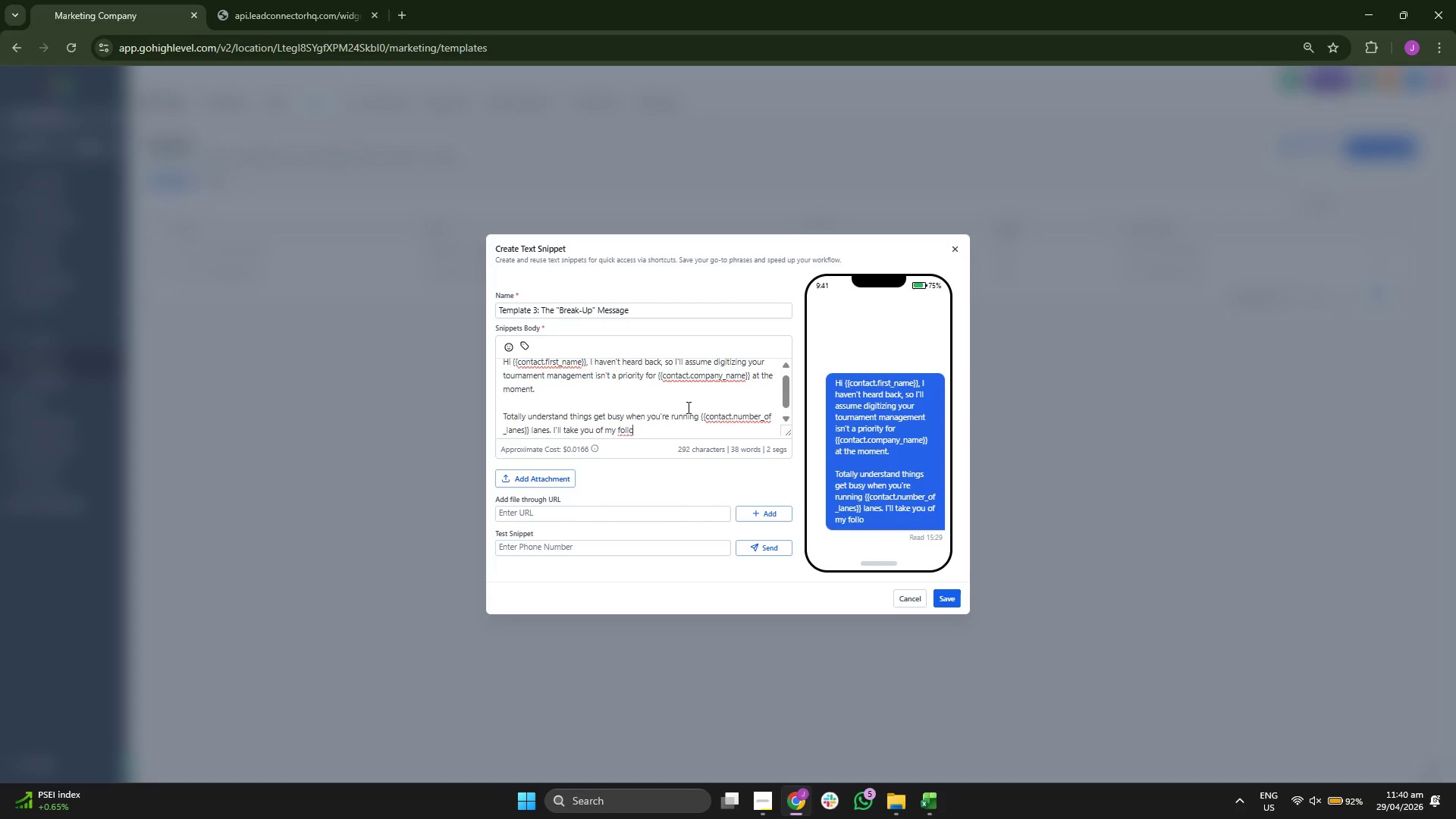 
type(w-up list fir)
key(Backspace)
key(Backspace)
type(or no)
 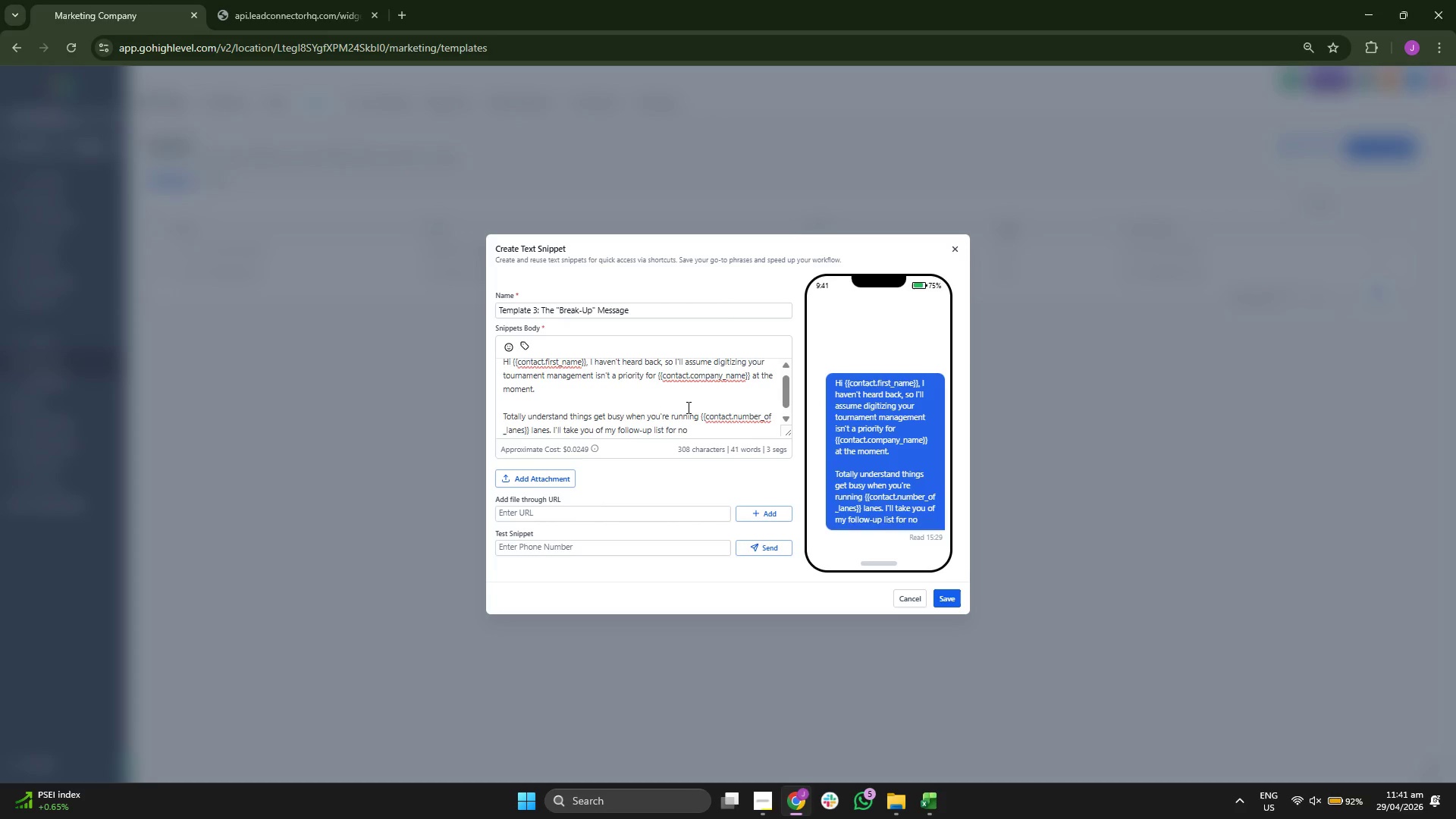 
type(w, but )
 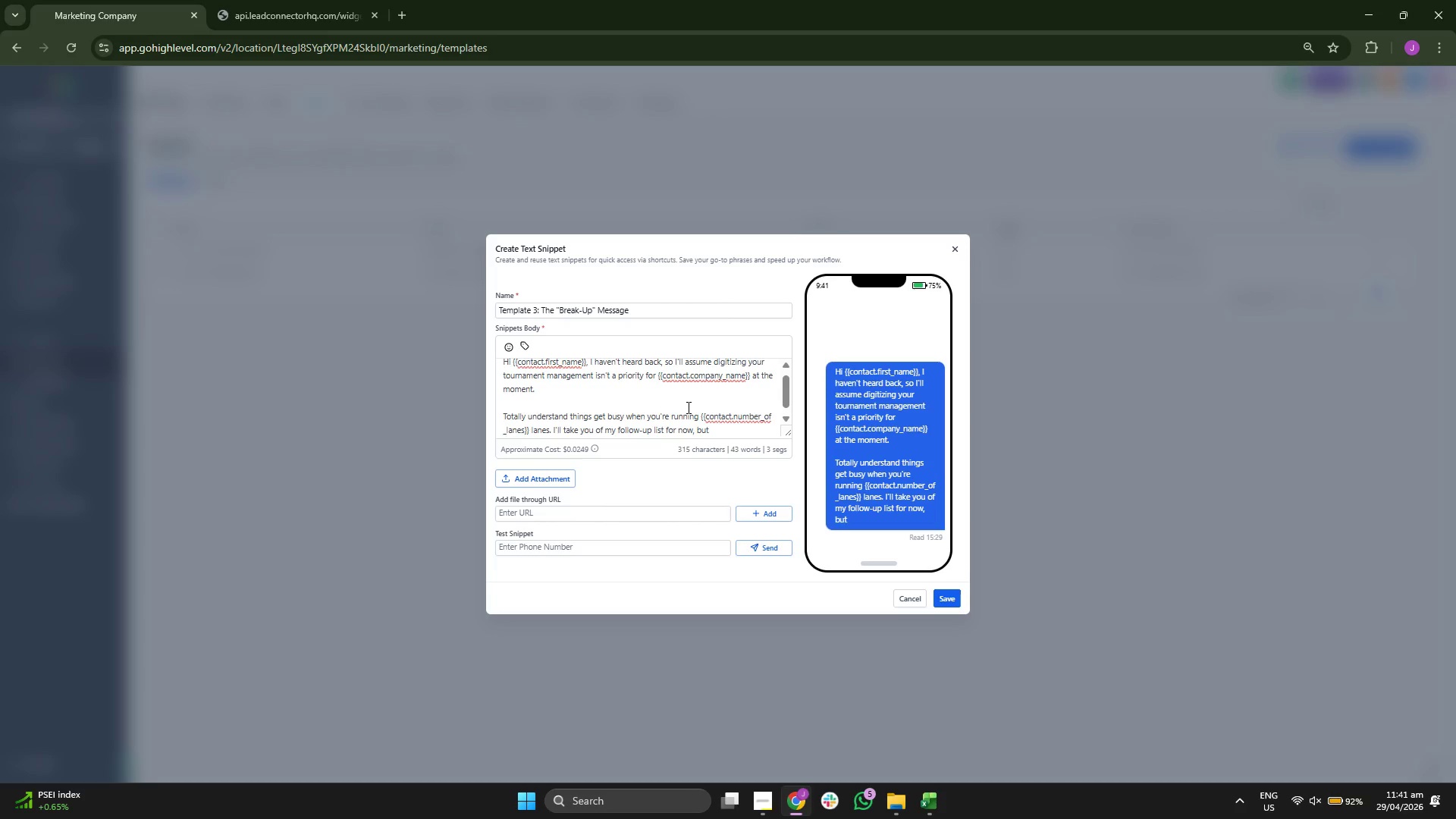 
wait(6.77)
 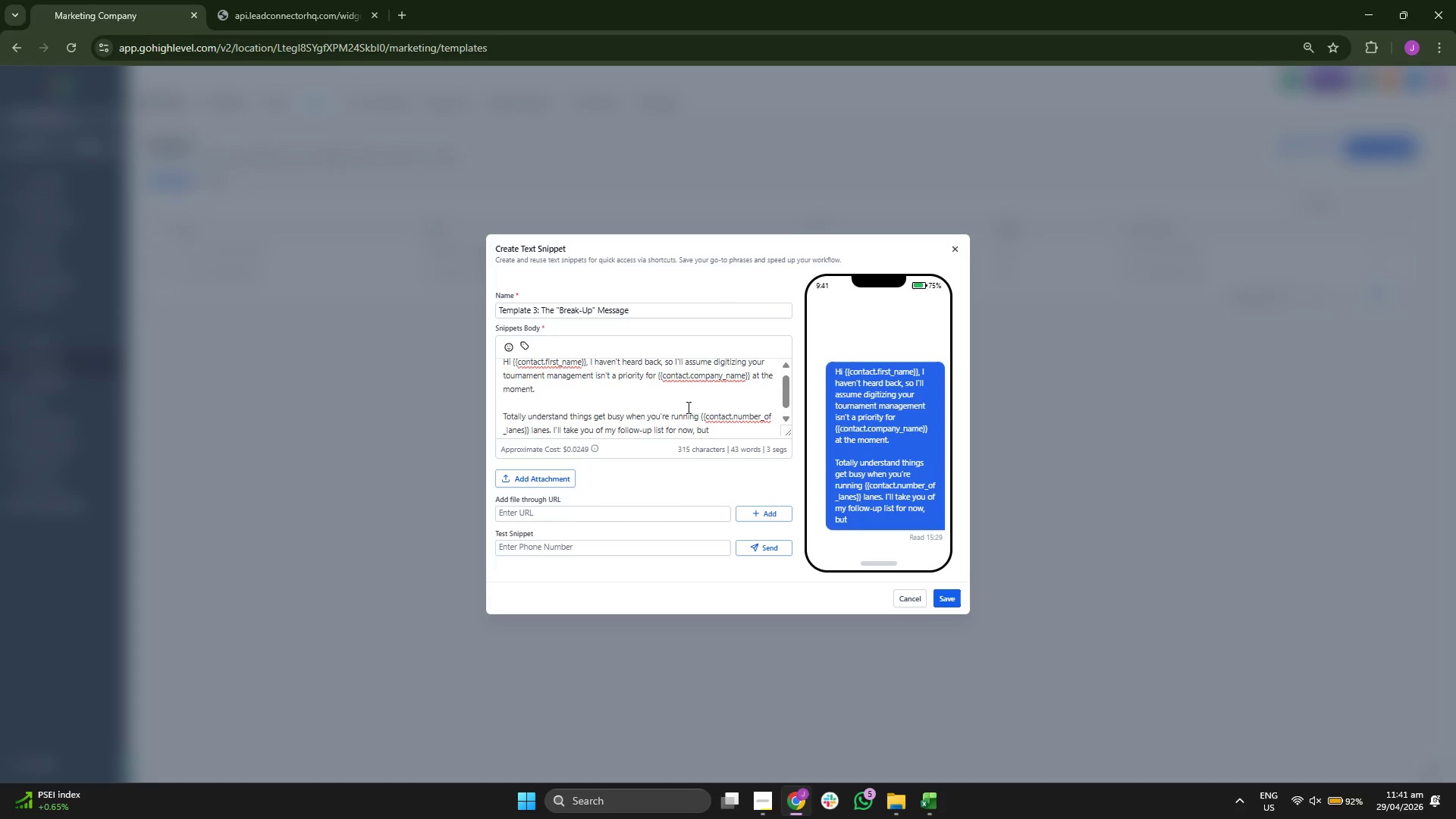 
type(if )
 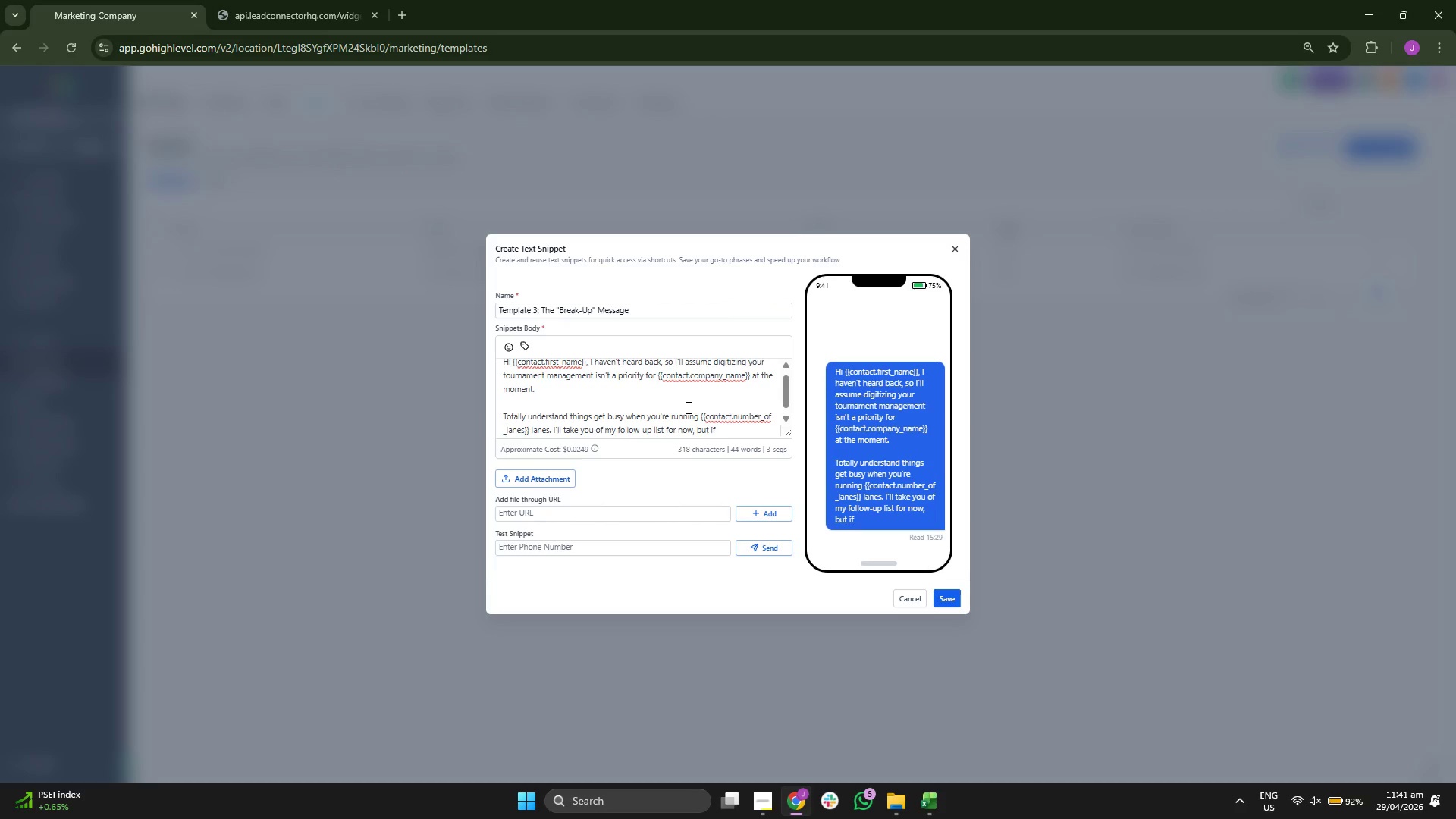 
type(uou)
key(Backspace)
key(Backspace)
key(Backspace)
type(you ever want to stre)
 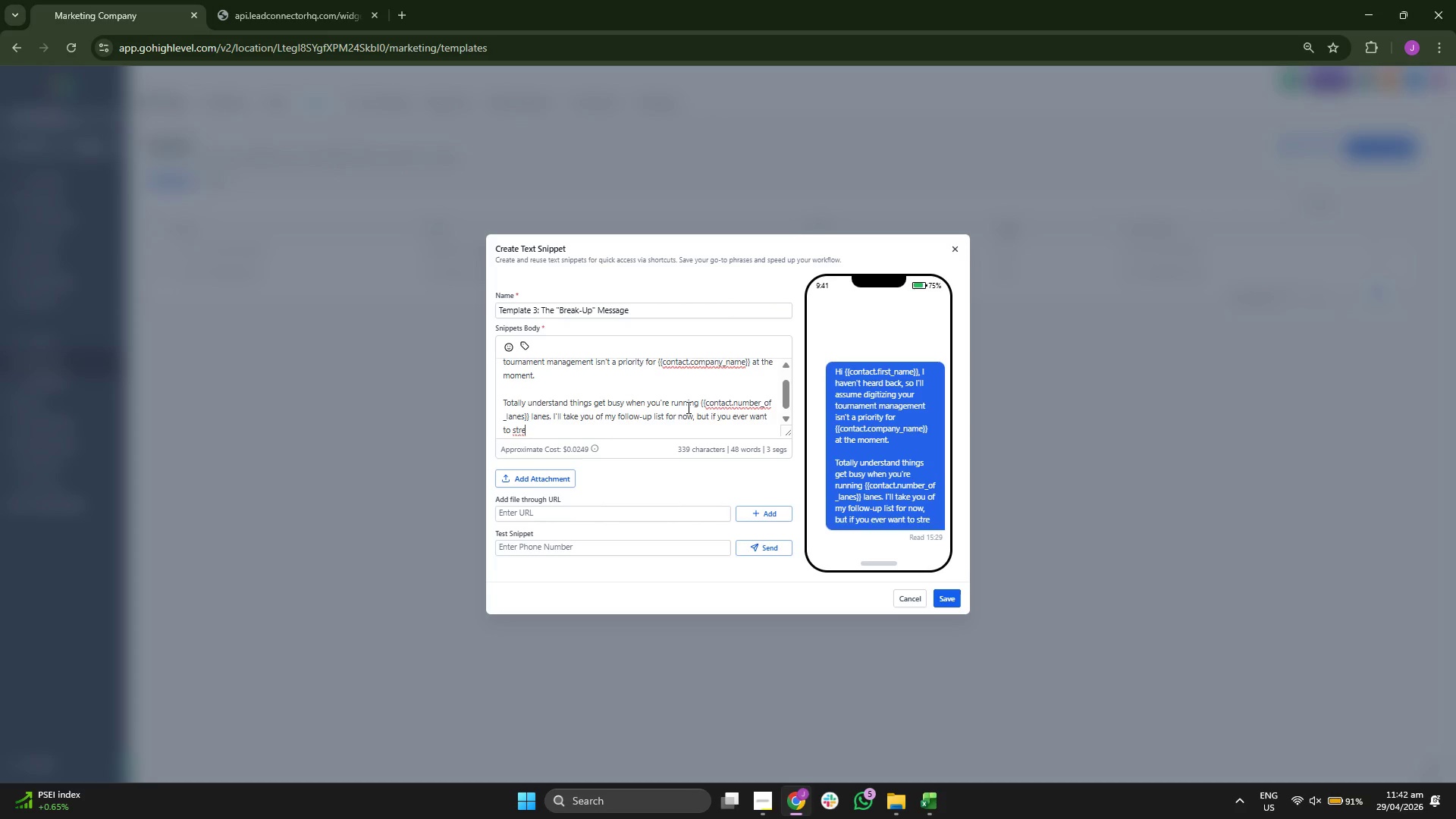 
type(amline those events in the fure, )
key(Backspace)
key(Backspace)
key(Backspace)
key(Backspace)
type(ture, feel frr)
key(Backspace)
type(ee to react)
key(Backspace)
type(h out. Best of )
 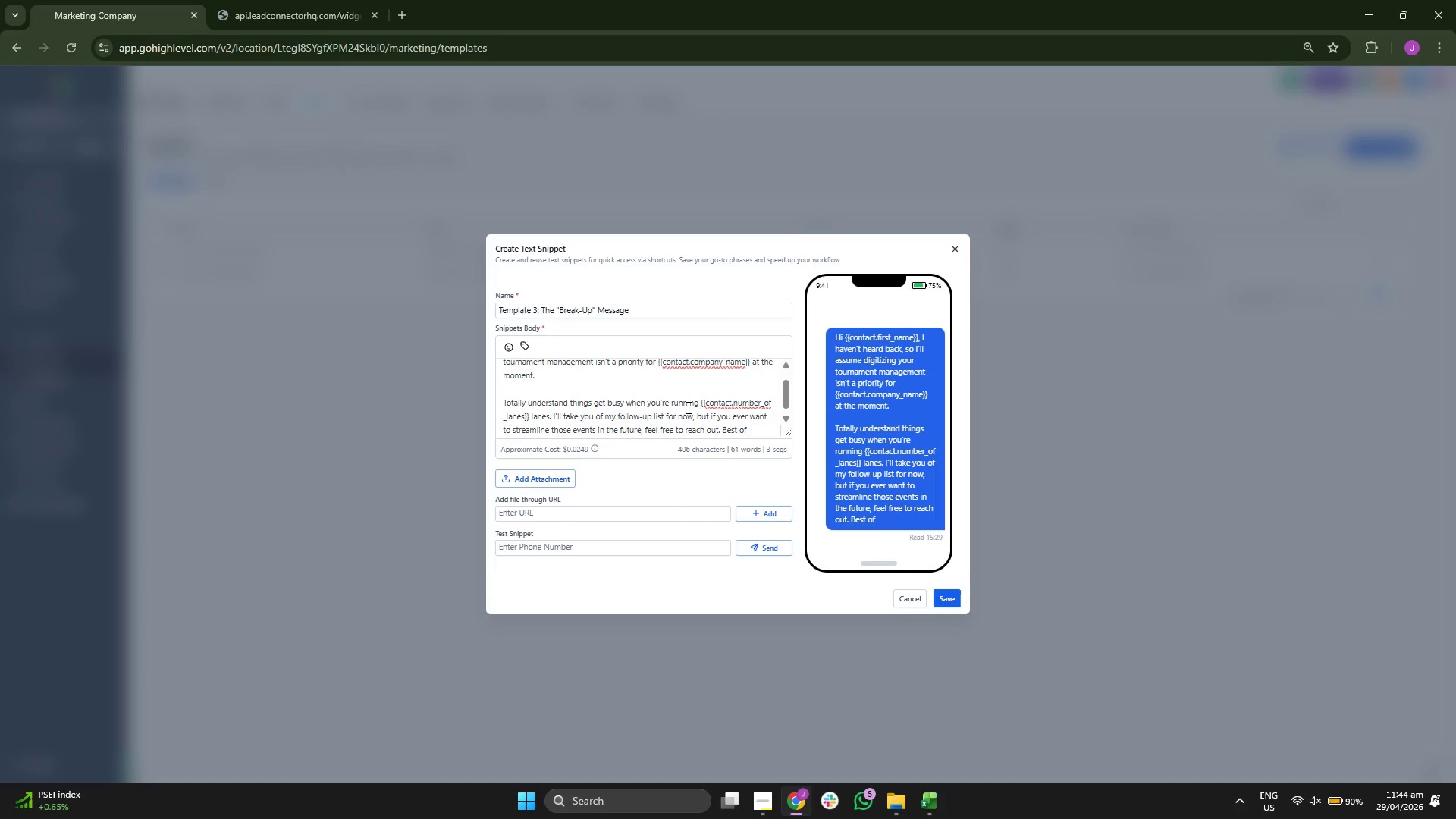 
type(o)
key(Backspace)
type(luck with s)
key(Backspace)
type(the season!)
 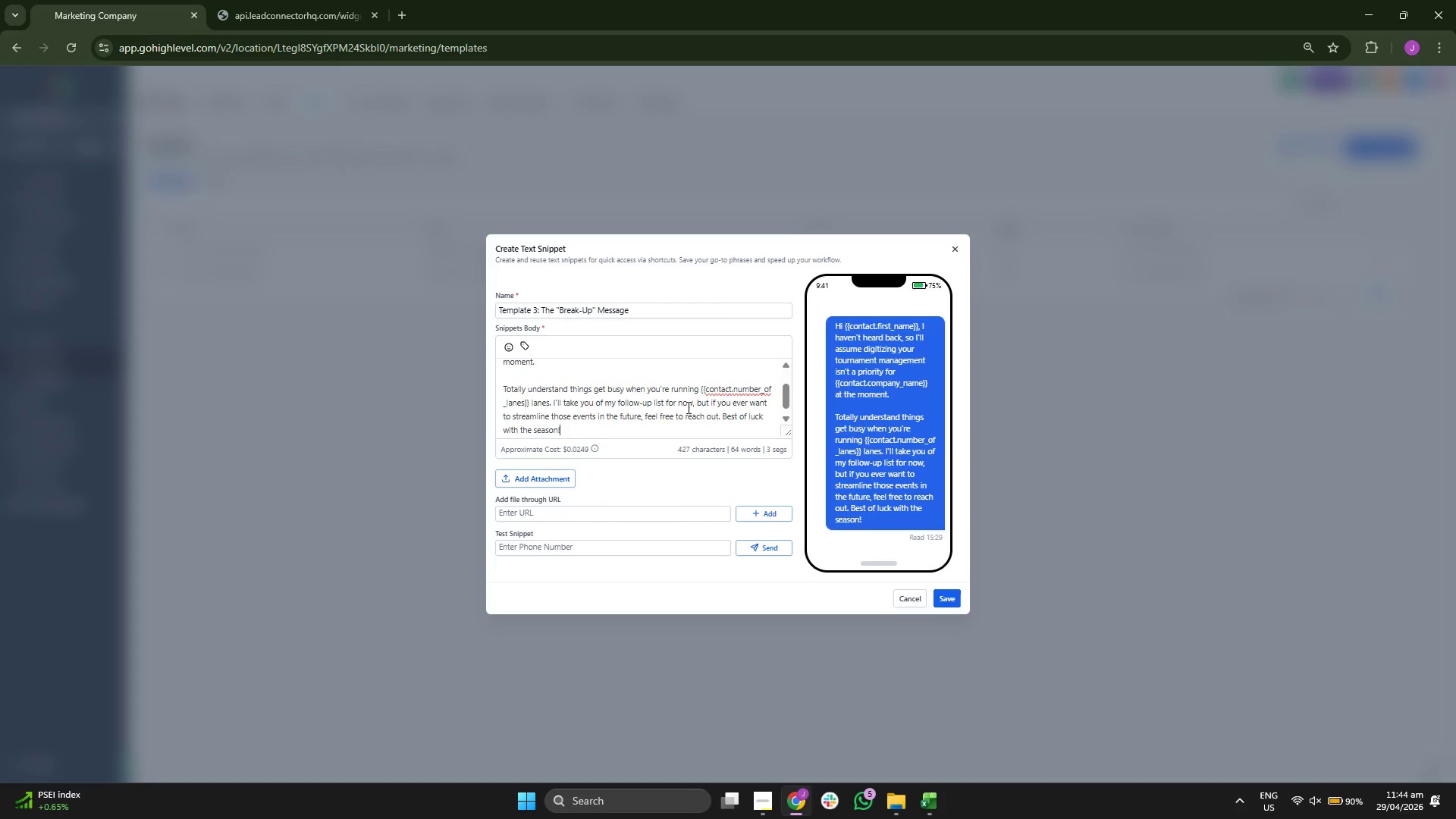 
scroll: coordinate [619, 397], scroll_direction: up, amount: 1.0
 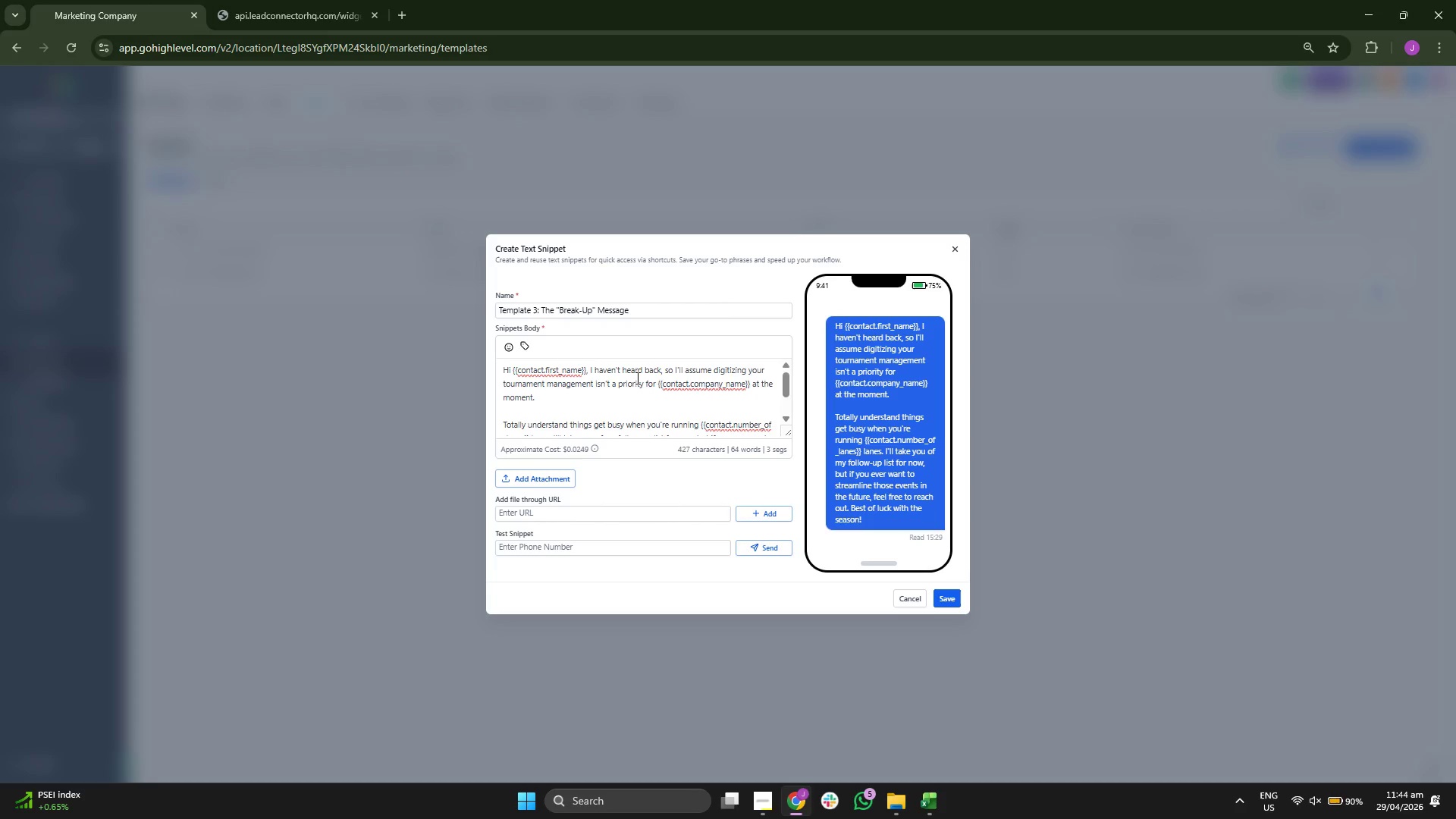 
double_click([637, 377])
 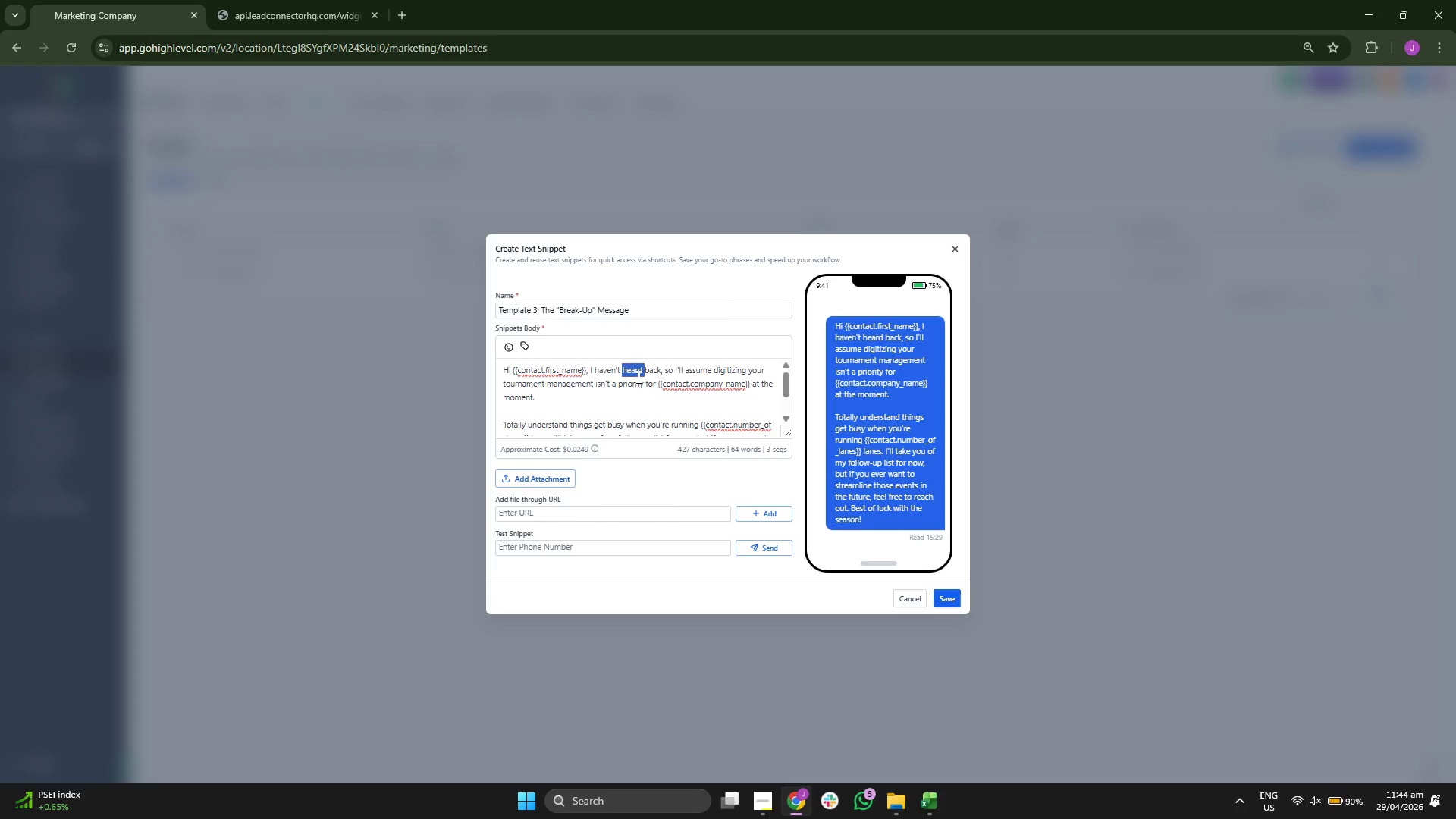 
triple_click([637, 377])
 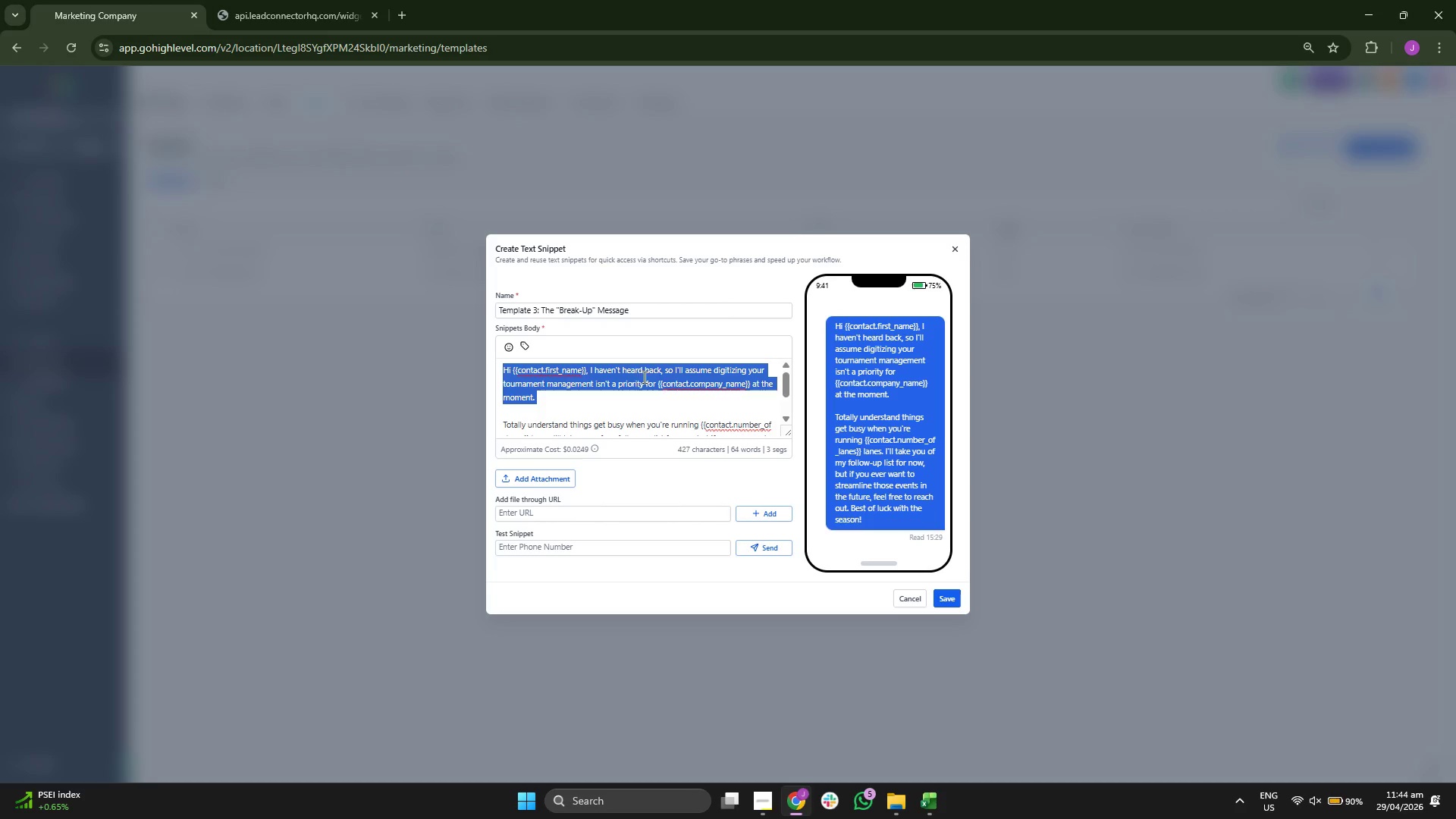 
scroll: coordinate [650, 375], scroll_direction: down, amount: 1.0
 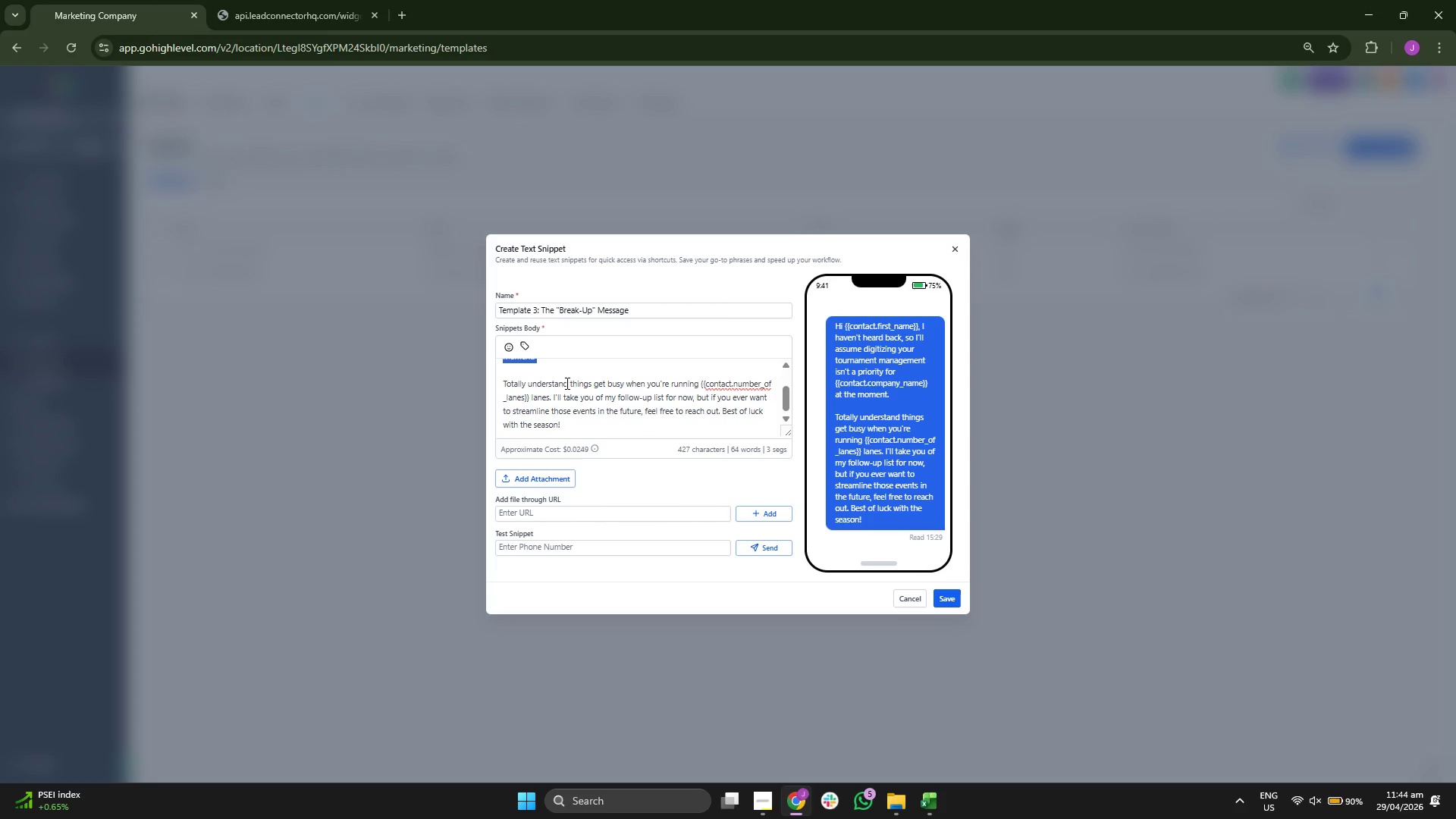 
left_click([573, 383])
 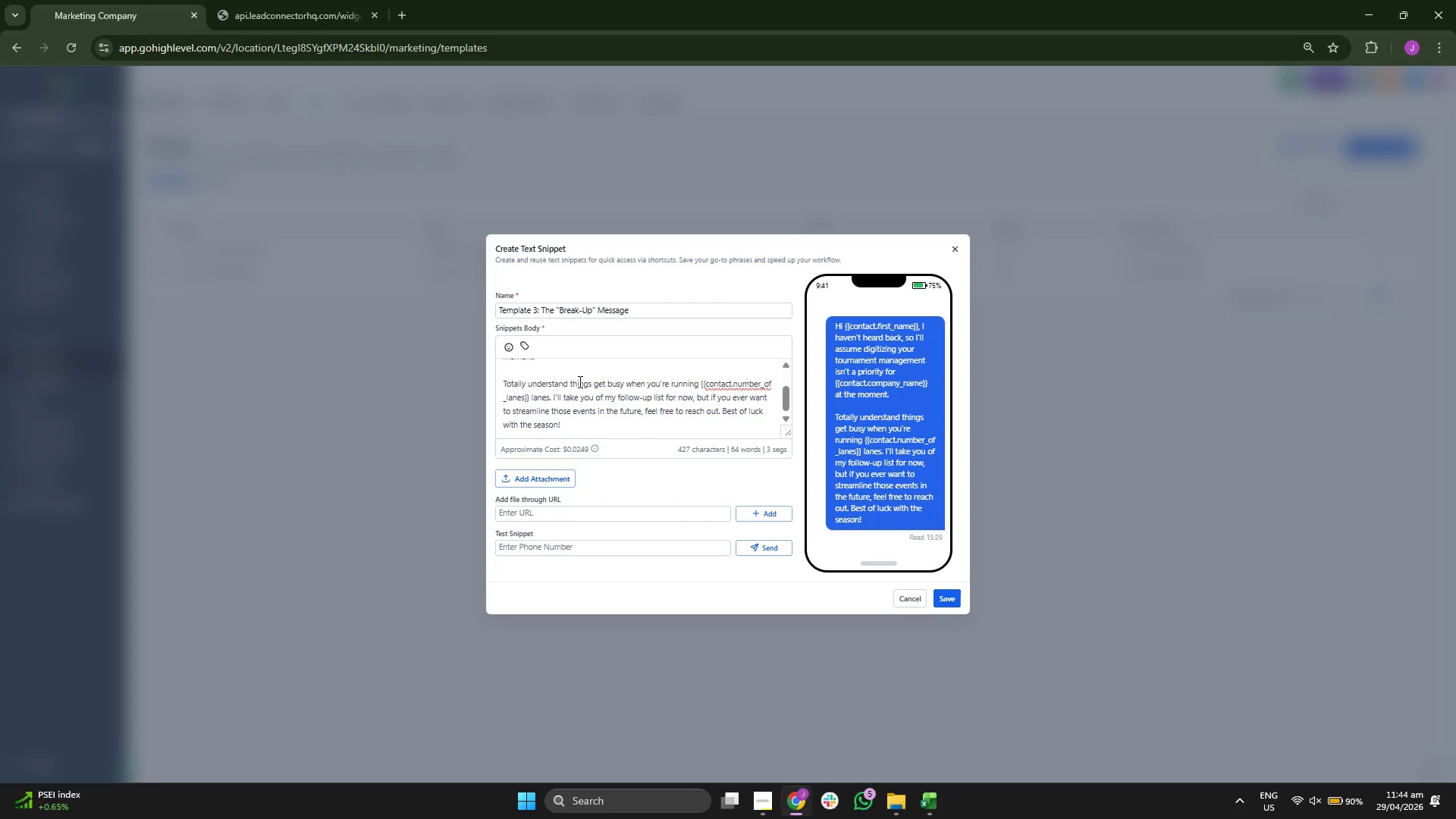 
key(ArrowLeft)
 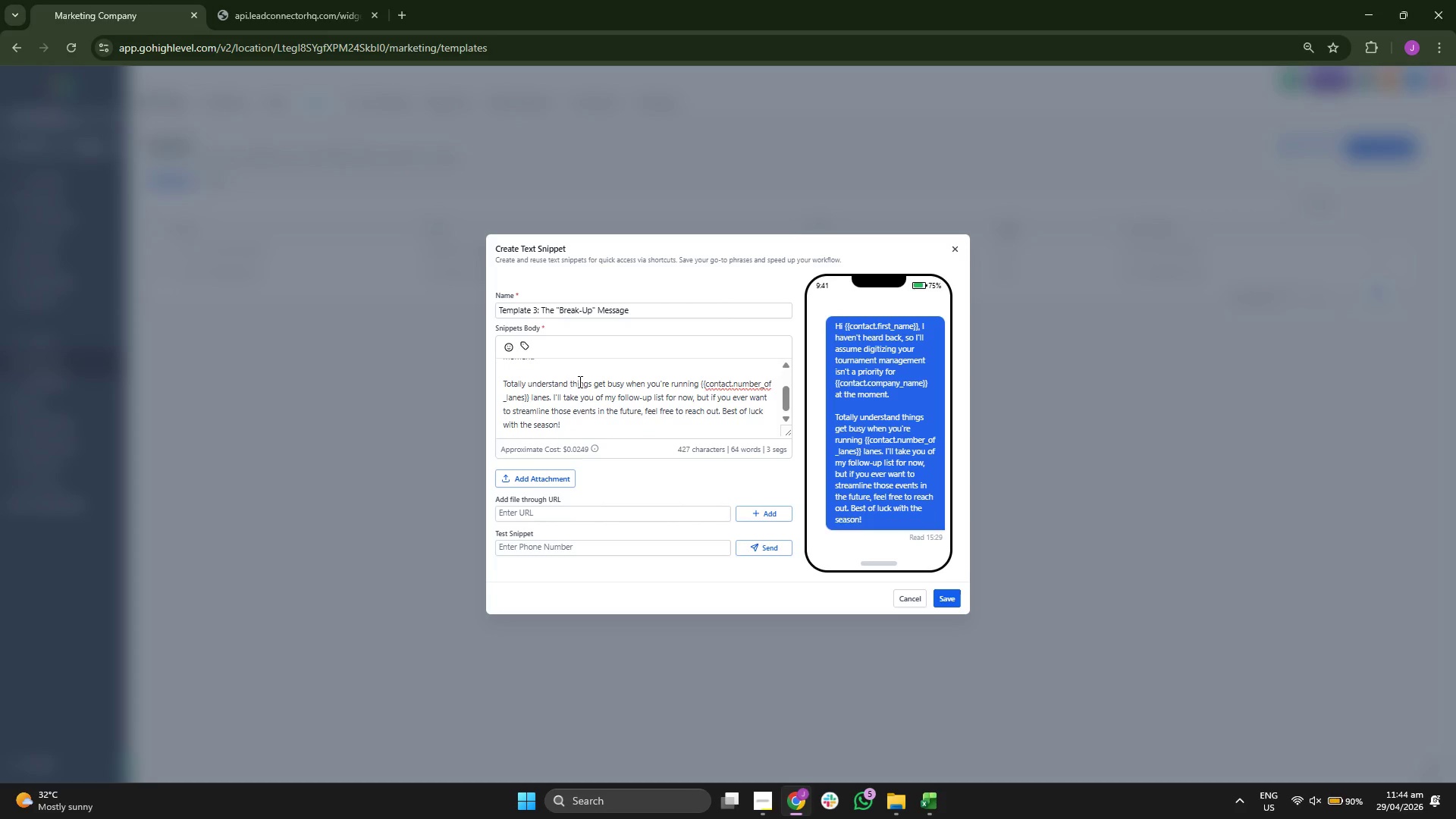 
key(Minus)
 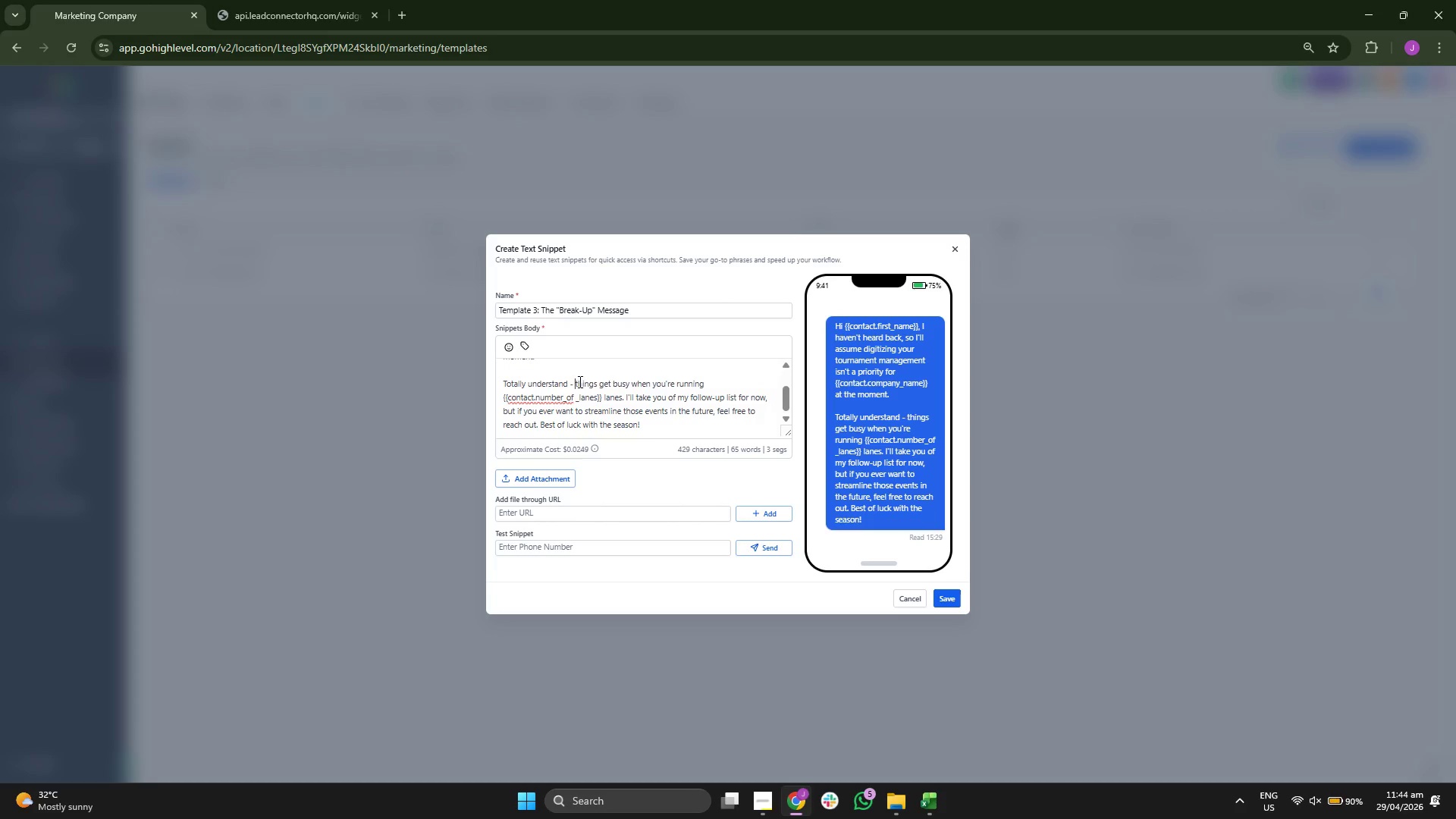 
key(Space)
 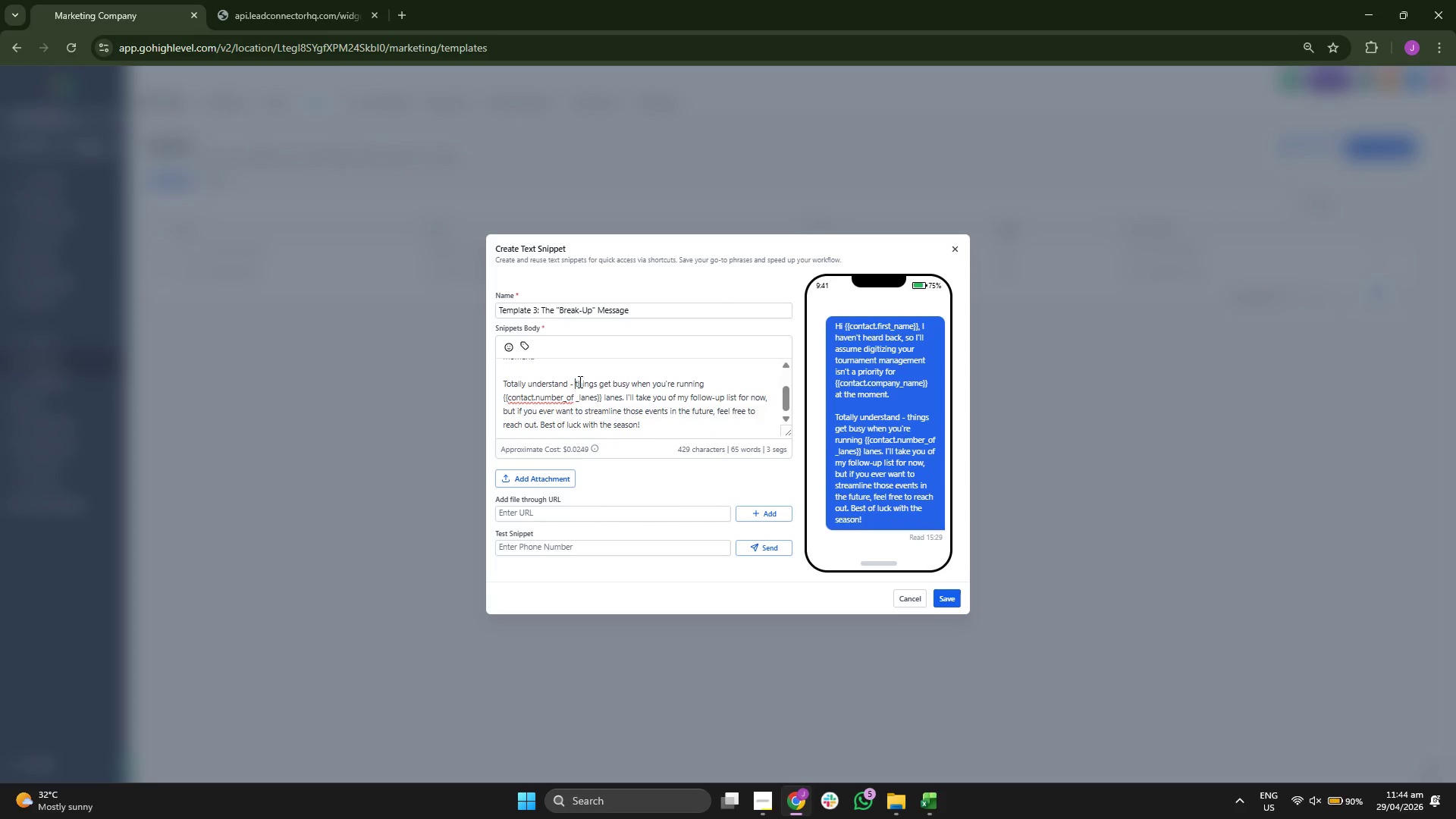 
key(Backspace)
 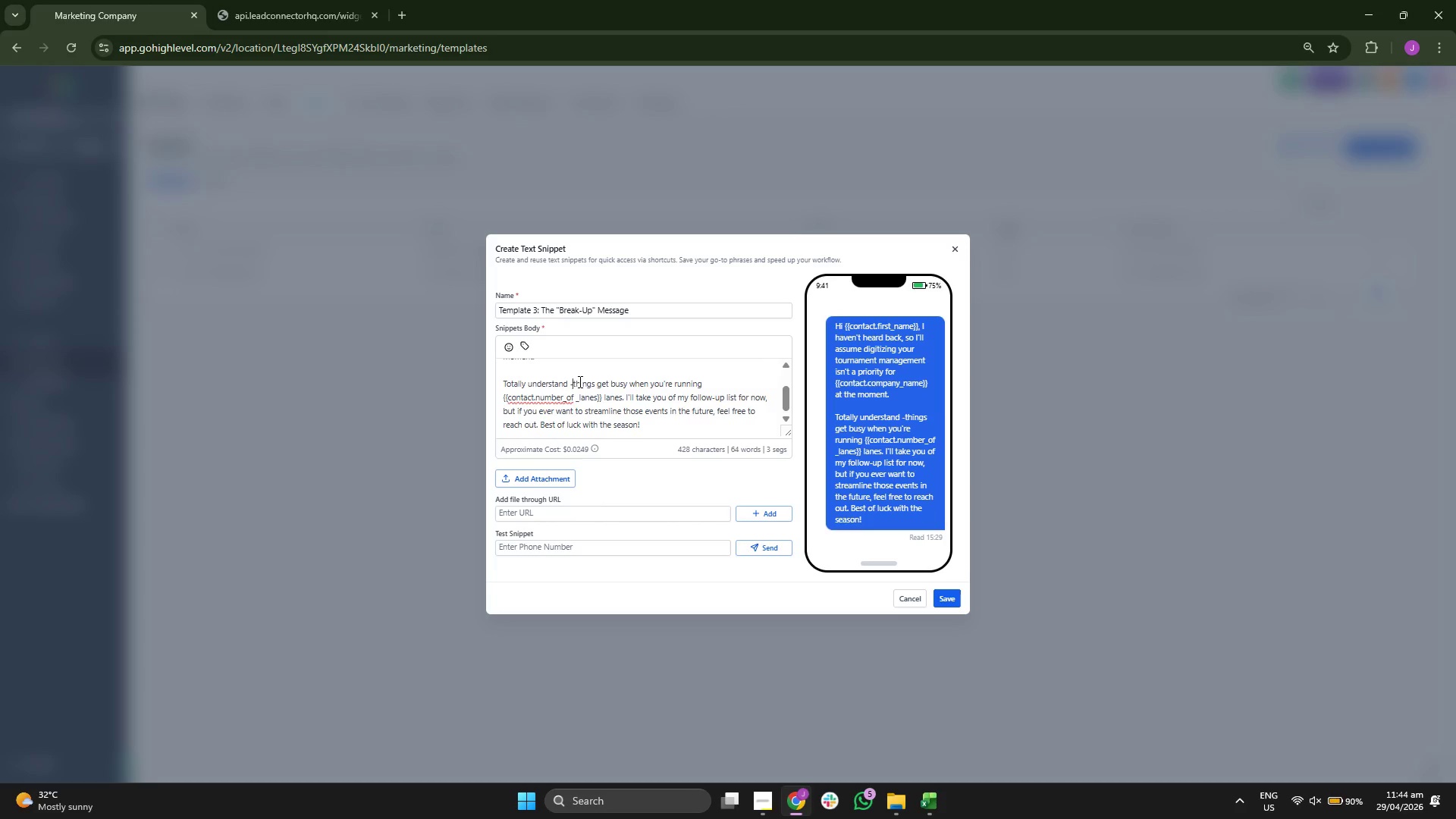 
key(Backspace)
 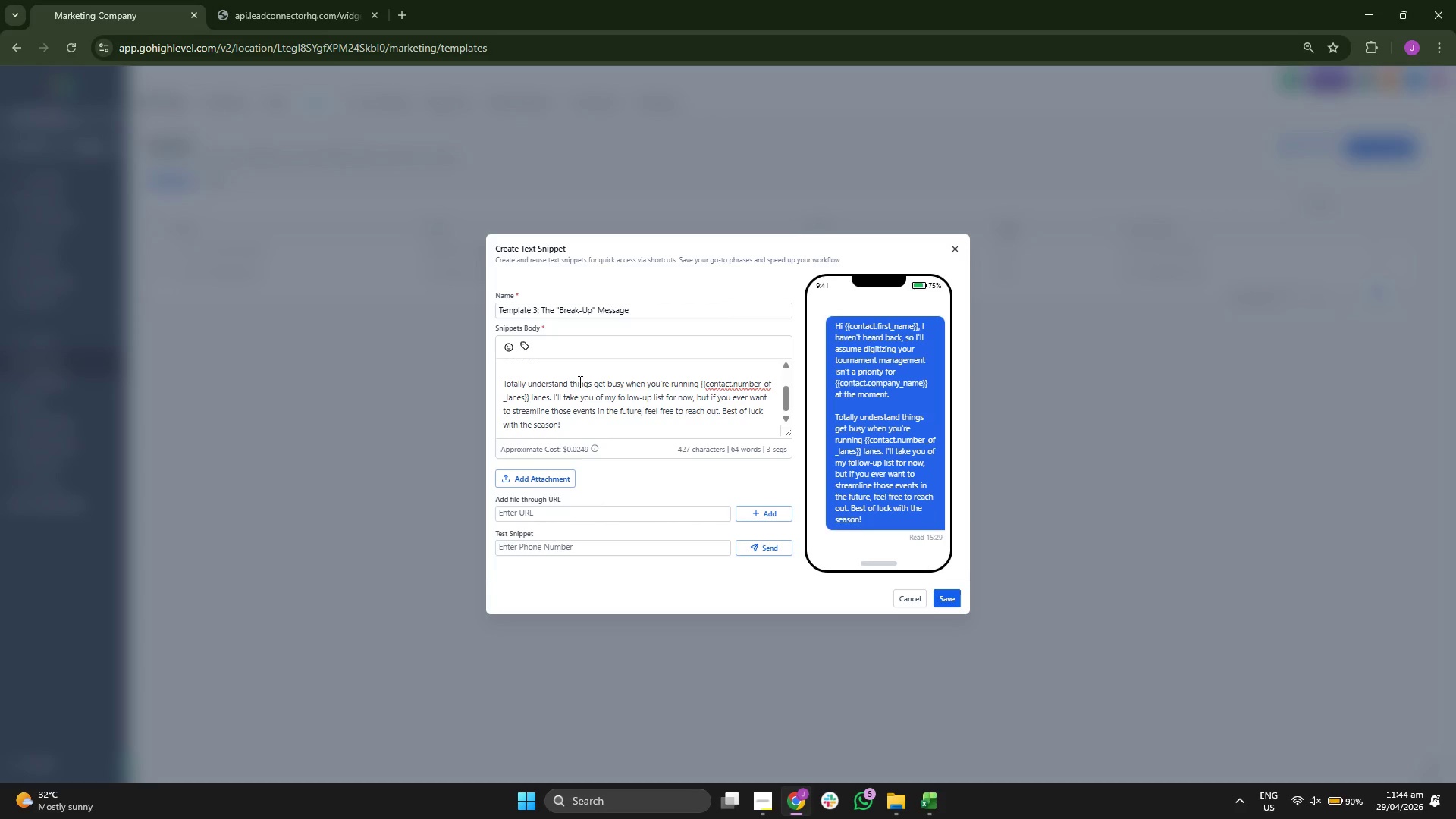 
scroll: coordinate [582, 381], scroll_direction: up, amount: 1.0
 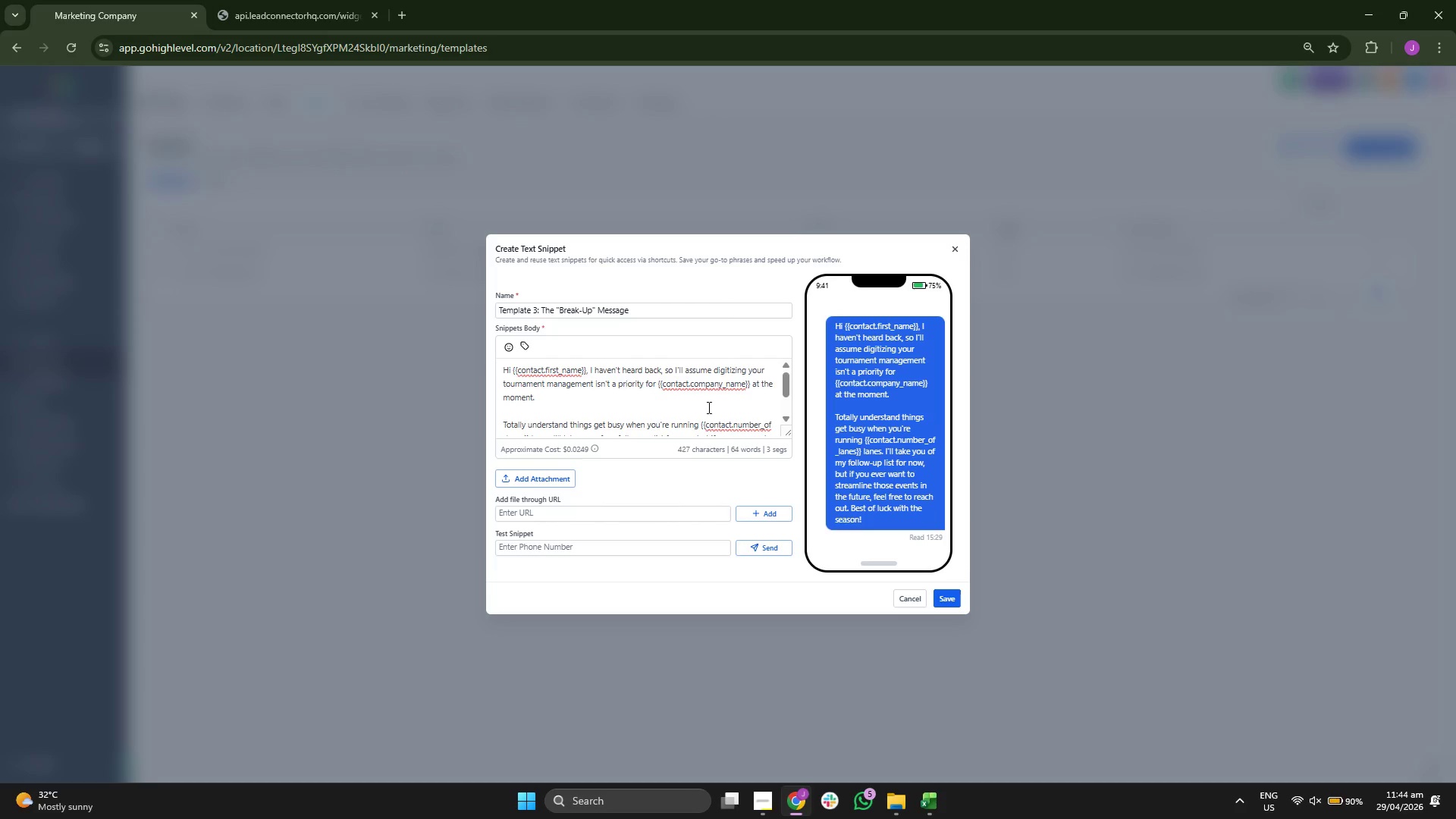 
left_click([863, 436])
 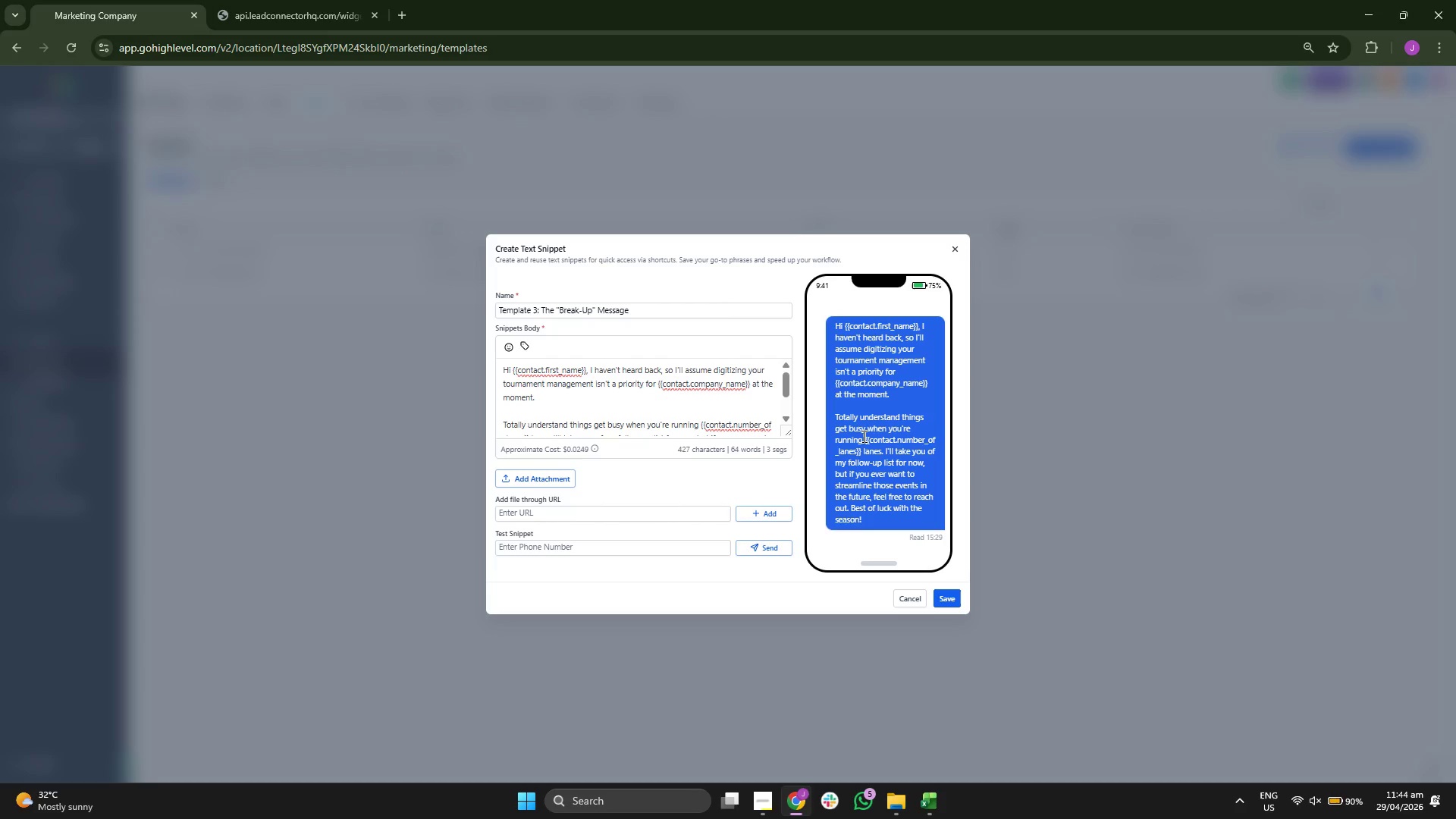 
scroll: coordinate [858, 419], scroll_direction: down, amount: 1.0
 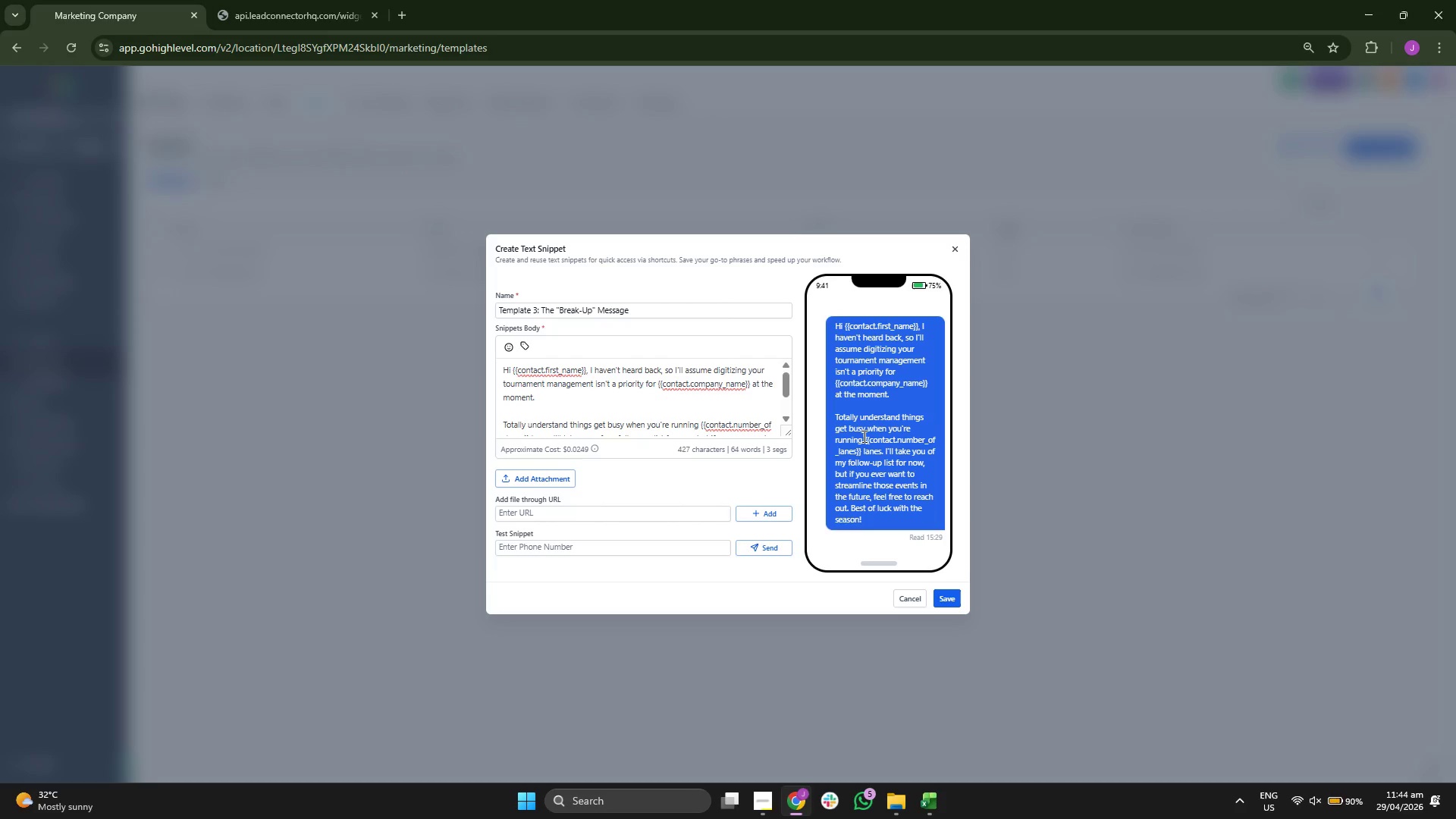 
double_click([863, 436])
 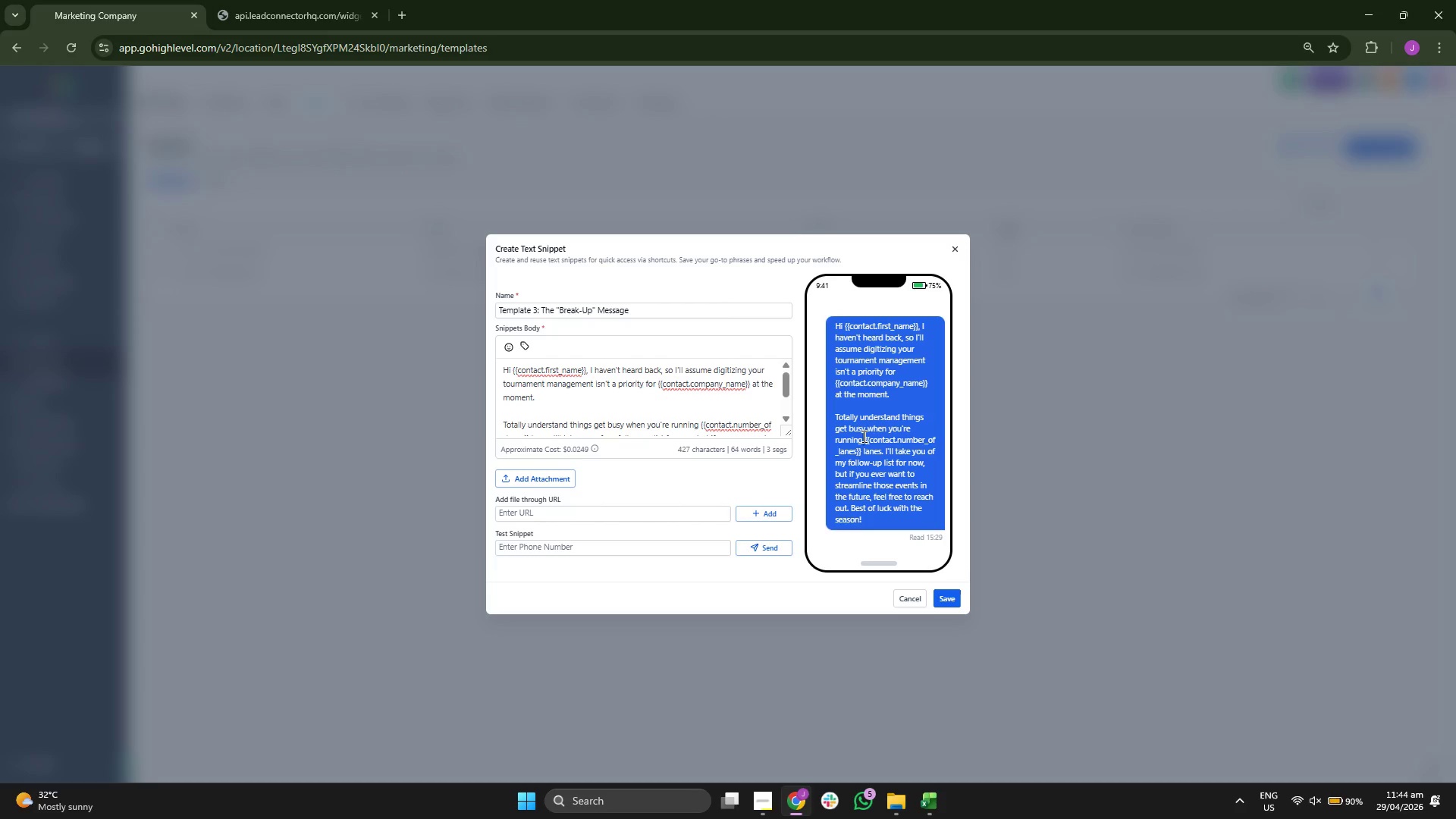 
triple_click([863, 436])
 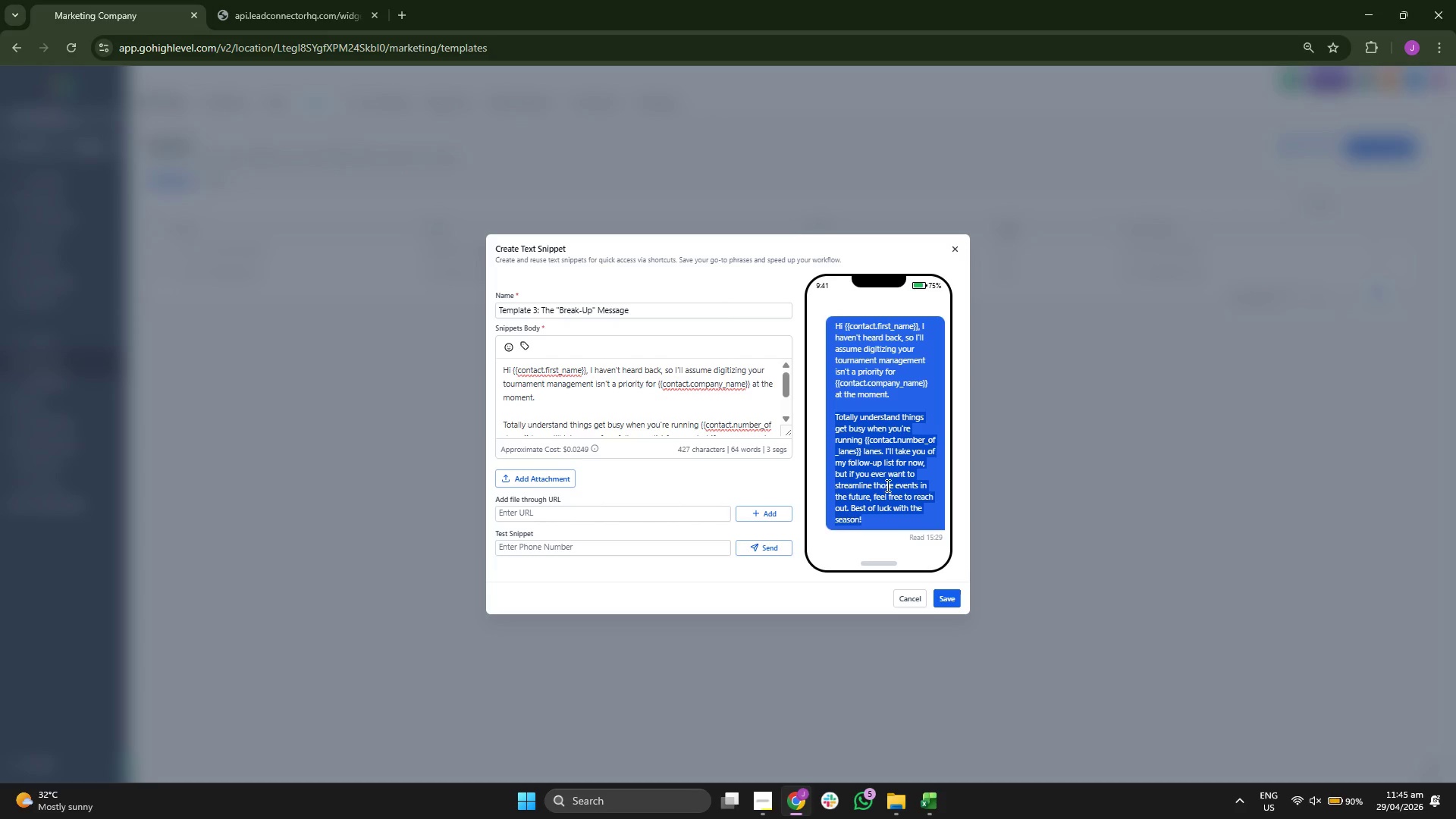 
wait(10.92)
 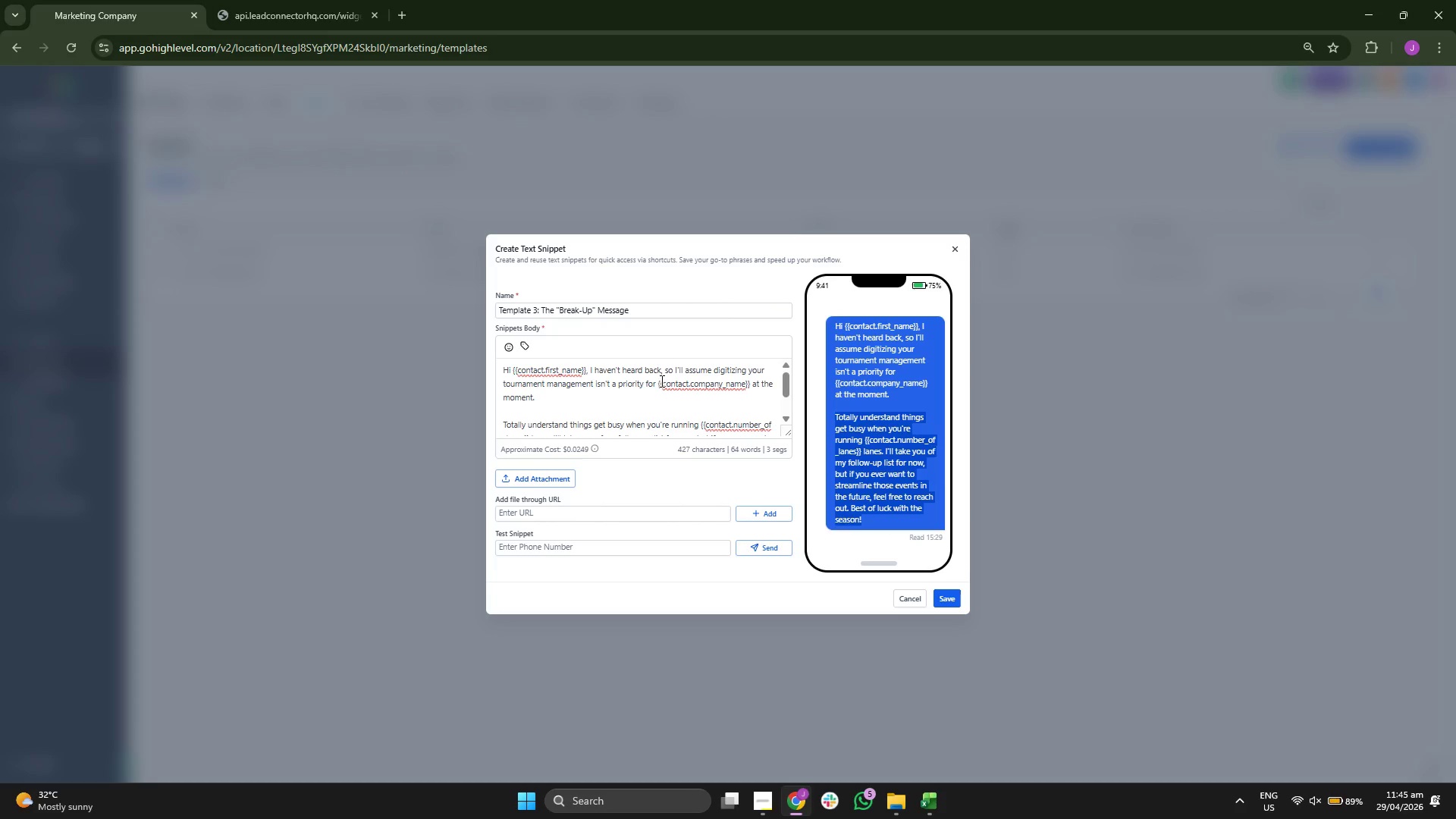 
double_click([661, 381])
 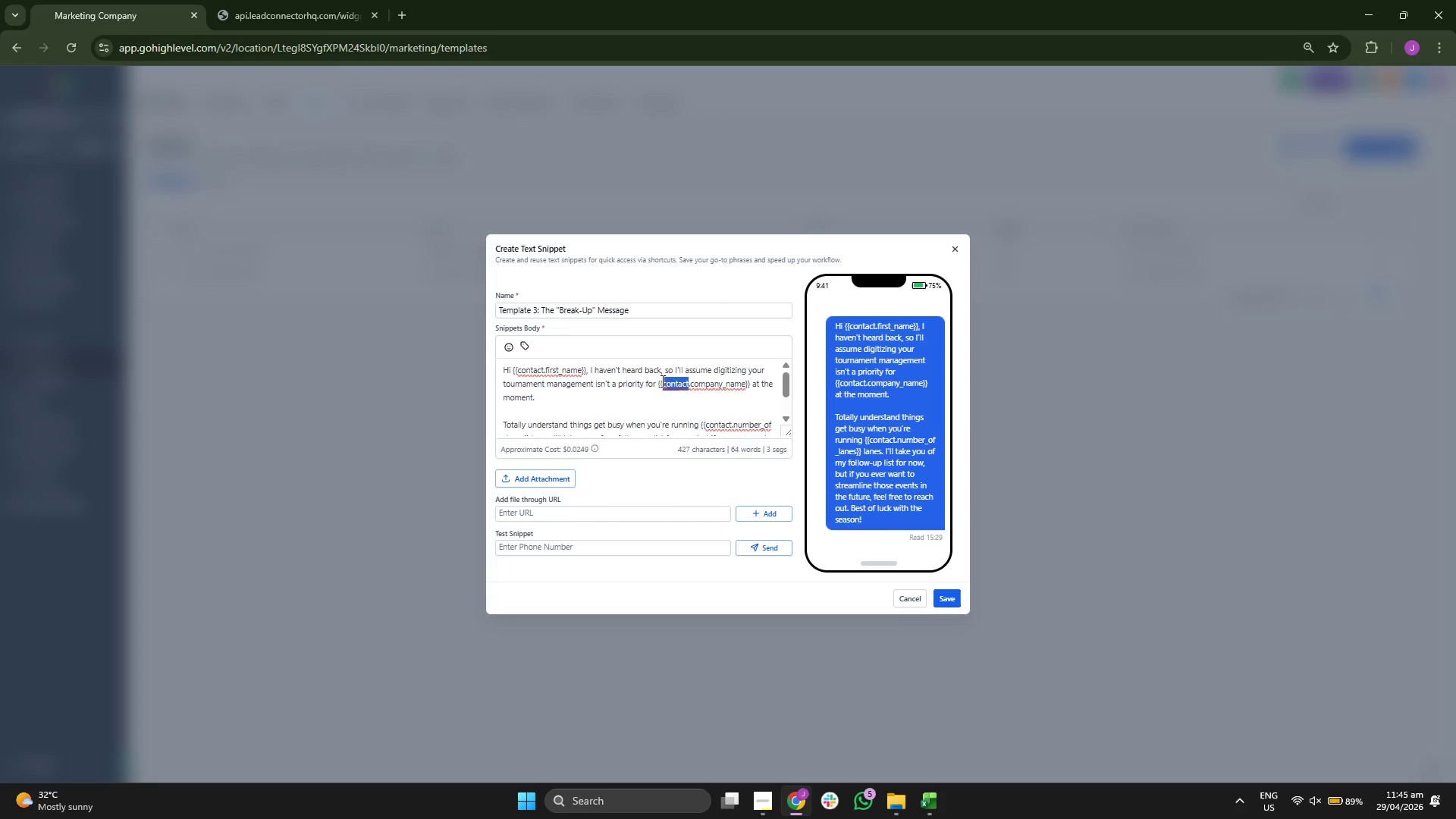 
scroll: coordinate [656, 368], scroll_direction: up, amount: 2.0
 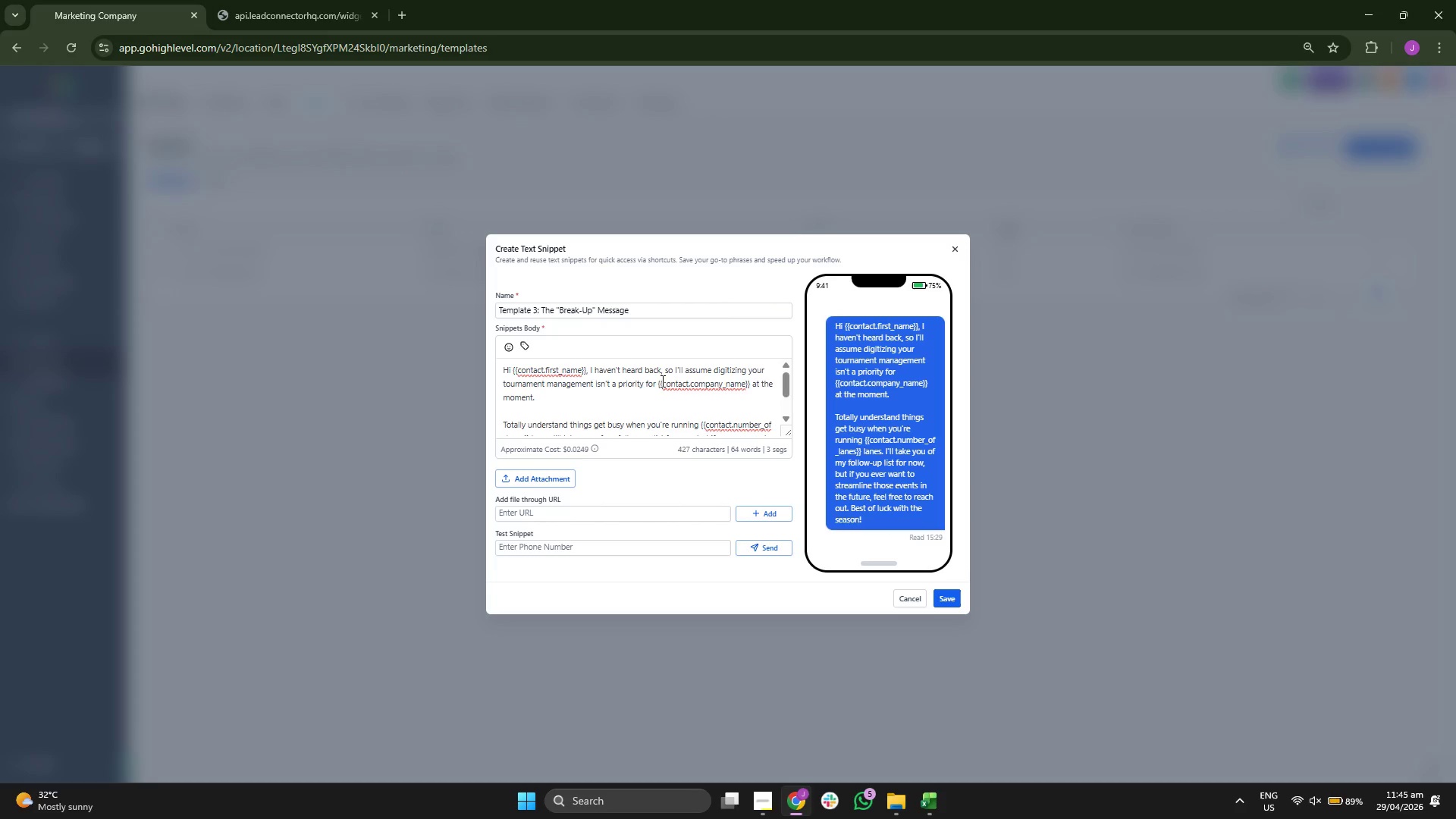 
triple_click([661, 381])
 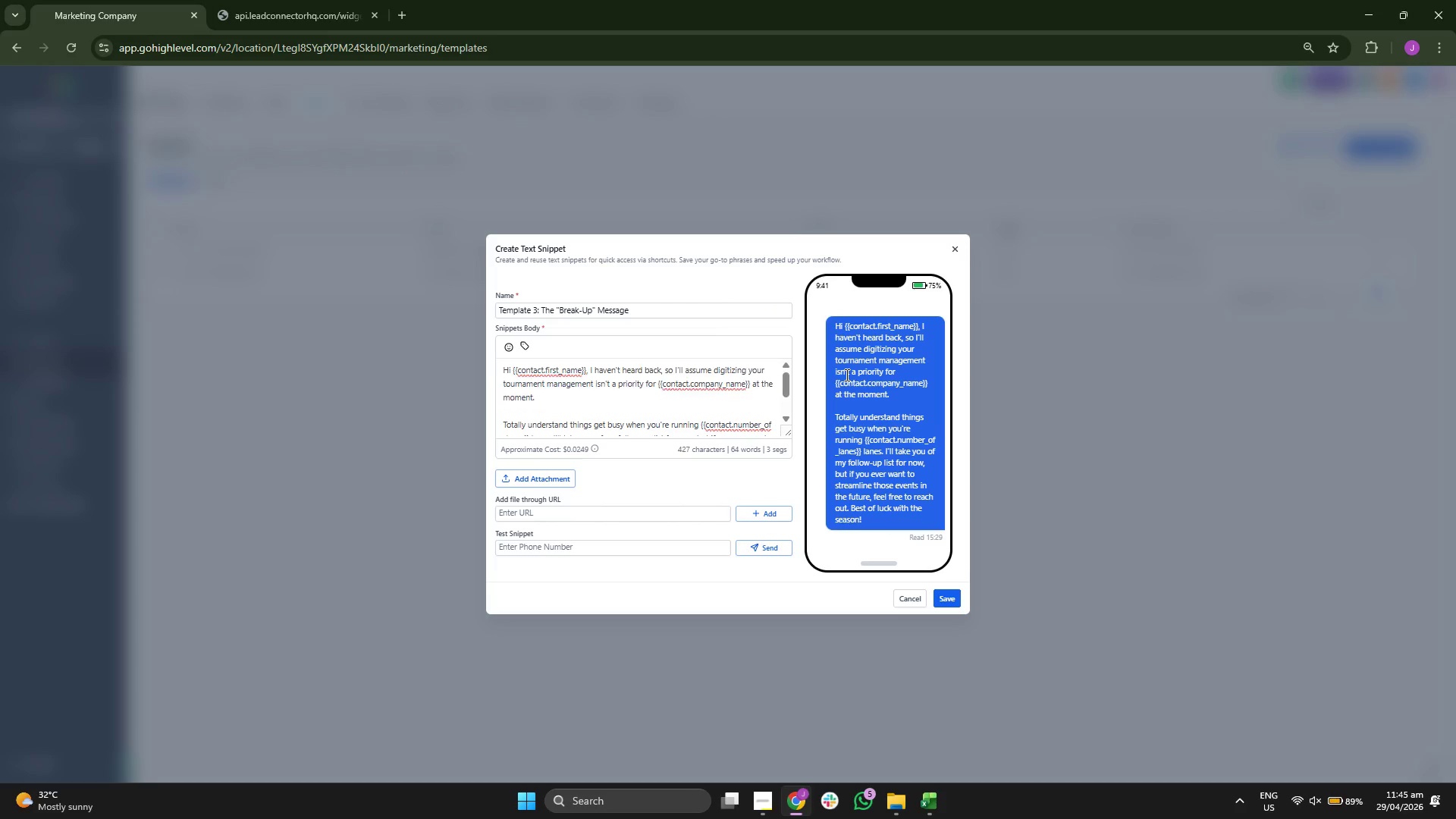 
double_click([846, 375])
 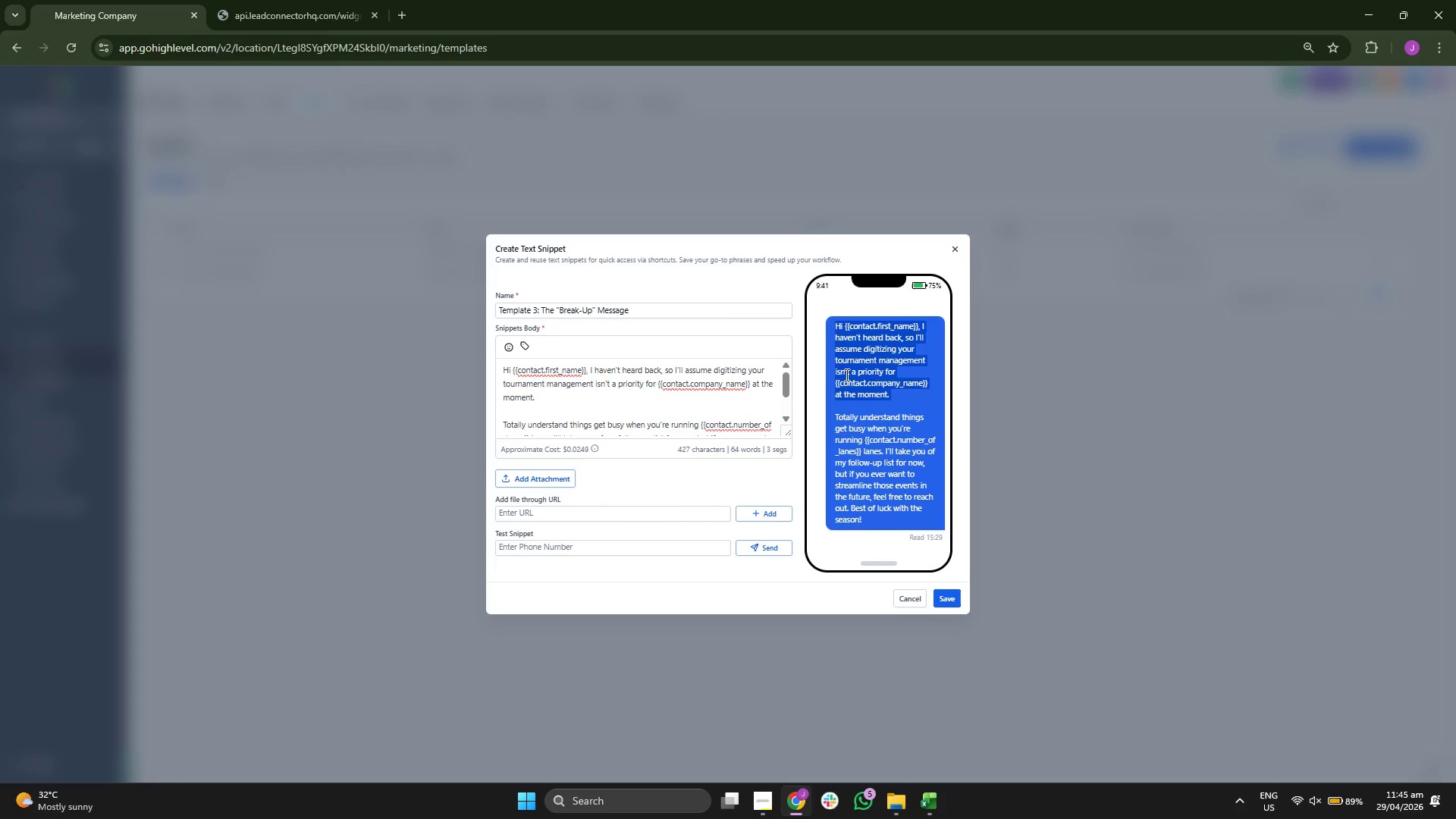 
triple_click([846, 375])
 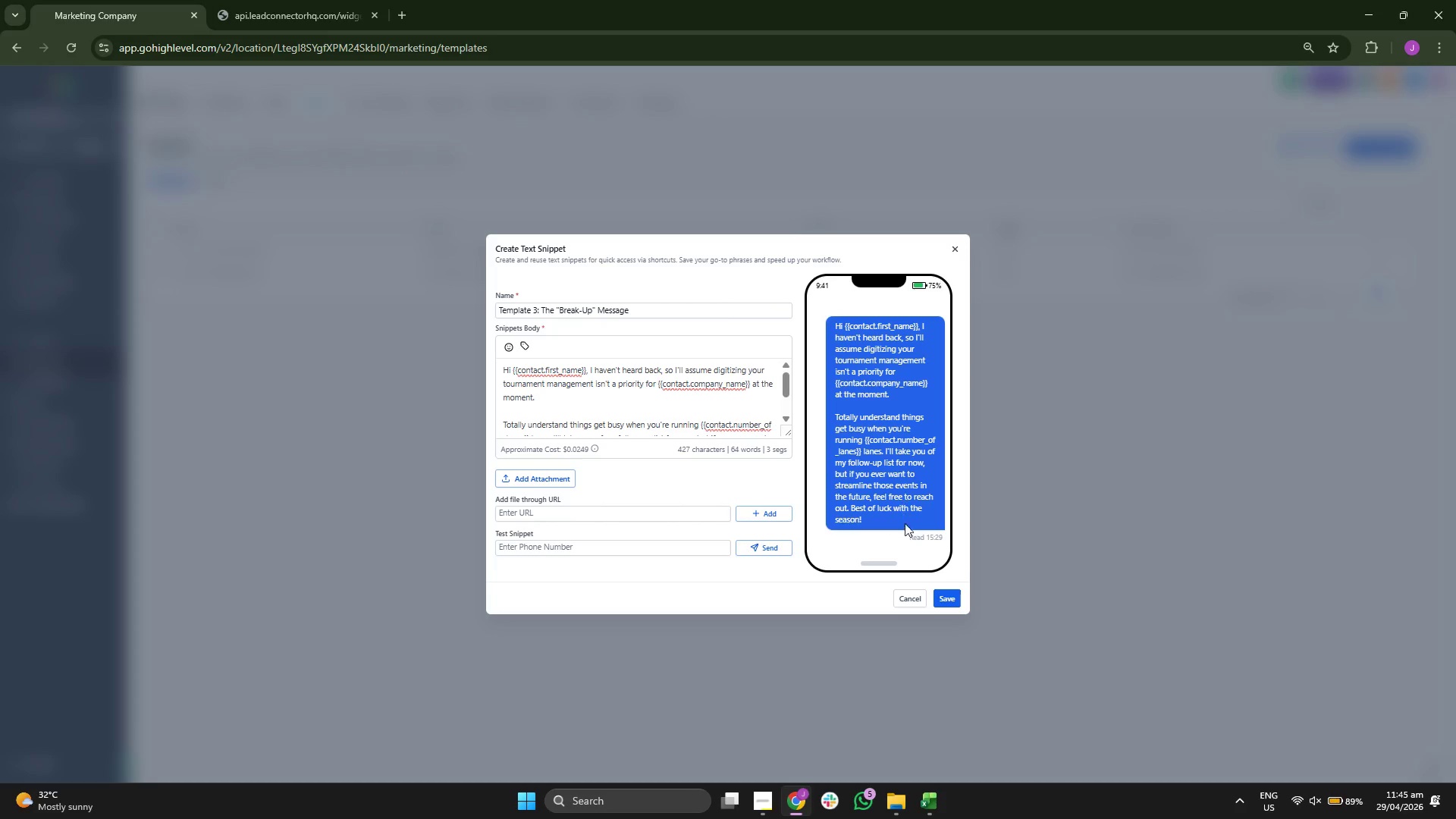 
left_click([952, 597])
 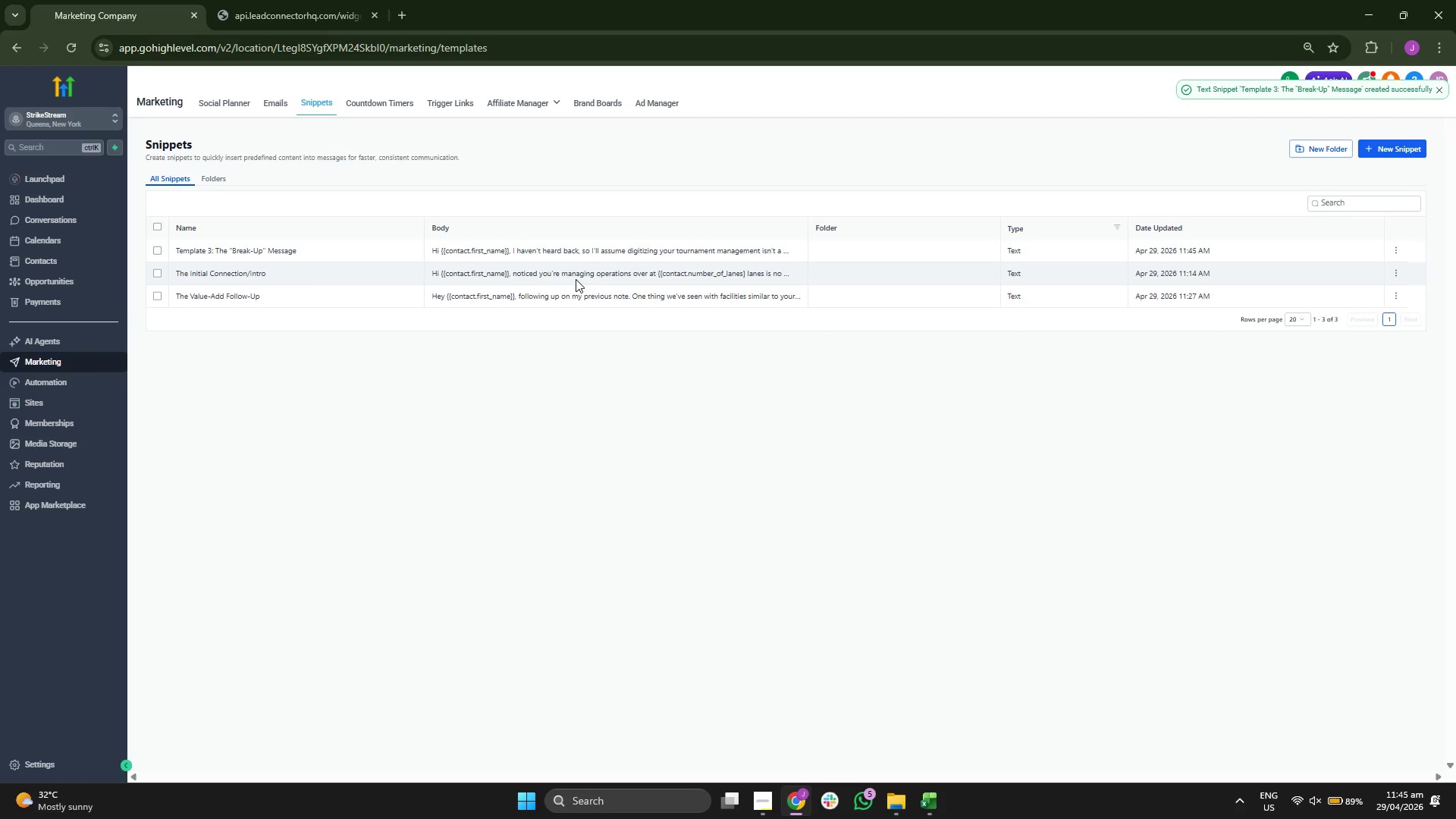 
wait(7.14)
 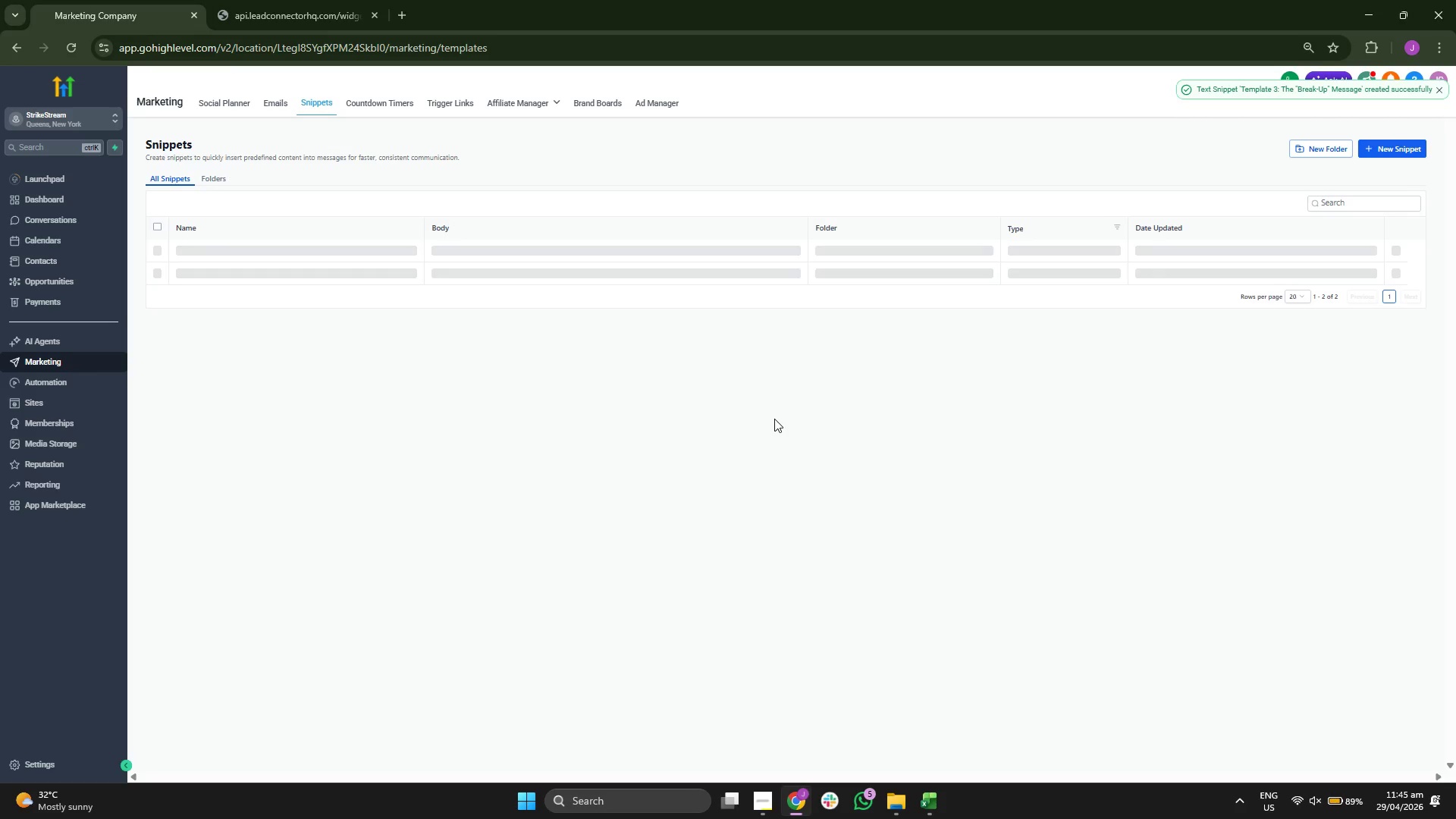 
left_click([39, 257])
 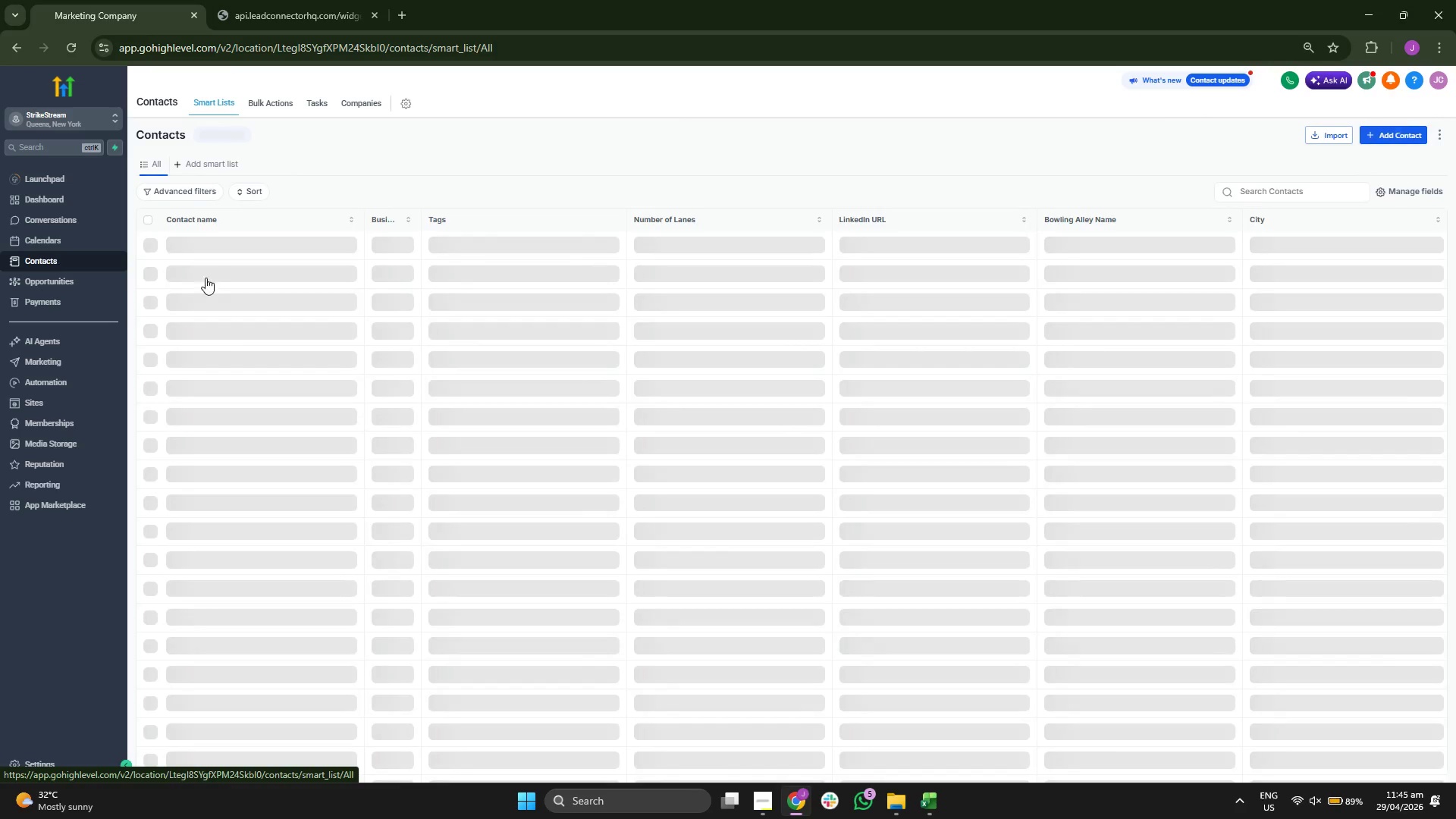 
scroll: coordinate [624, 402], scroll_direction: down, amount: 2.0
 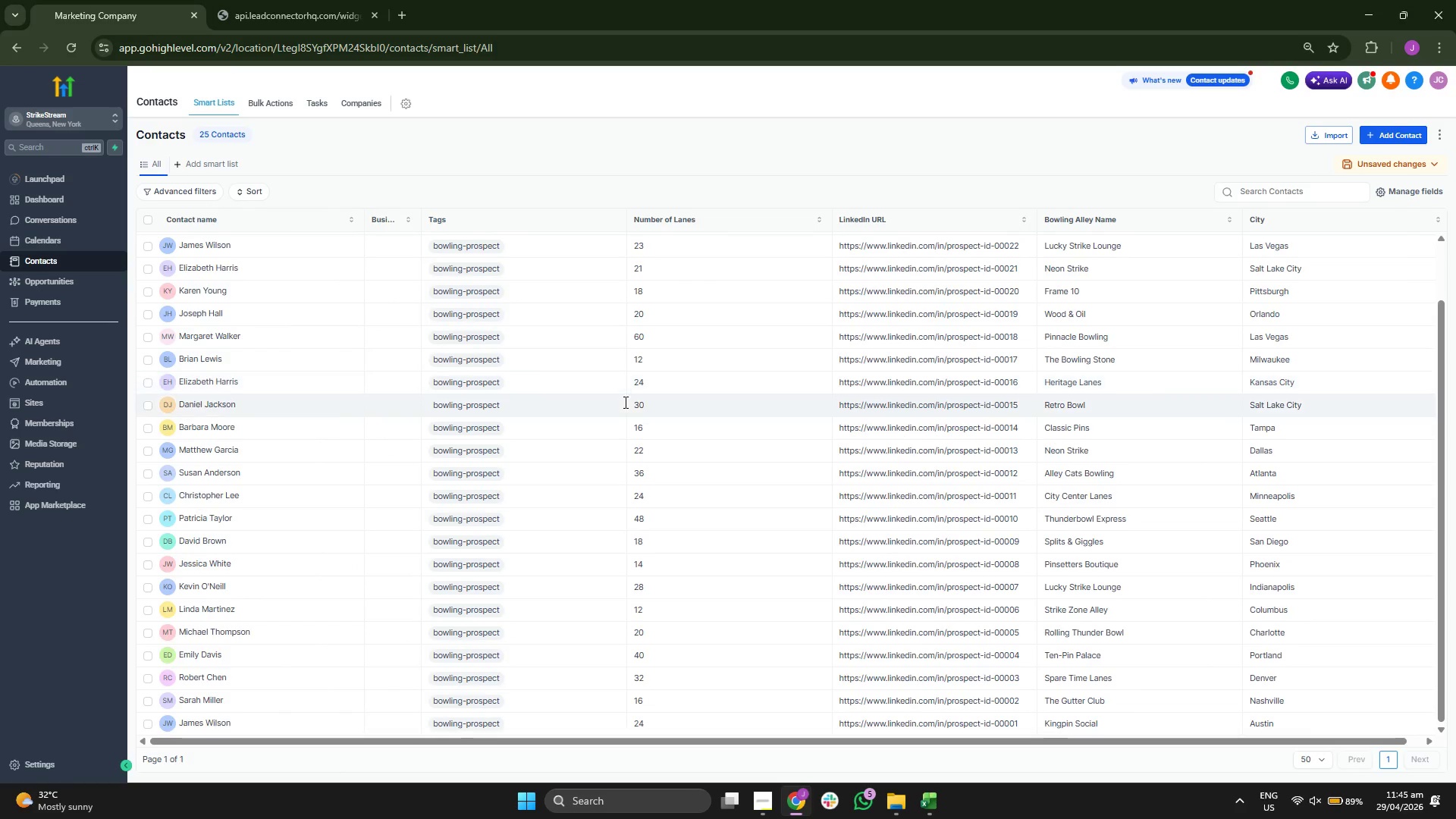 
scroll: coordinate [624, 402], scroll_direction: up, amount: 2.0
 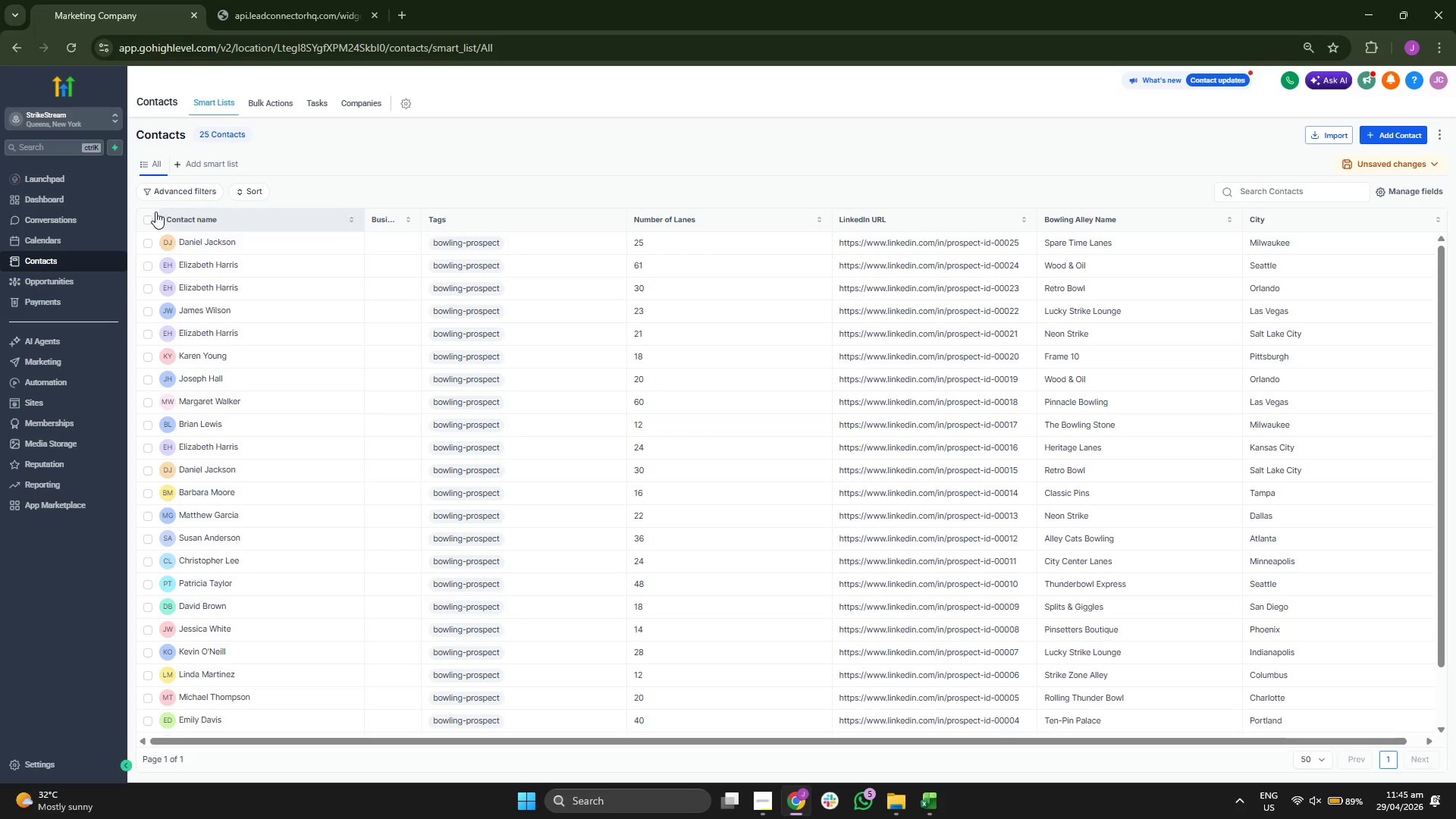 
left_click([92, 205])
 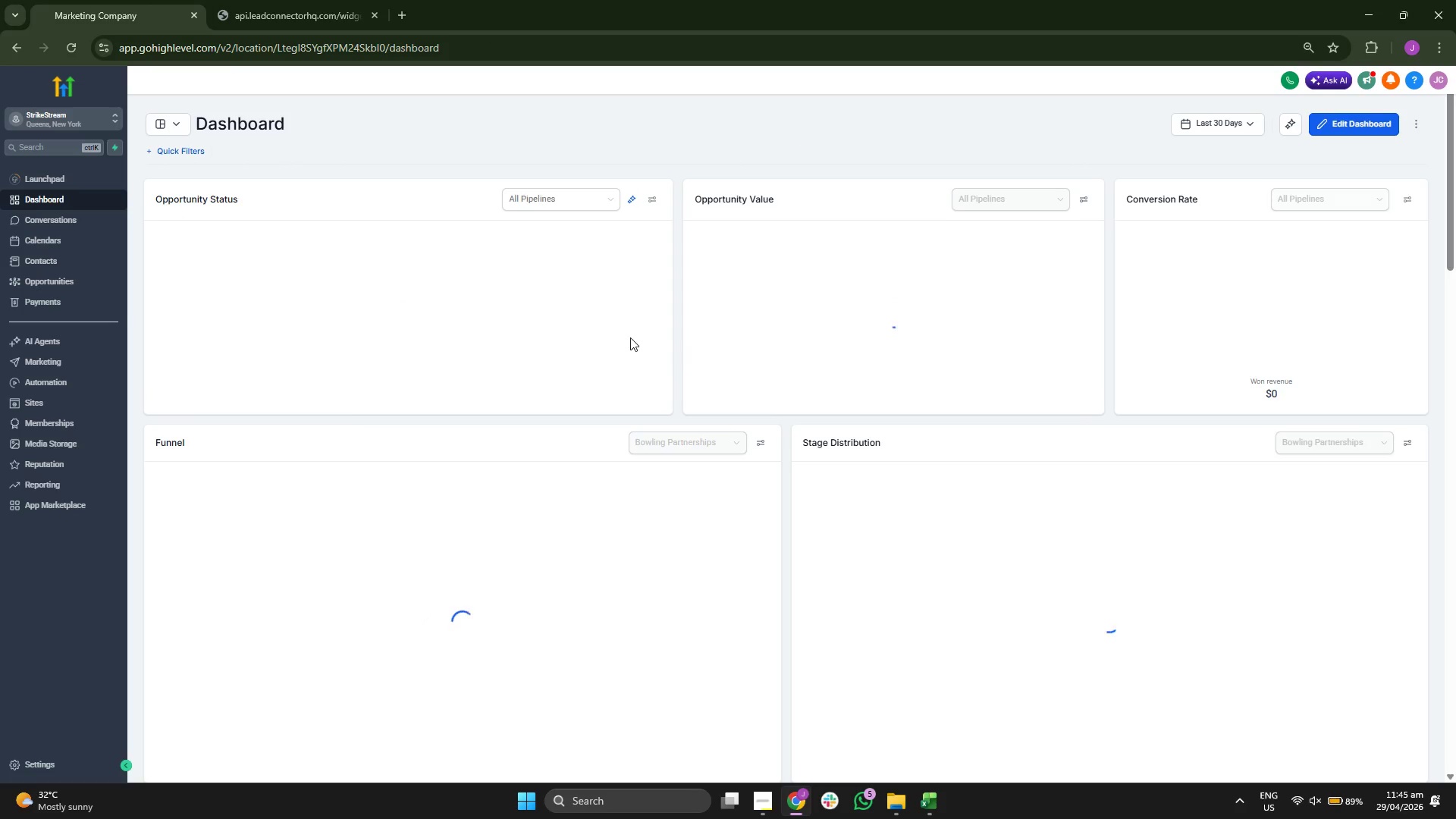 
scroll: coordinate [841, 378], scroll_direction: down, amount: 3.0
 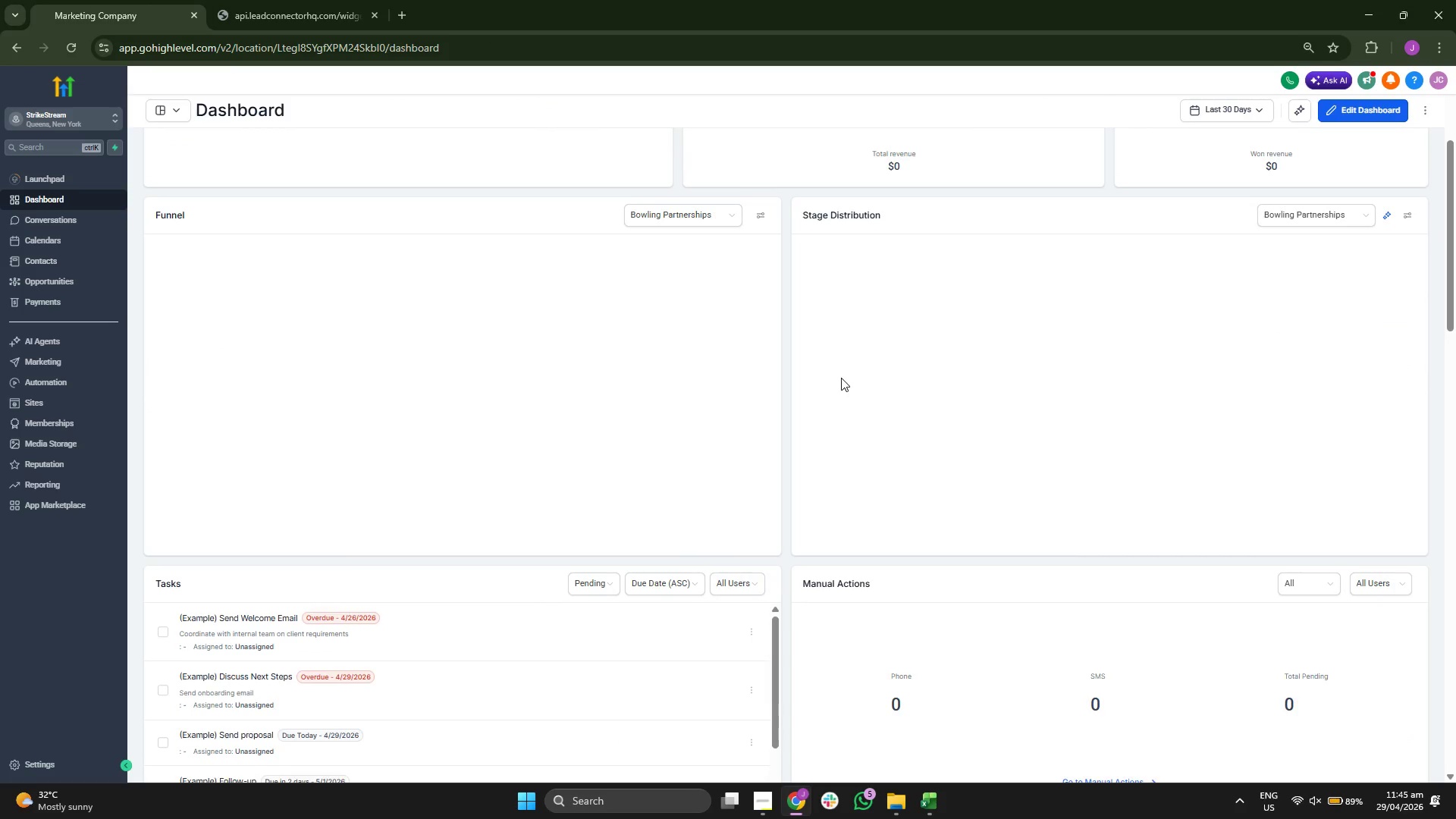 
scroll: coordinate [841, 378], scroll_direction: up, amount: 3.0
 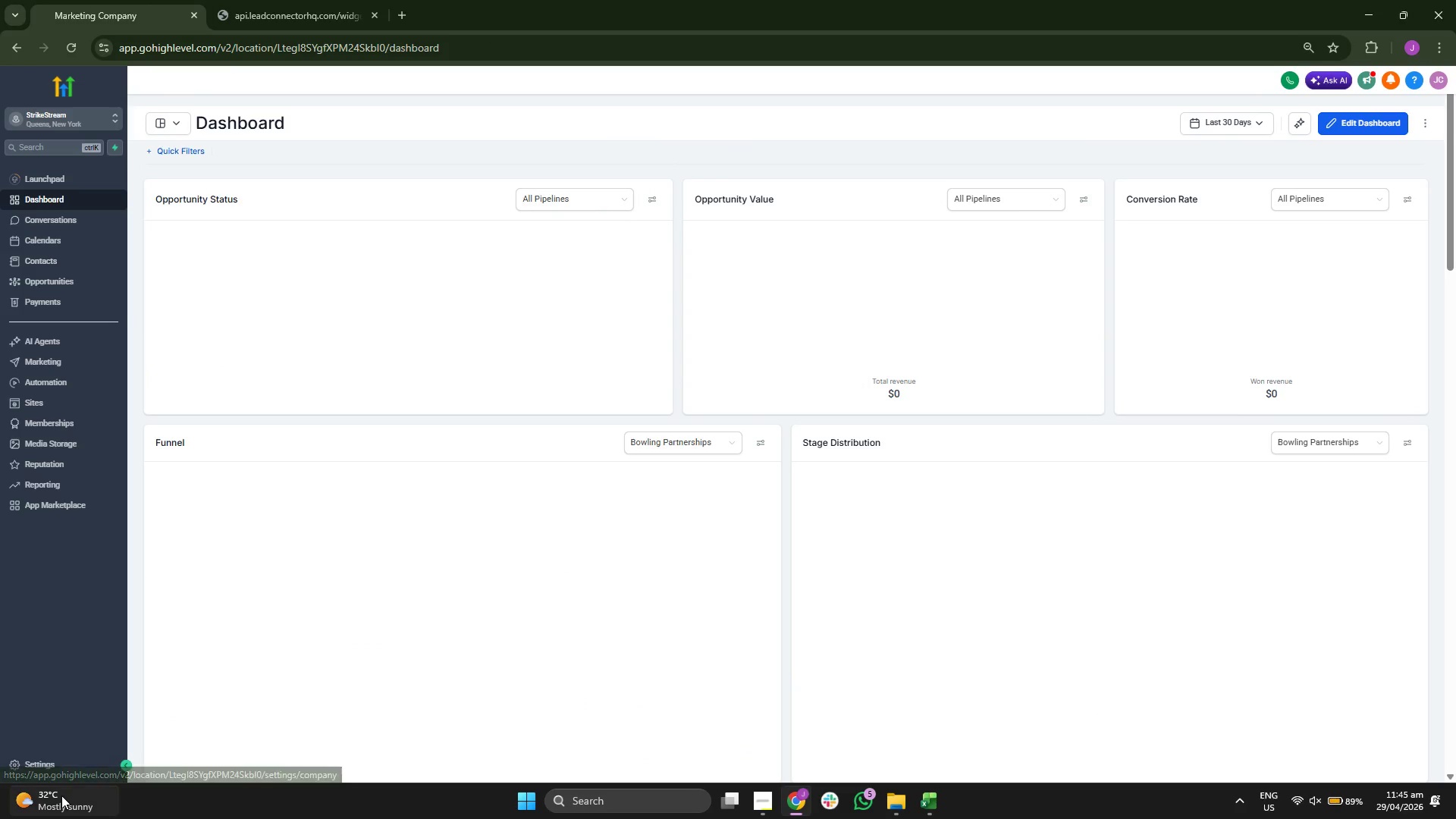 
left_click([59, 762])
 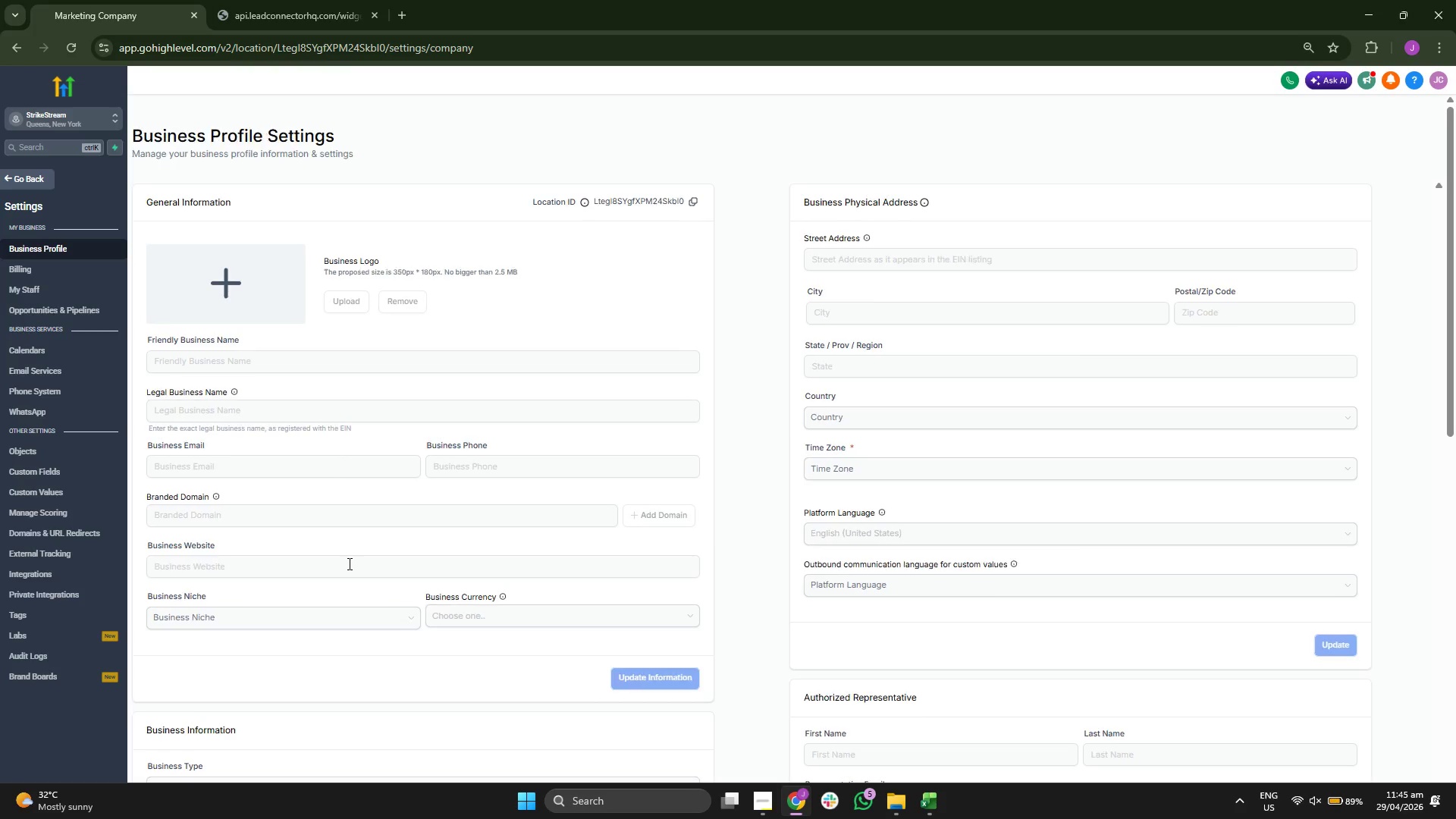 
scroll: coordinate [678, 452], scroll_direction: down, amount: 1.0
 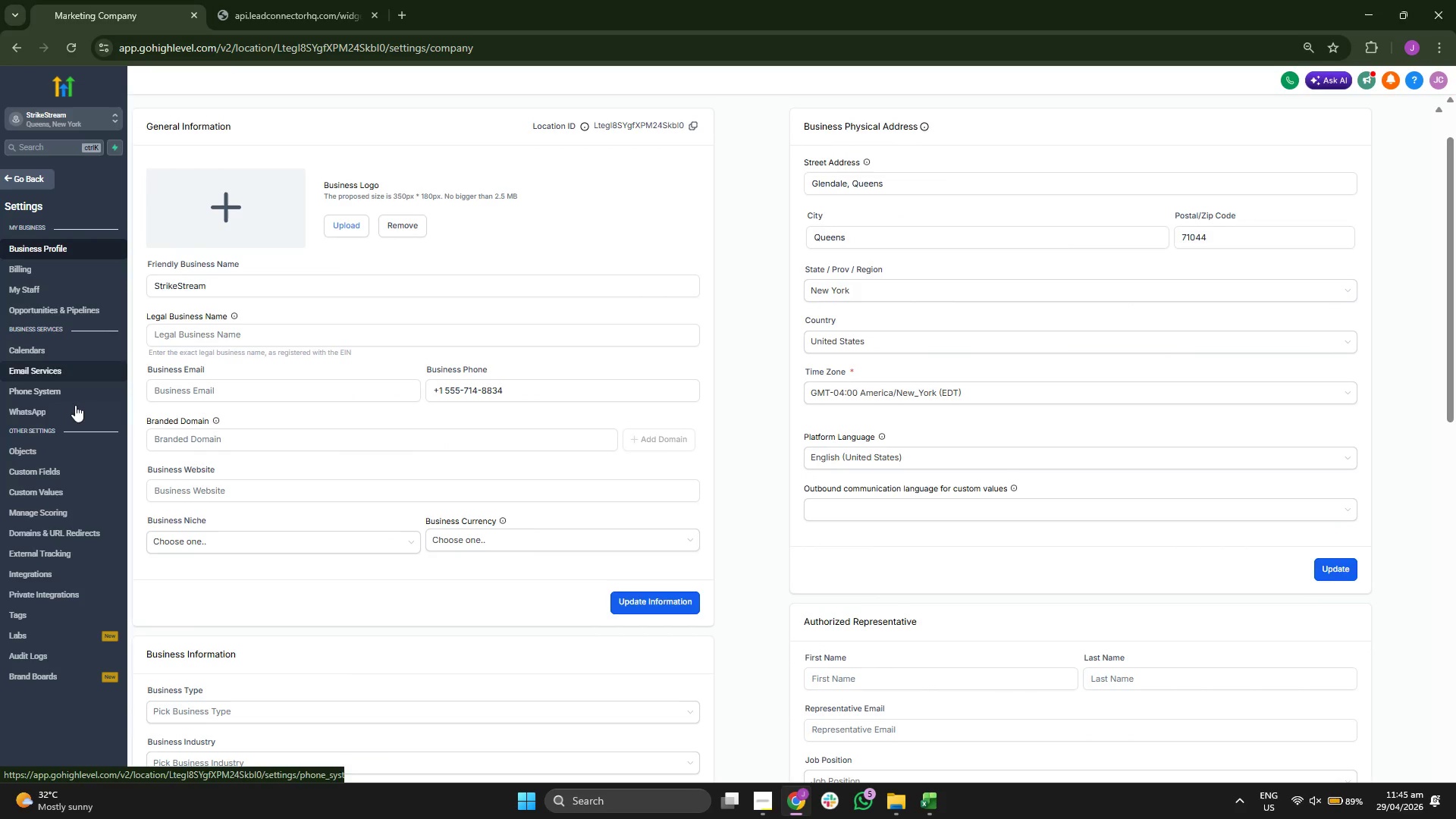 
left_click([65, 470])
 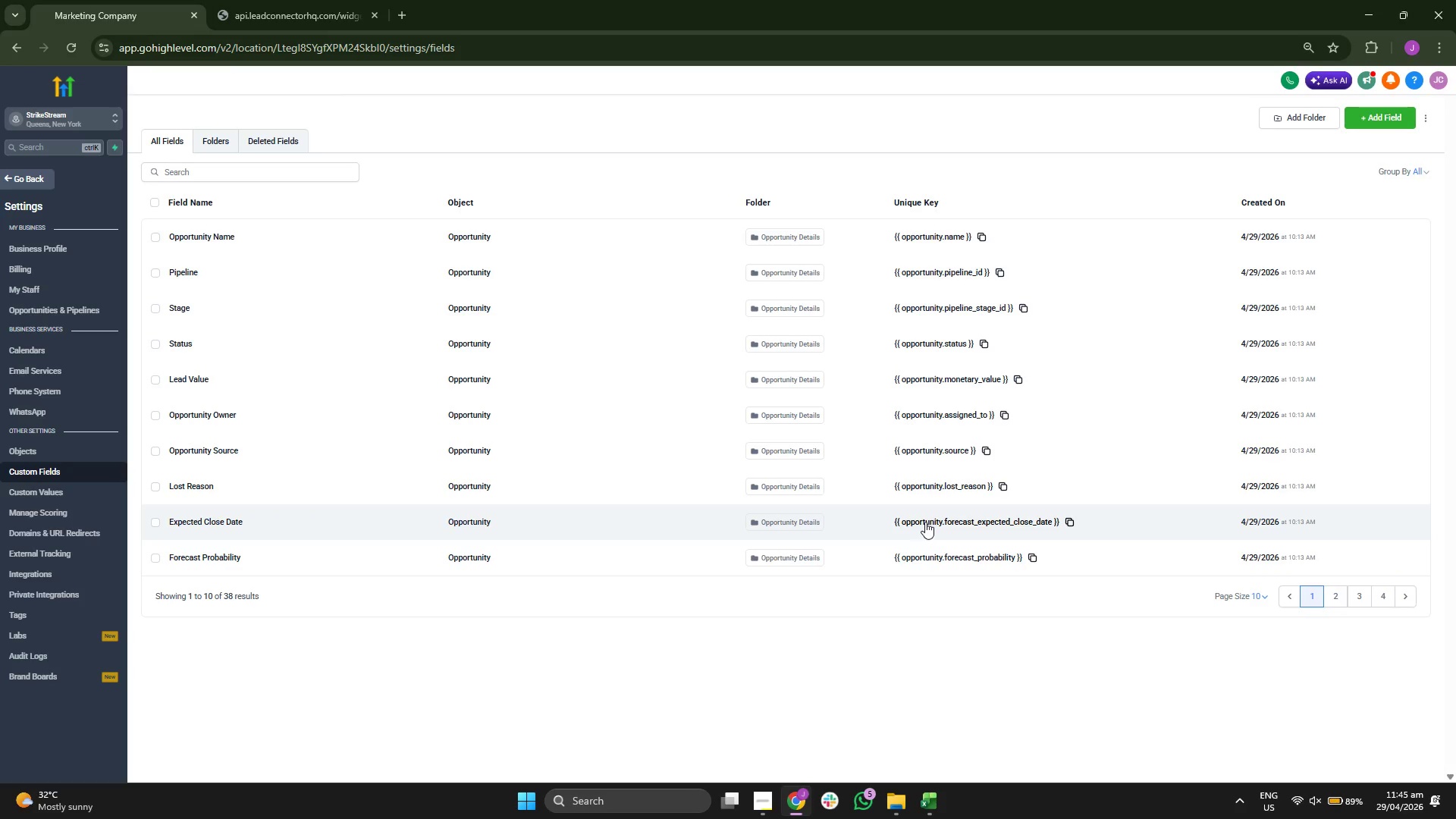 
wait(10.88)
 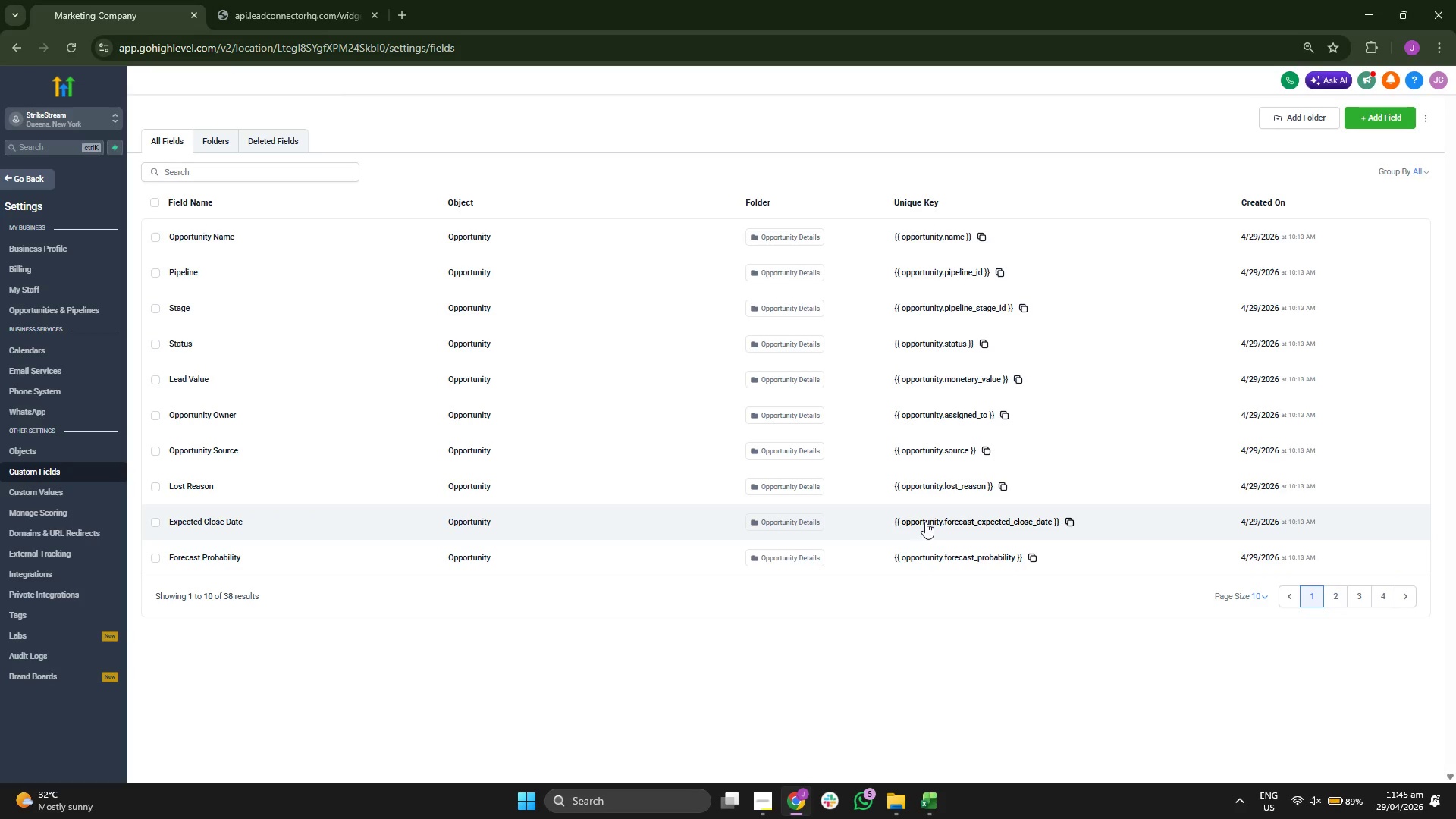 
left_click([1327, 588])
 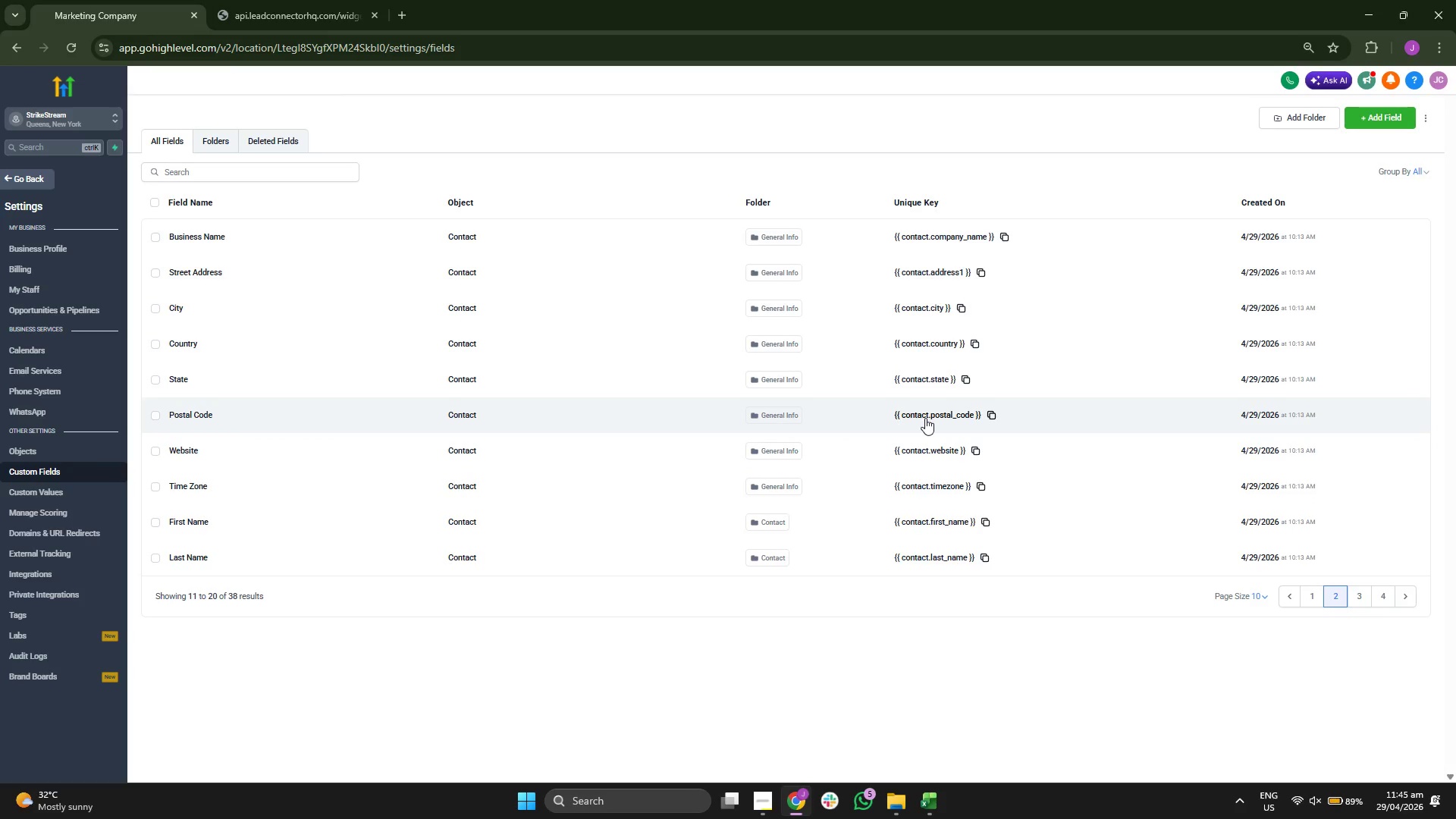 
wait(11.89)
 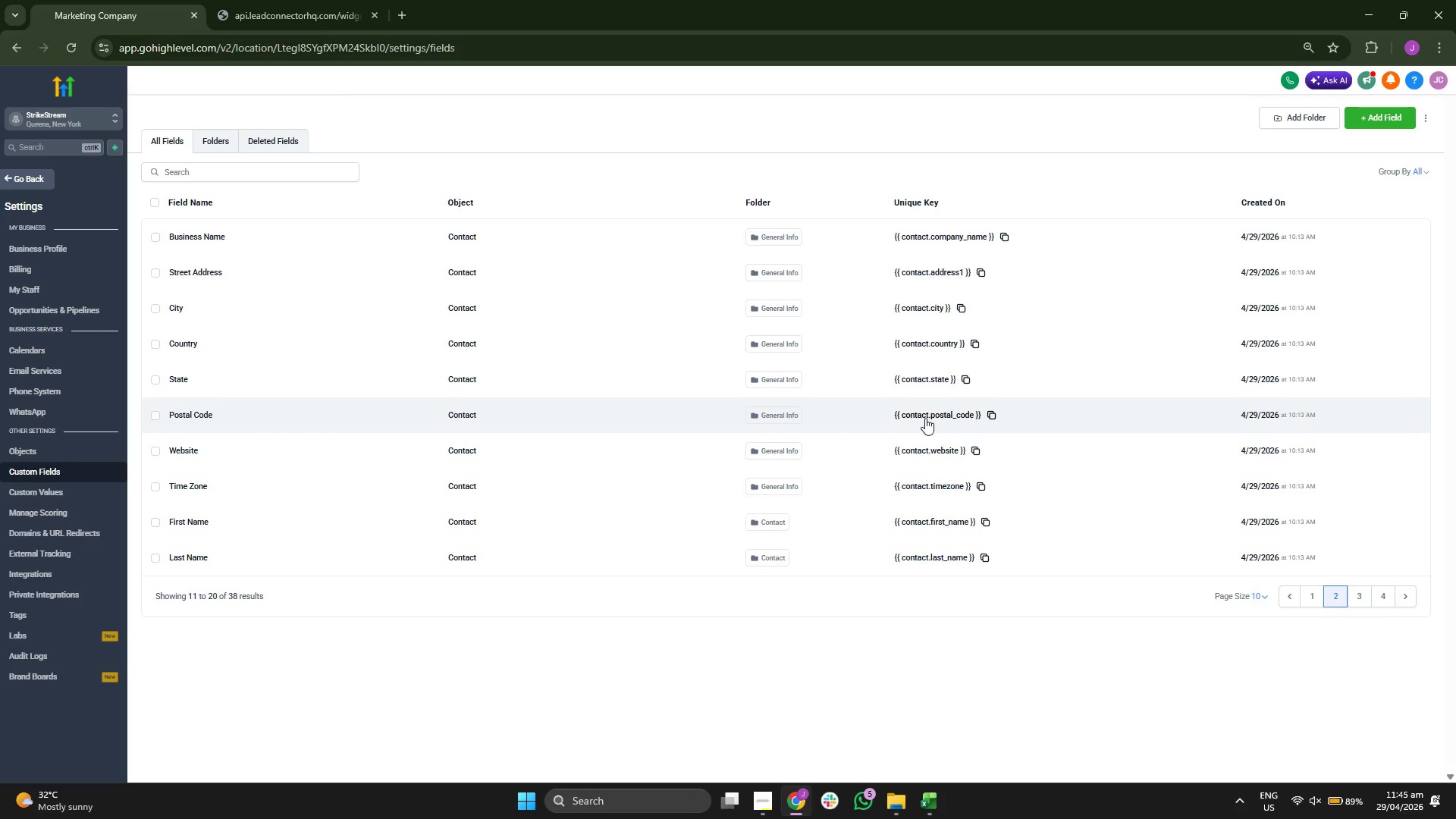 
mouse_move([797, 435])
 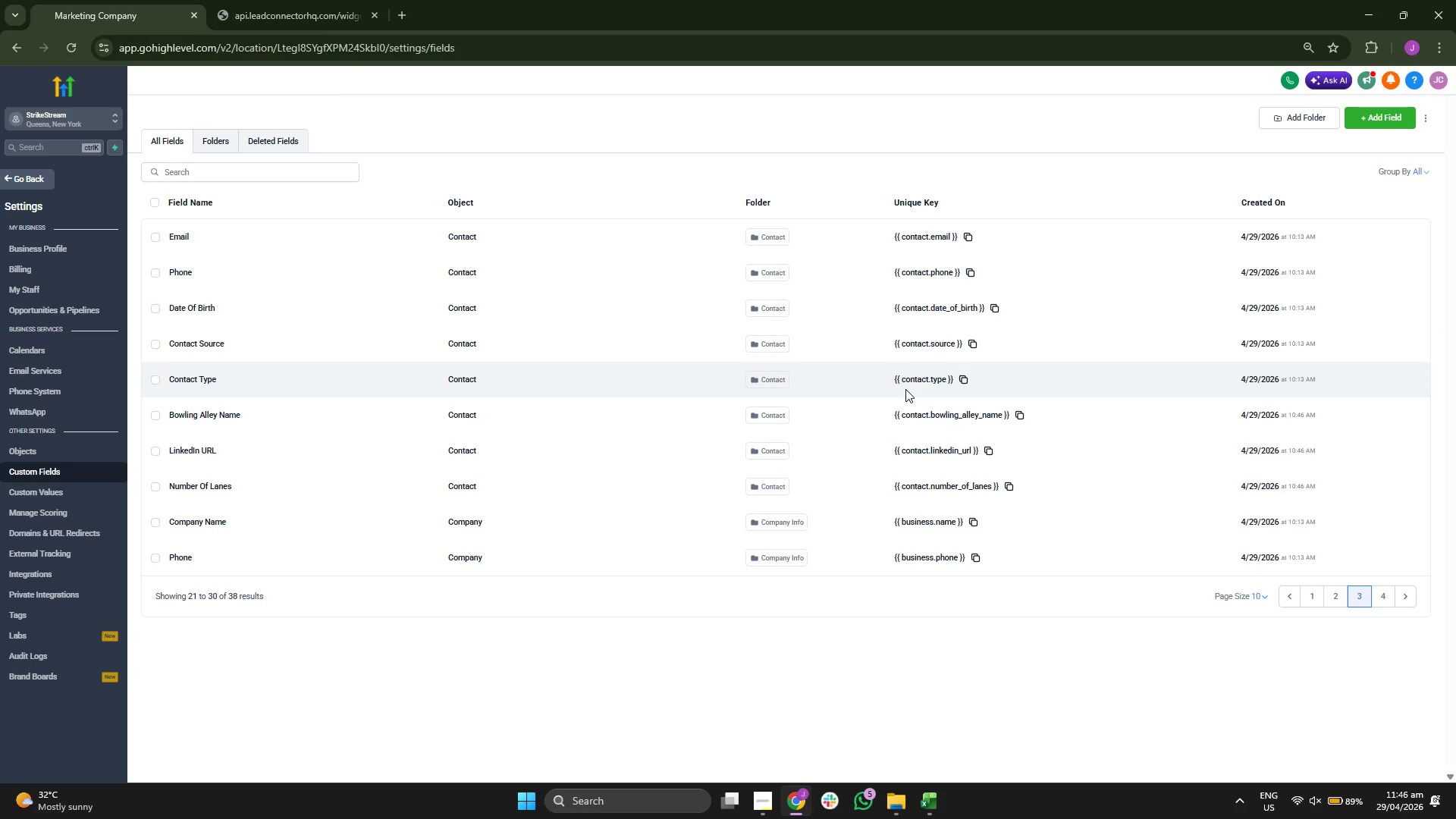 
wait(9.34)
 